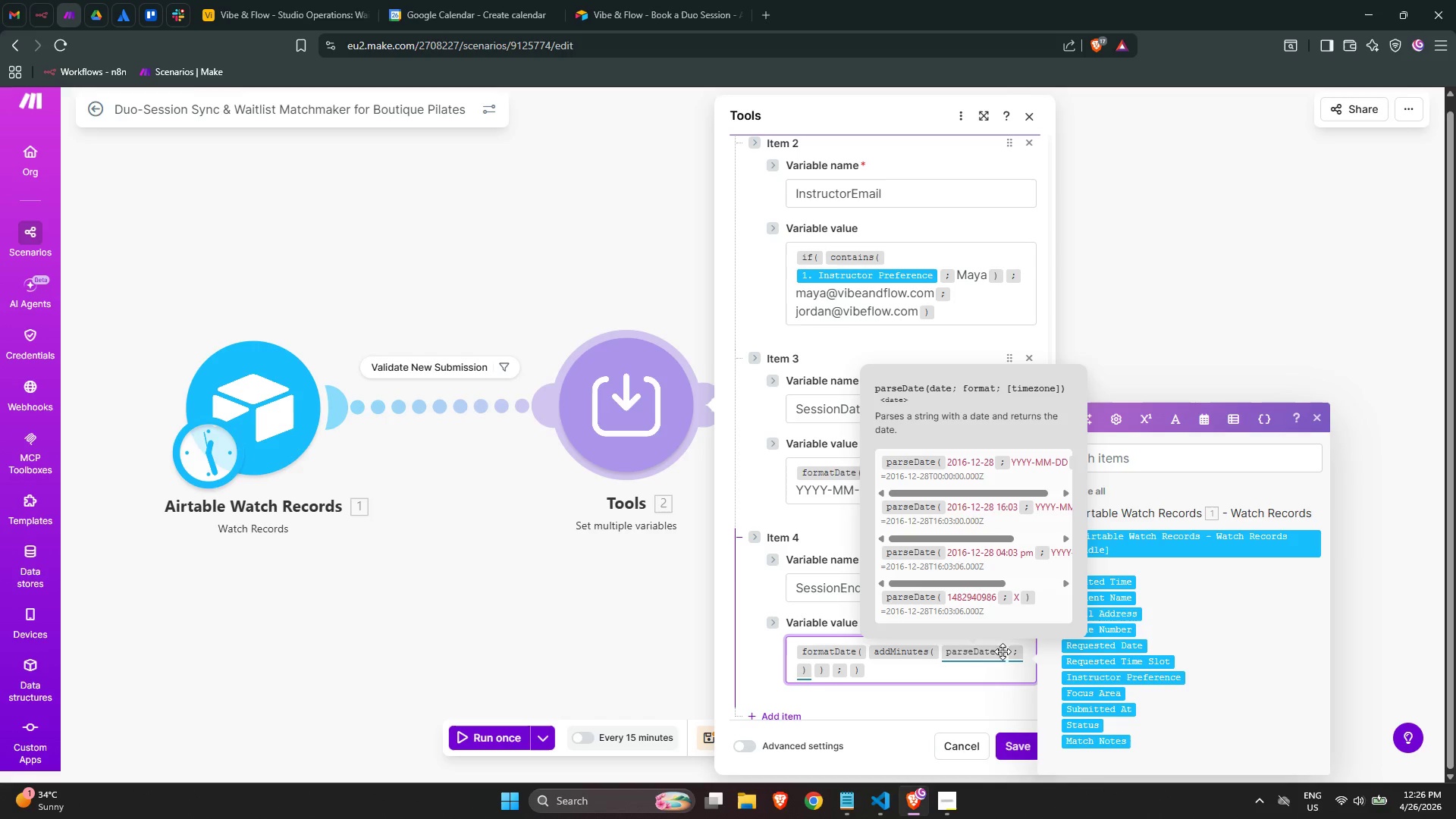 
mouse_move([1105, 658])
 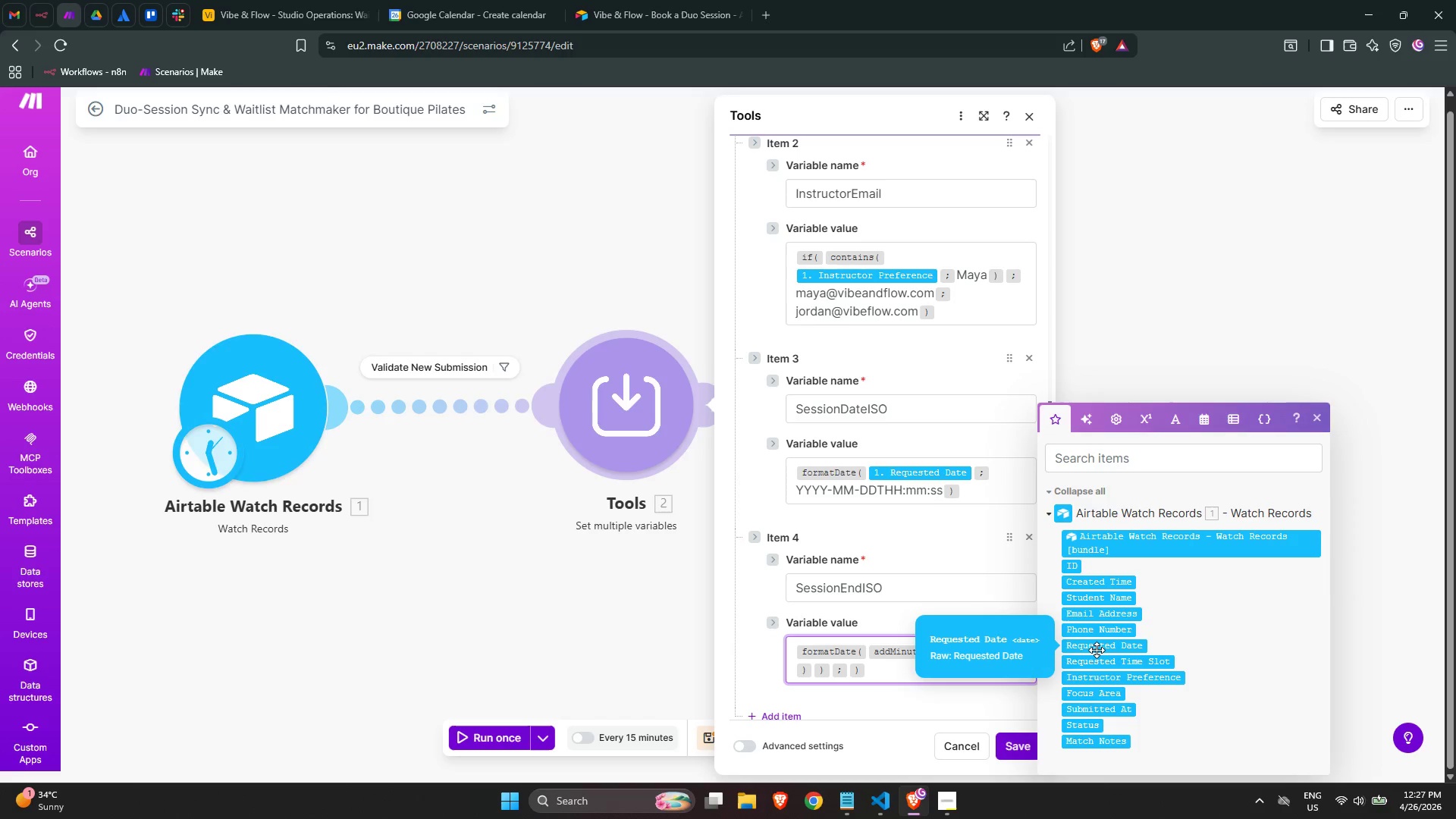 
left_click([1091, 646])
 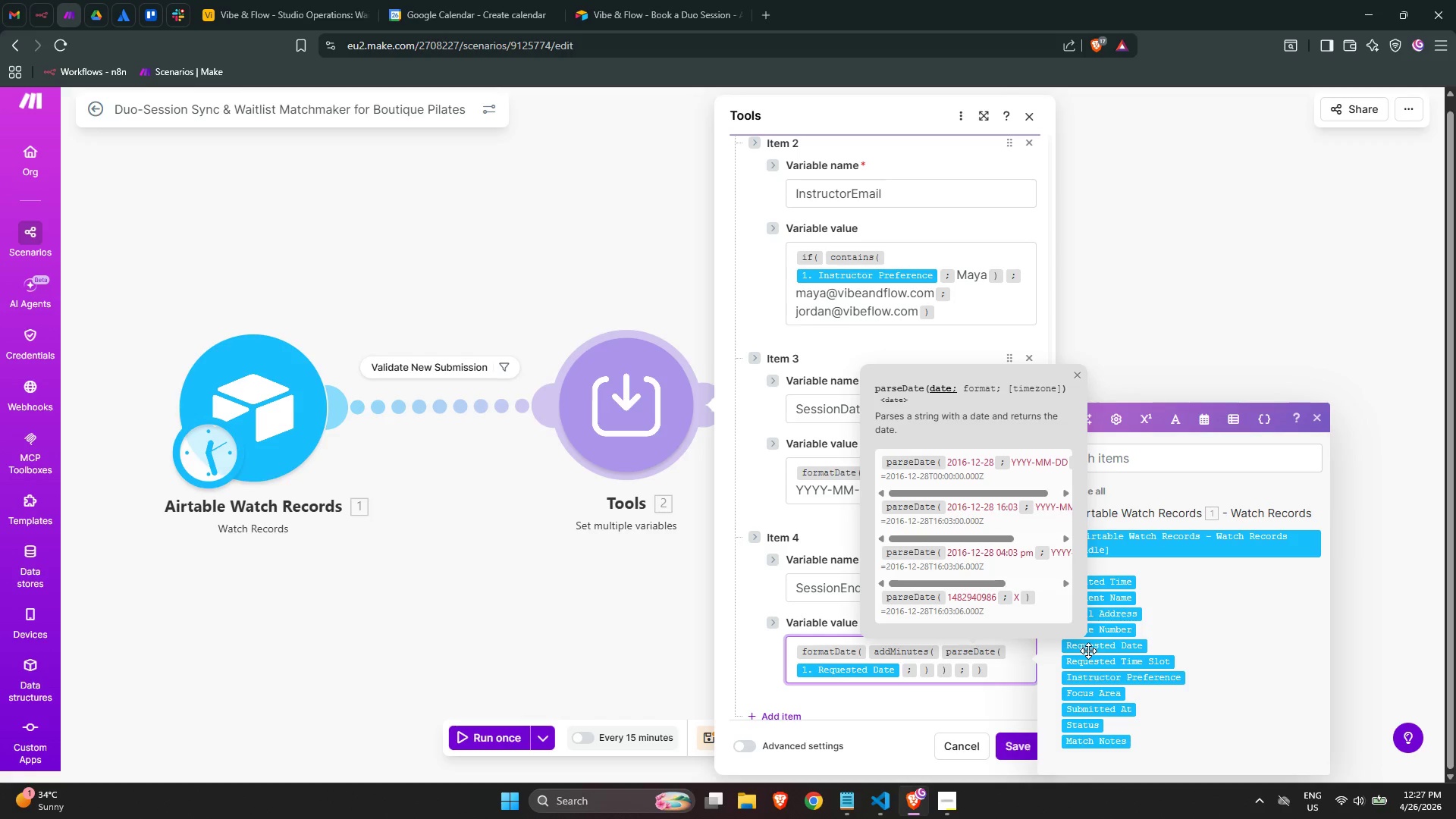 
key(ArrowRight)
 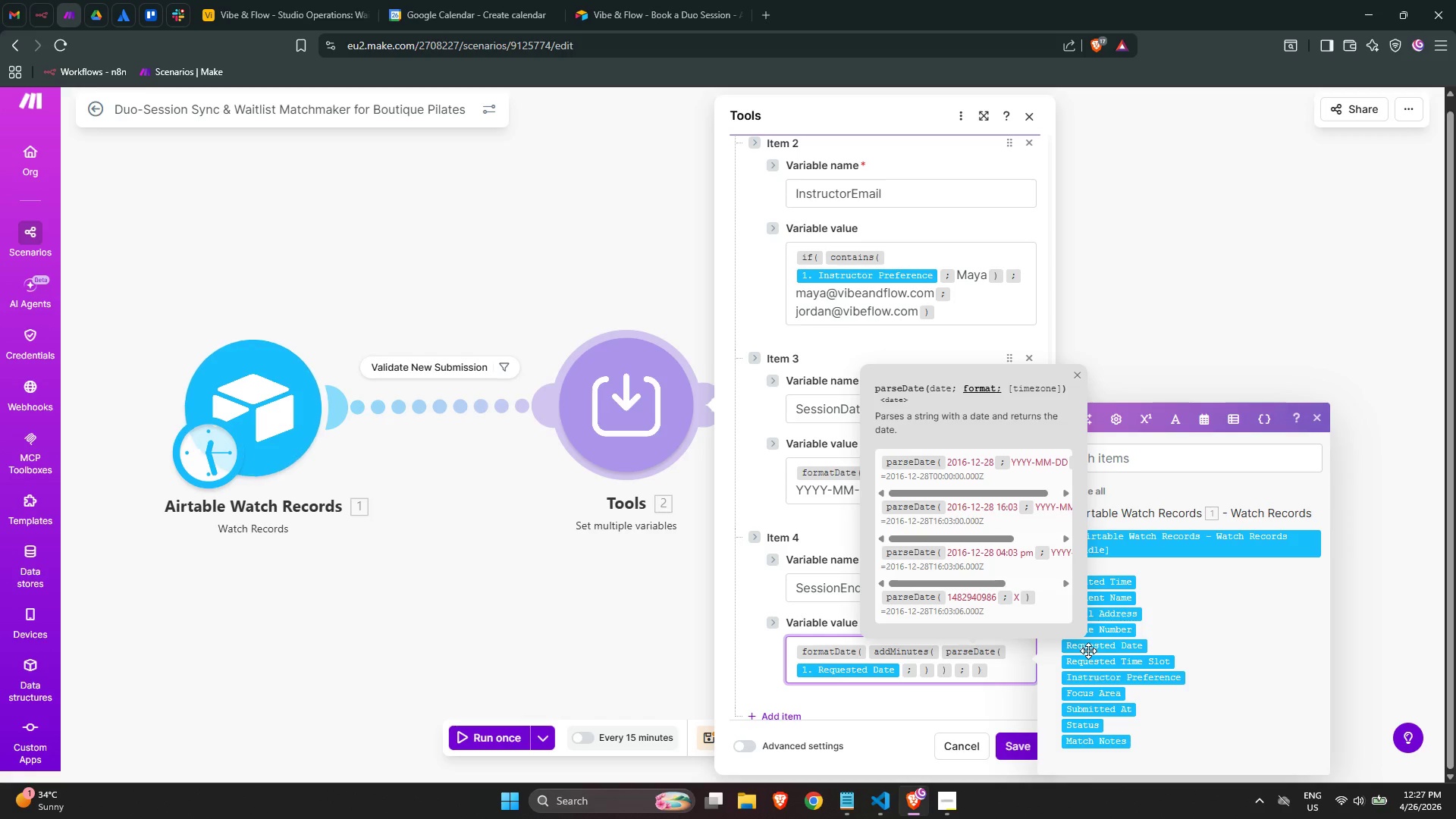 
wait(5.39)
 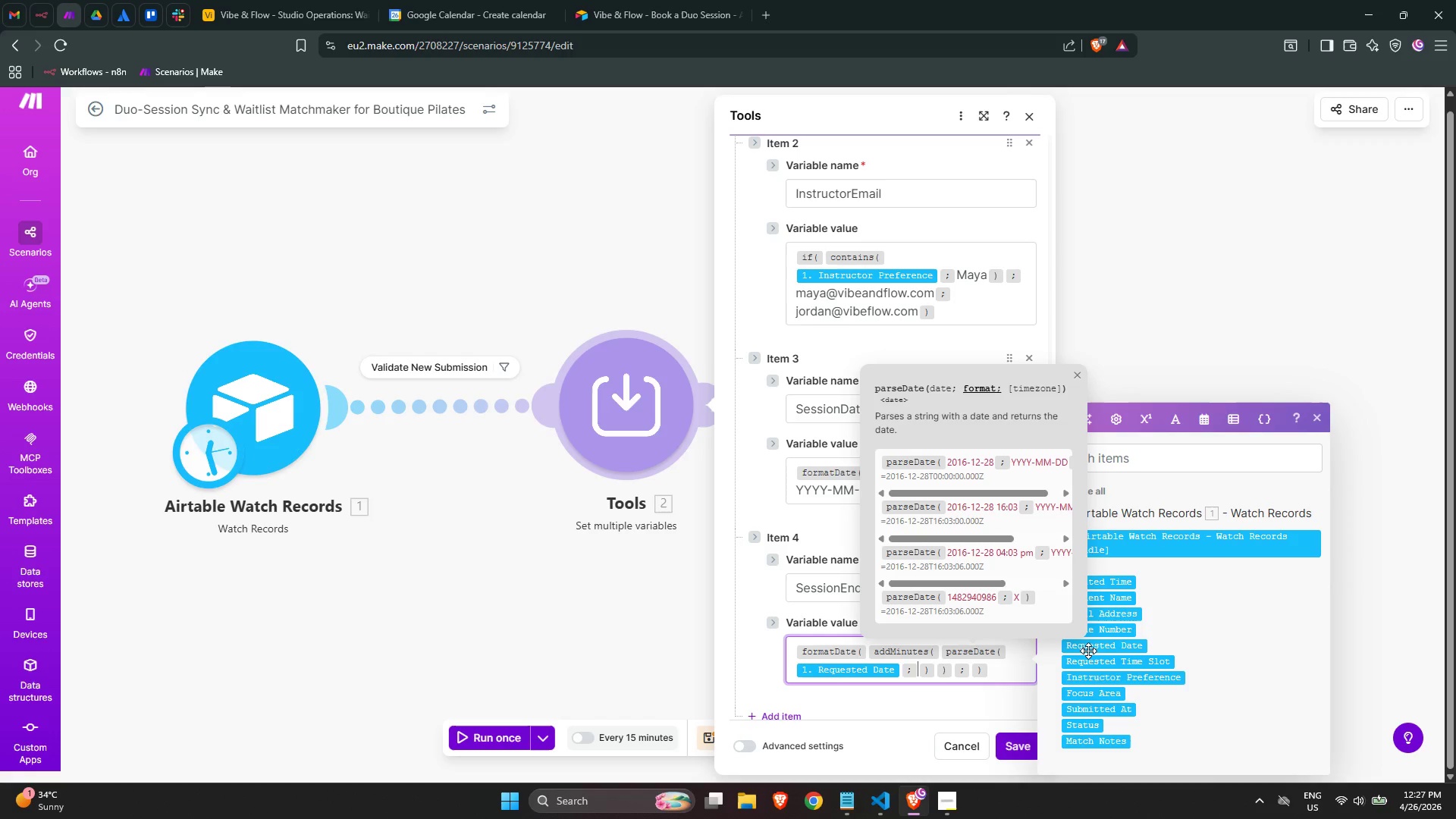 
type(YYYY-MM-DDTHH:mm:ss)
 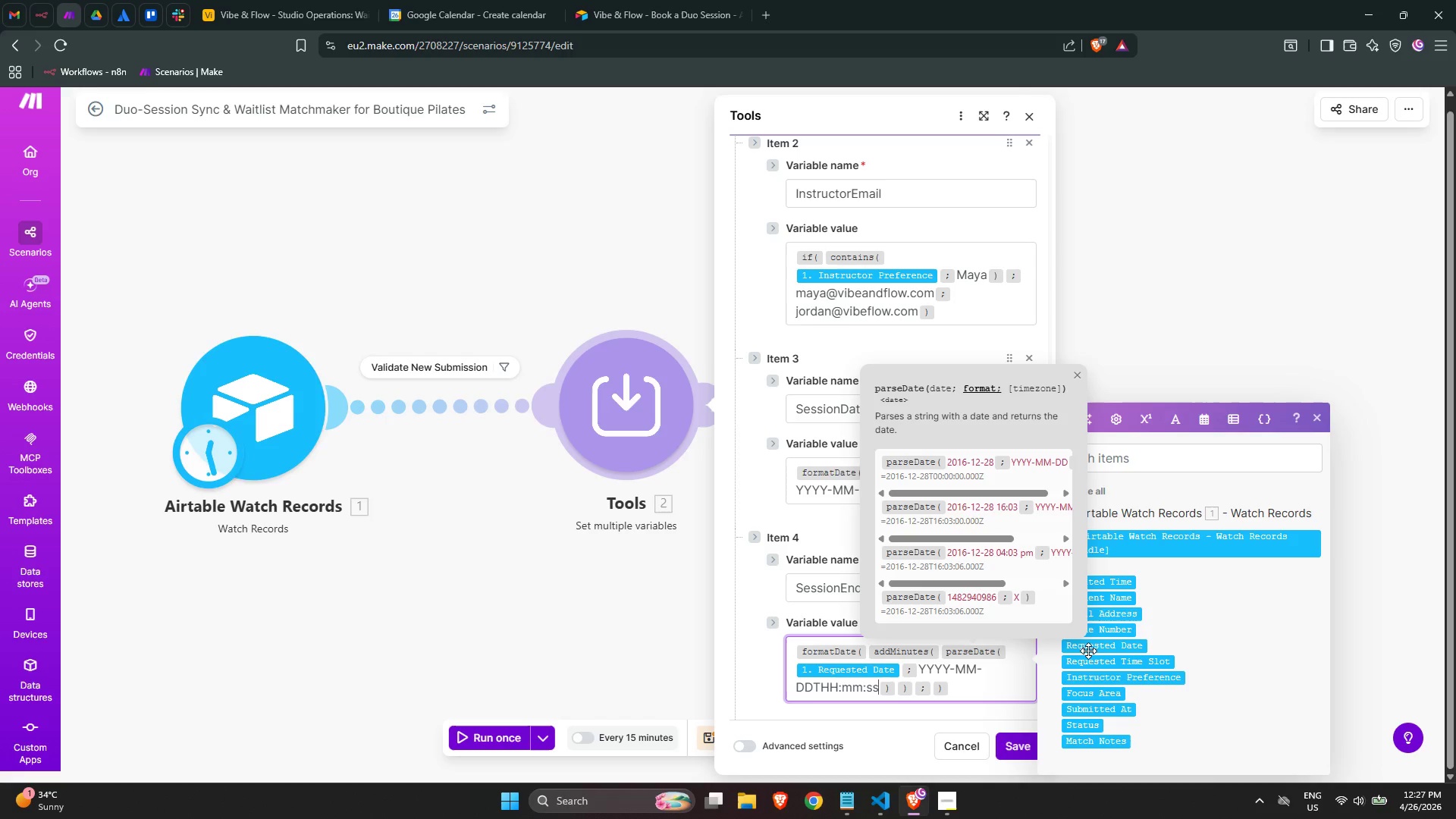 
key(ArrowRight)
 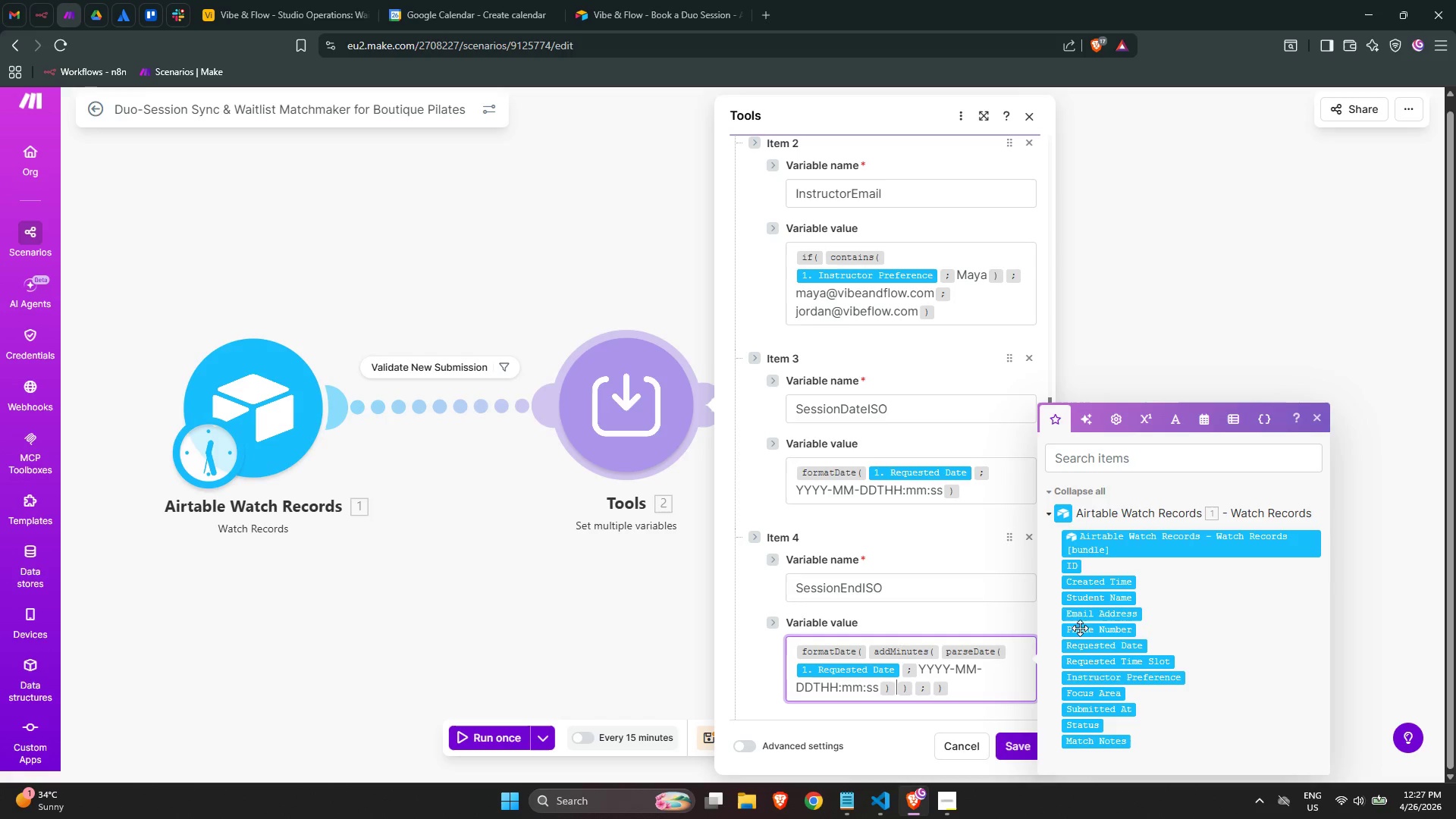 
wait(8.34)
 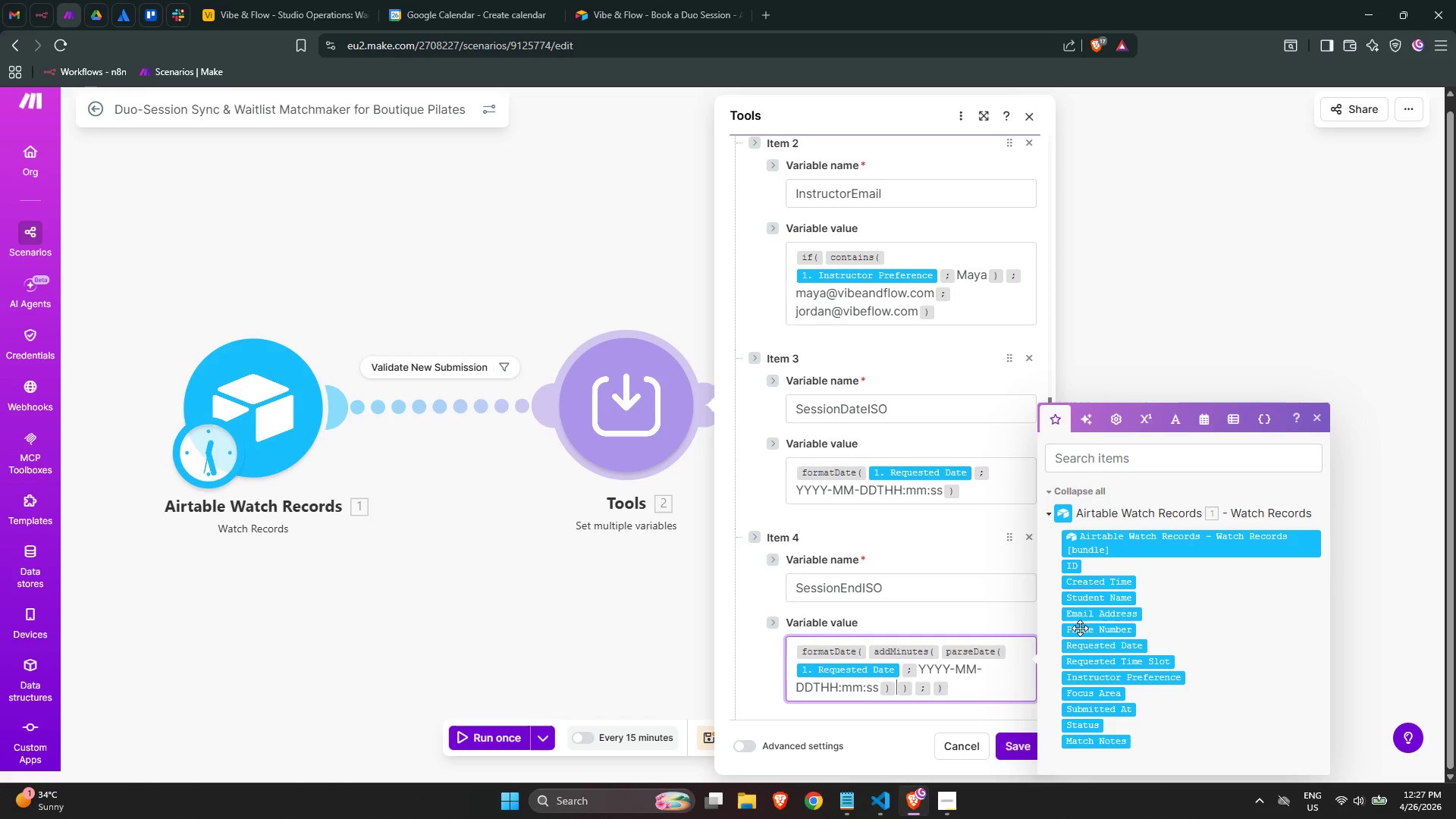 
mouse_move([927, 629])
 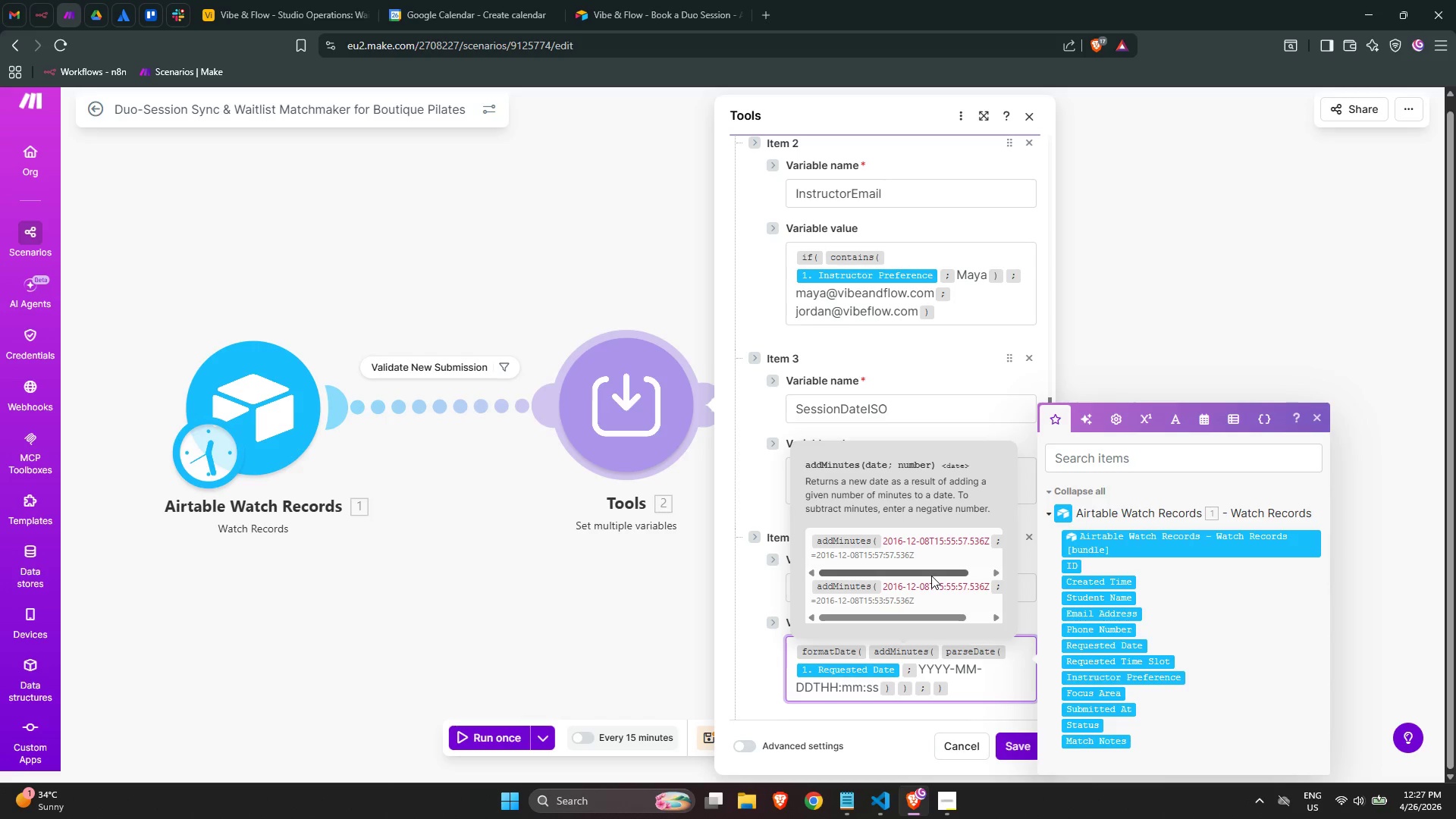 
left_click_drag(start_coordinate=[931, 576], to_coordinate=[957, 572])
 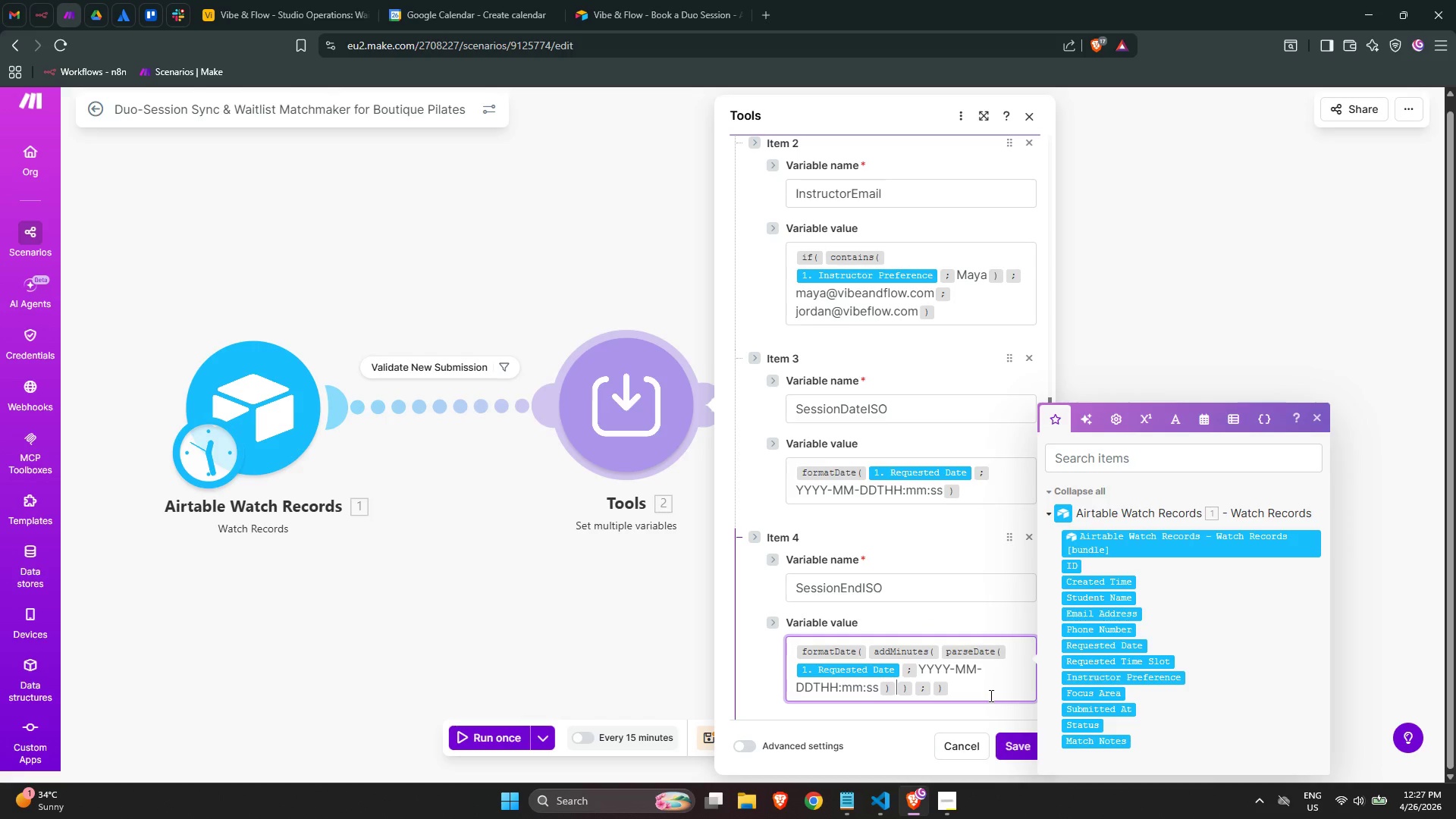 
wait(7.52)
 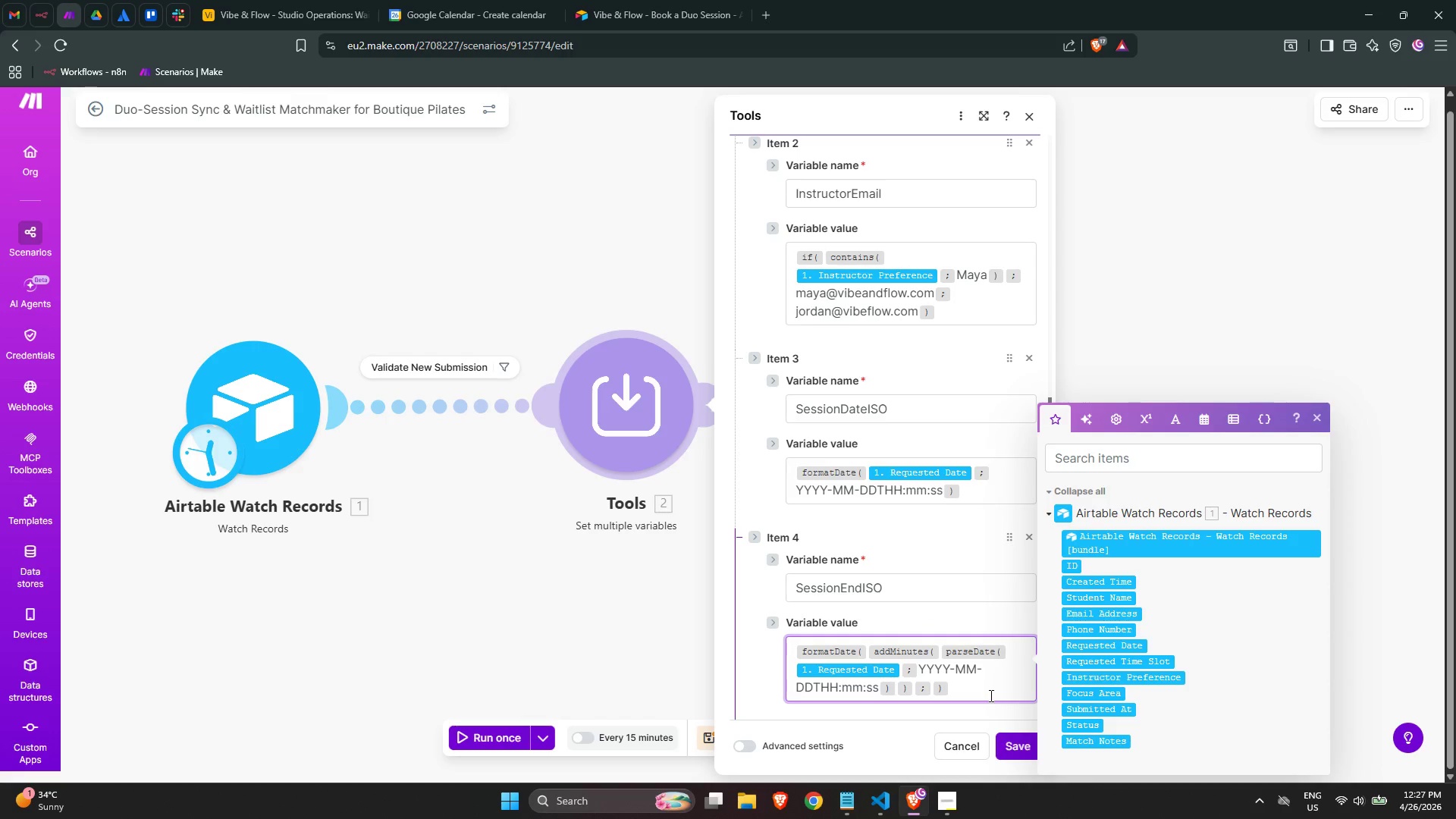 
key(Semicolon)
 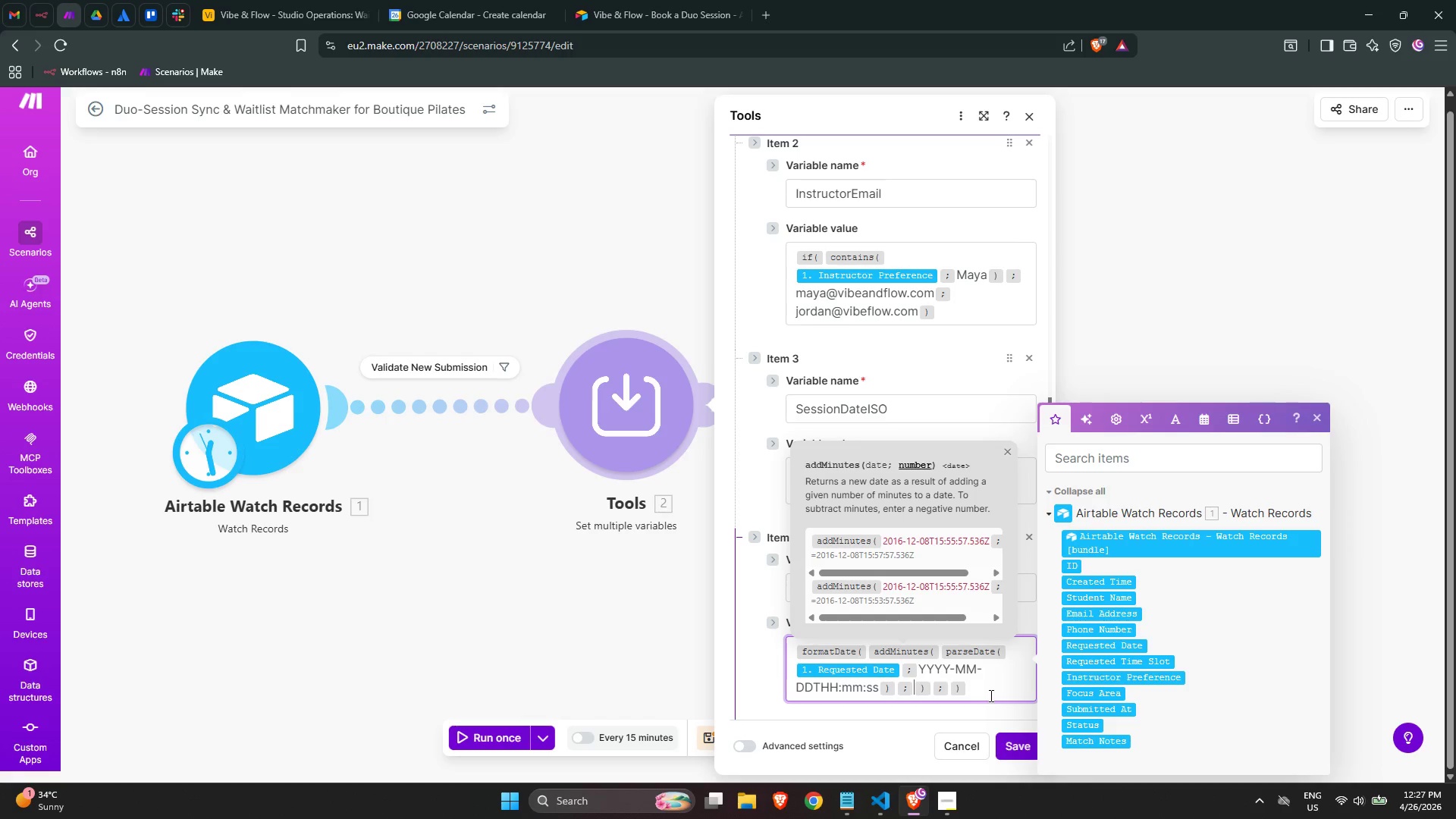 
key(Numpad5)
 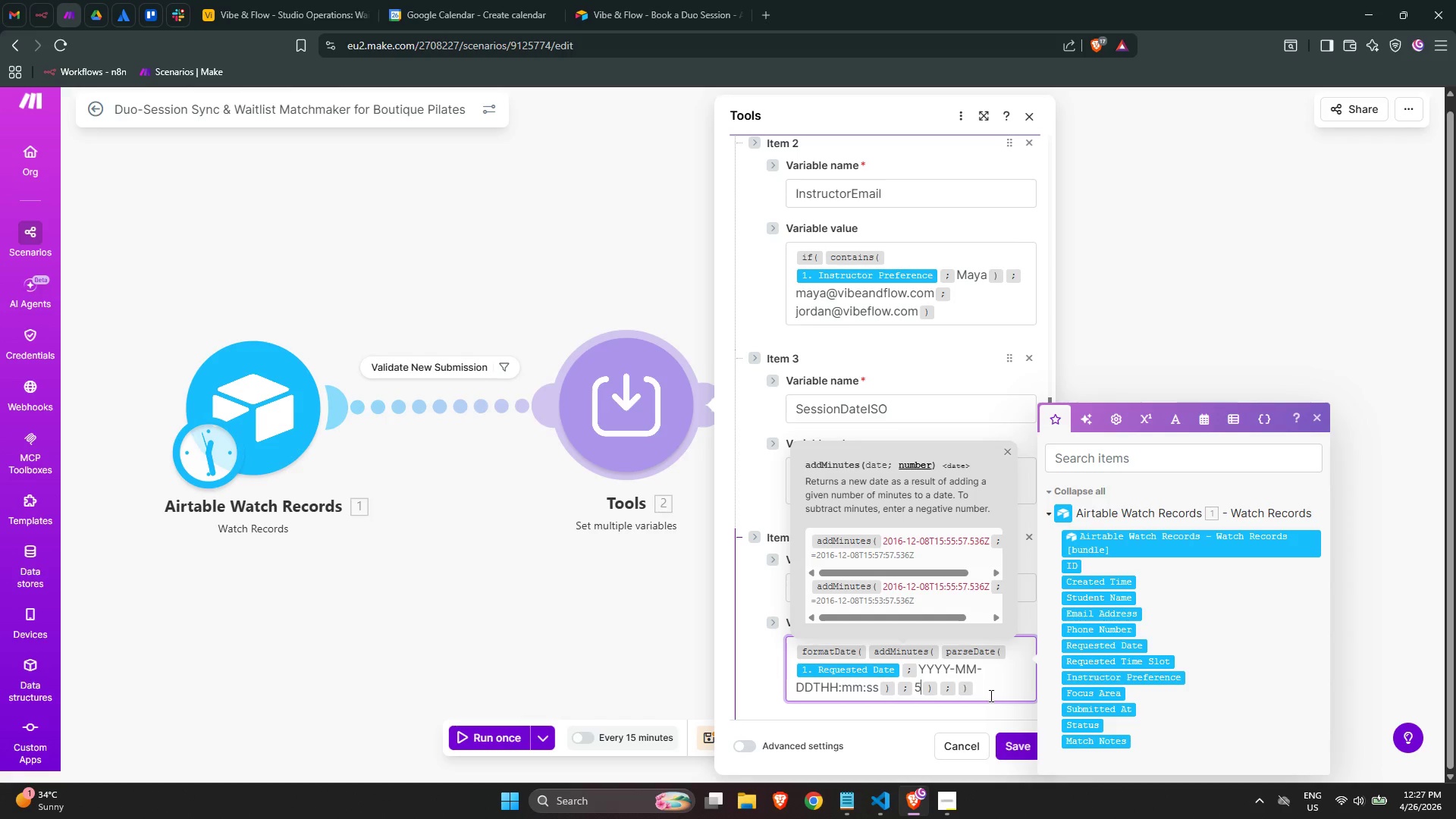 
key(Numpad5)
 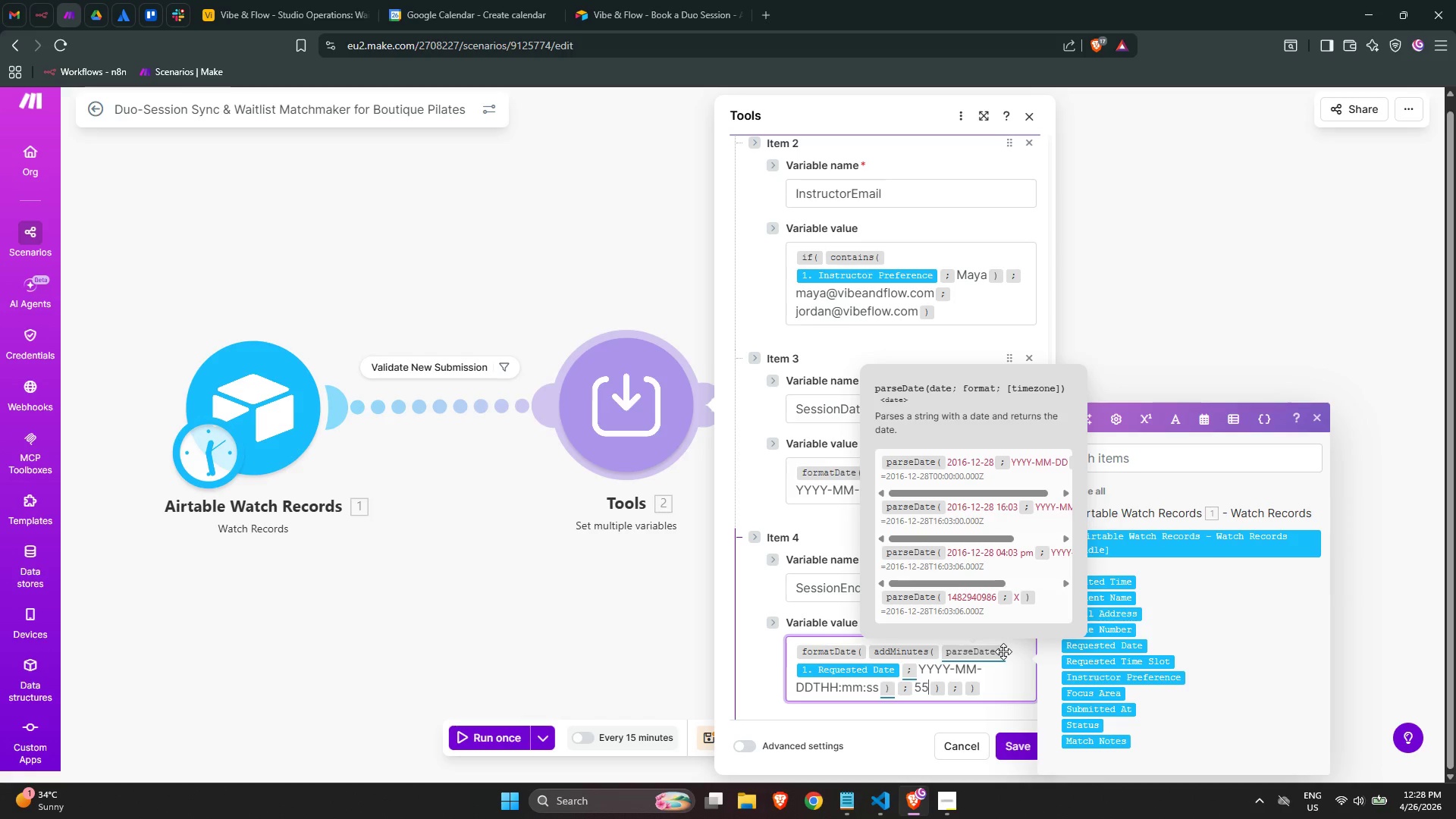 
wait(16.7)
 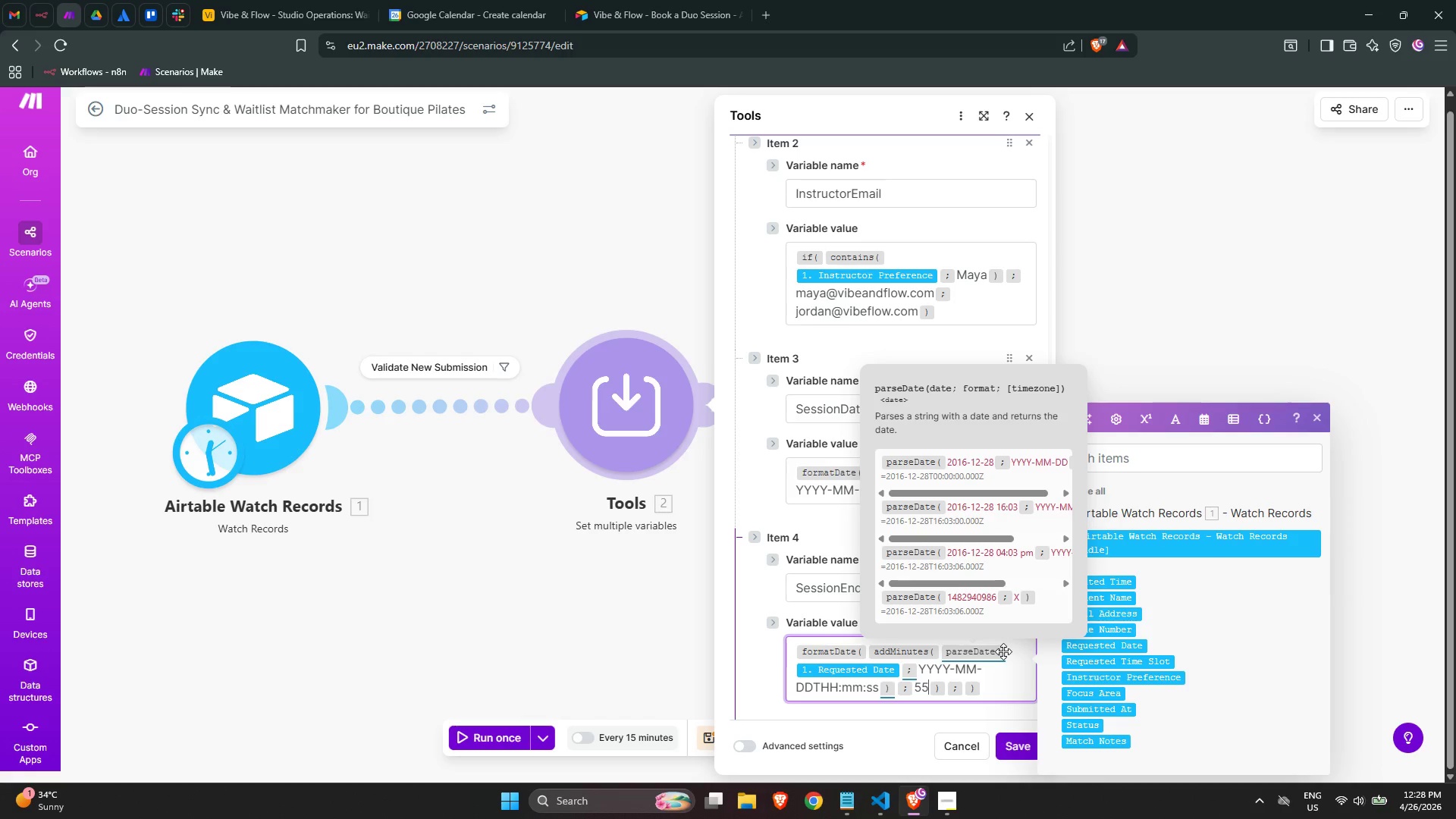 
key(ArrowRight)
 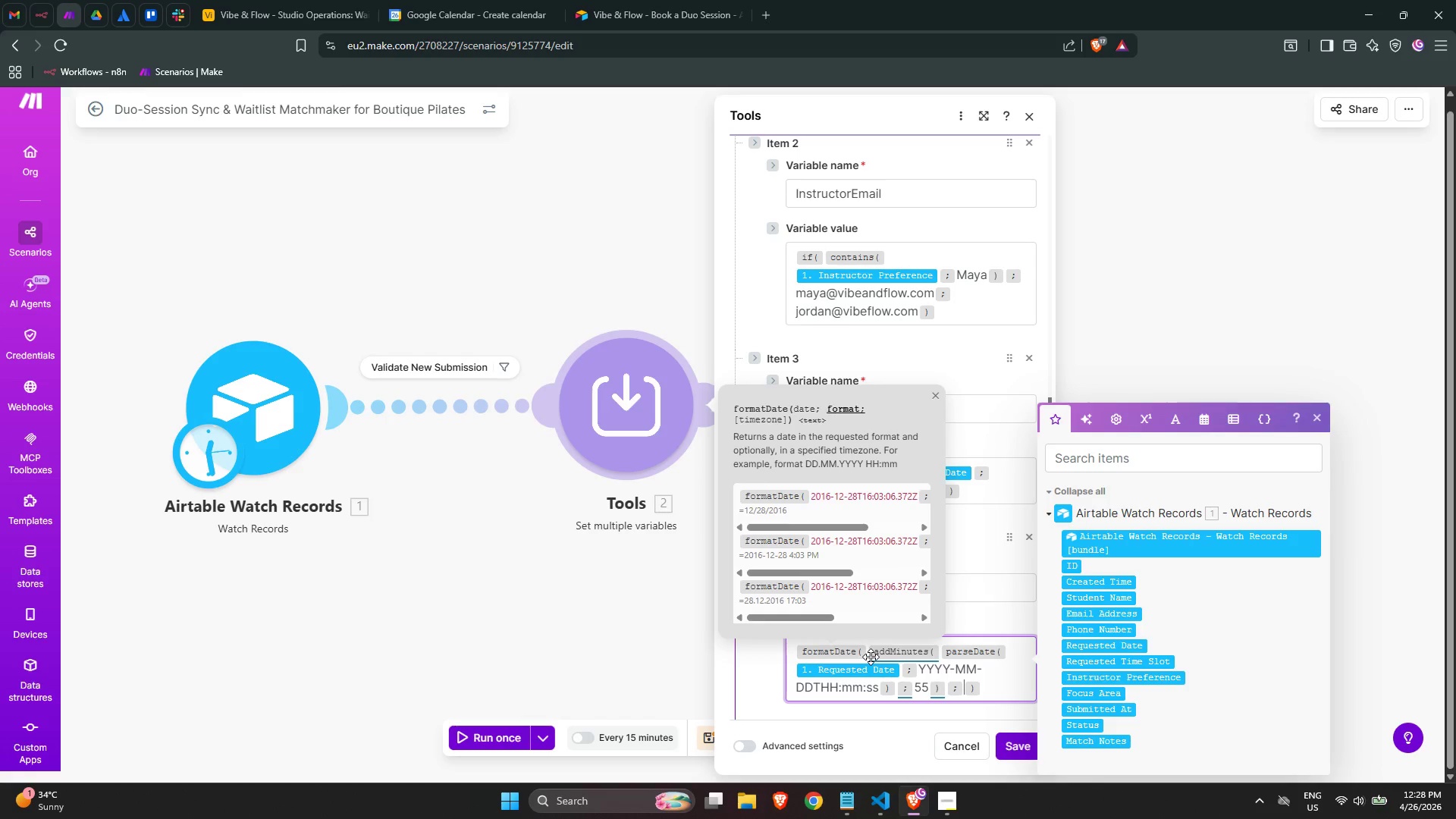 
key(ArrowRight)
 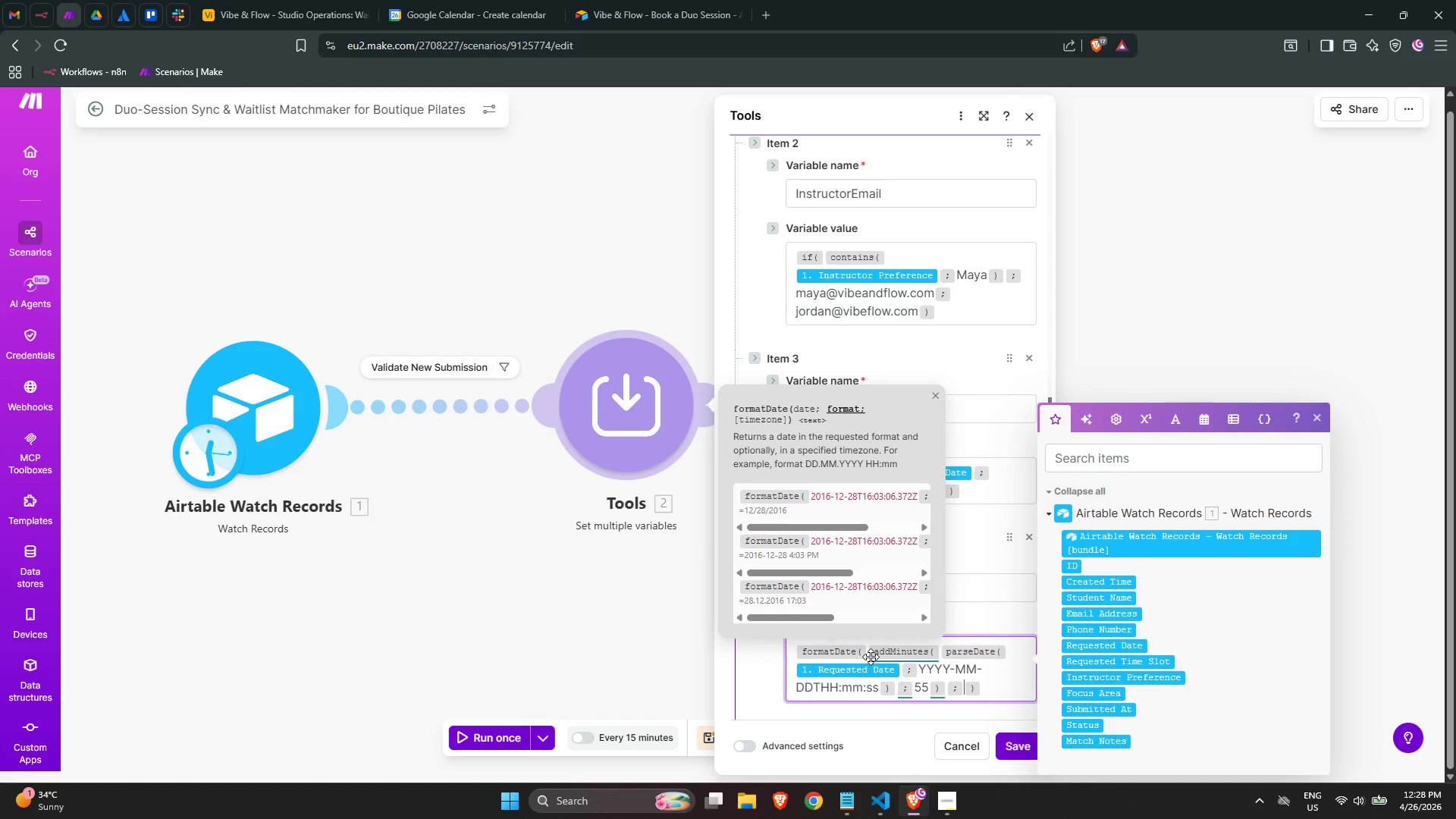 
type(YYYY-MM-DDTHH:mm:ss)
 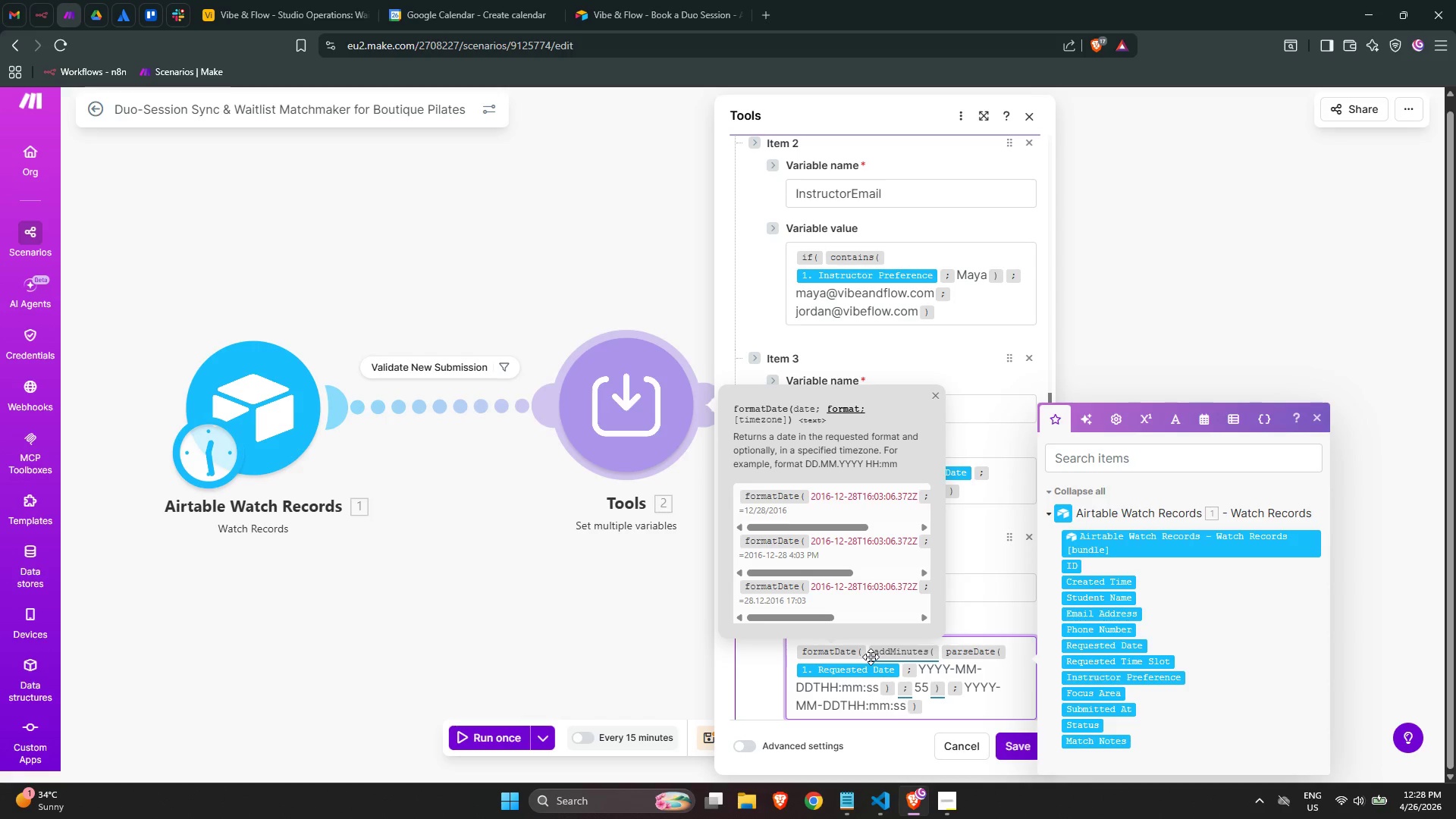 
left_click([943, 697])
 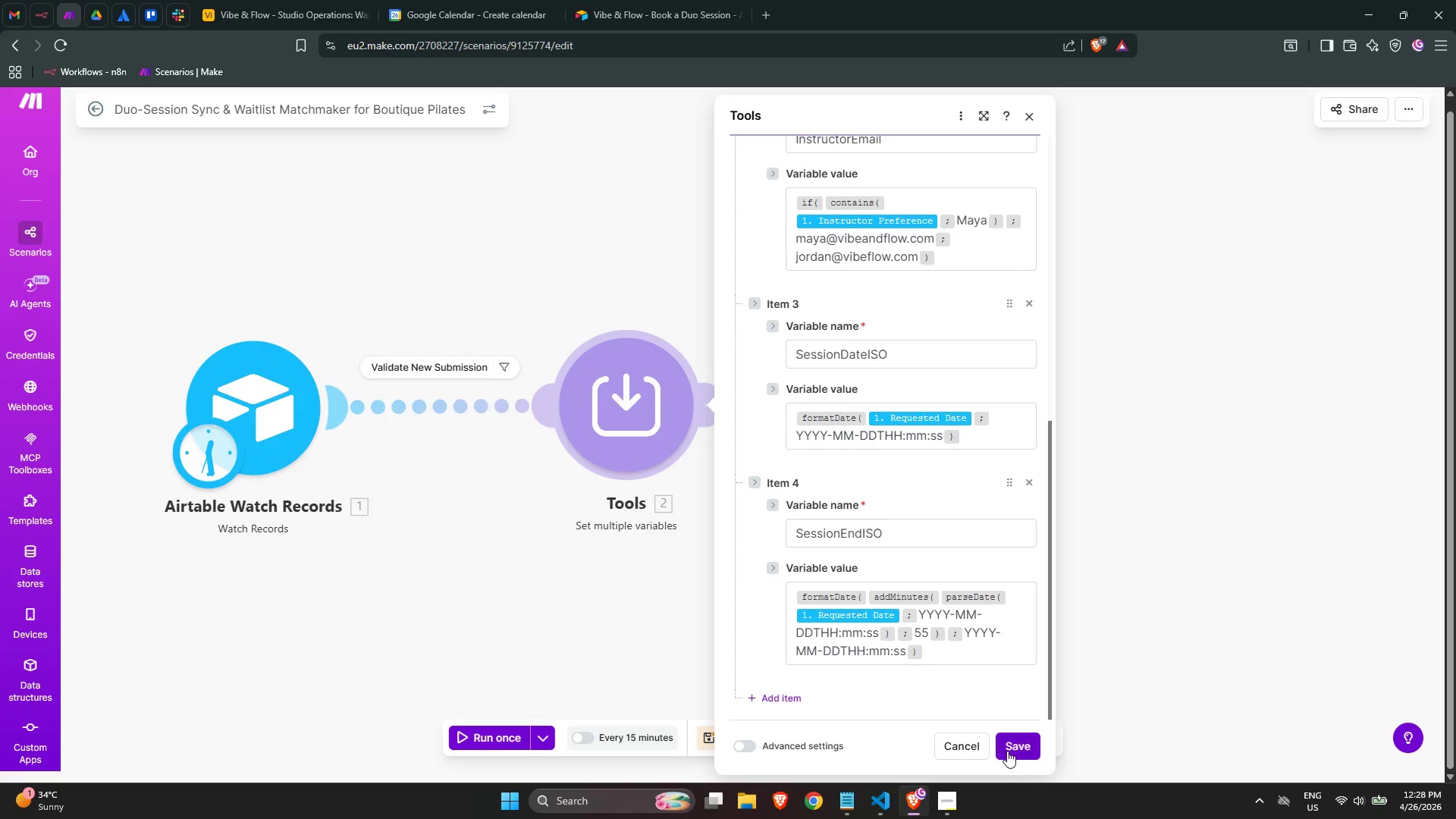 
left_click([1009, 747])
 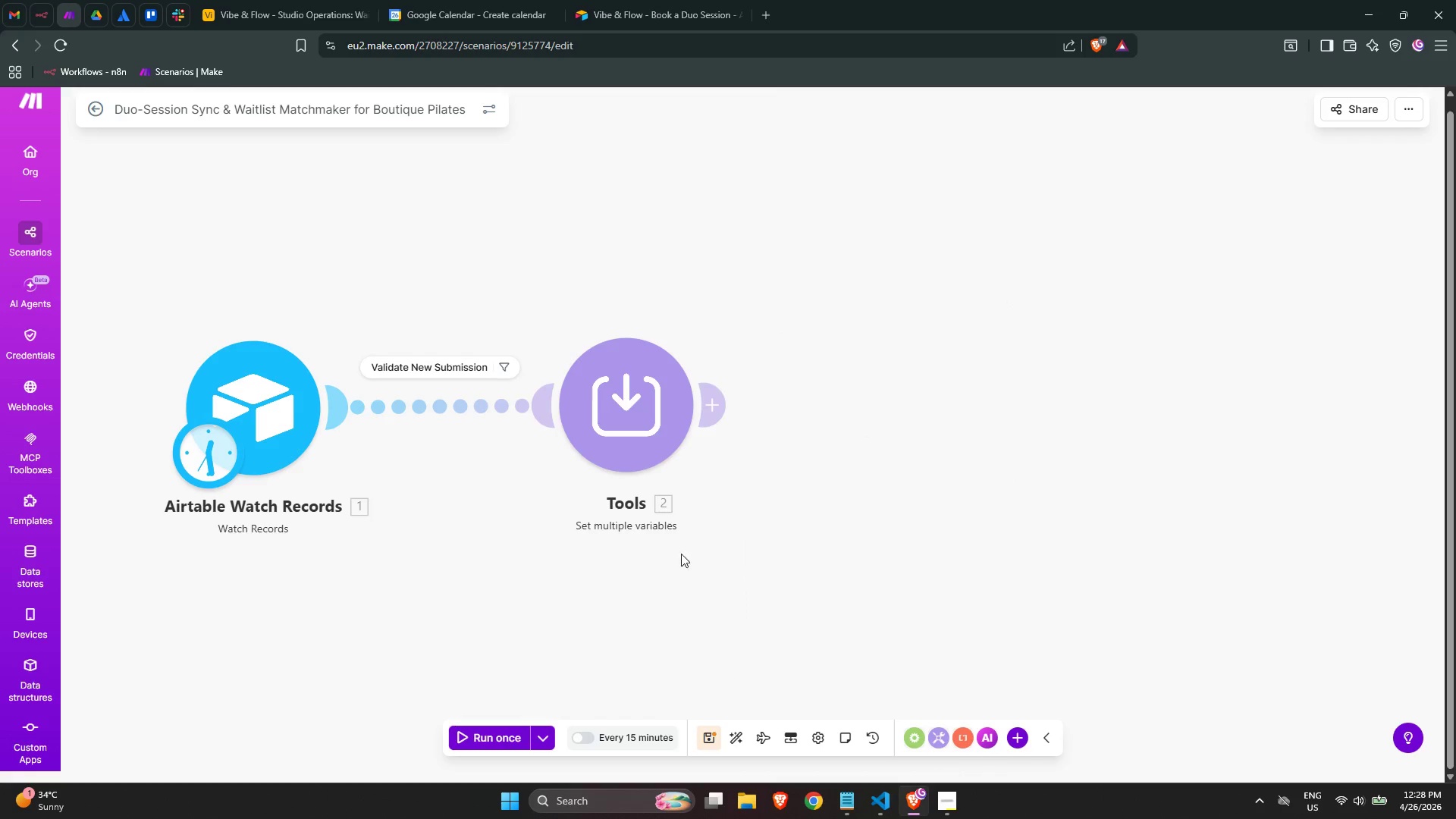 
right_click([617, 425])
 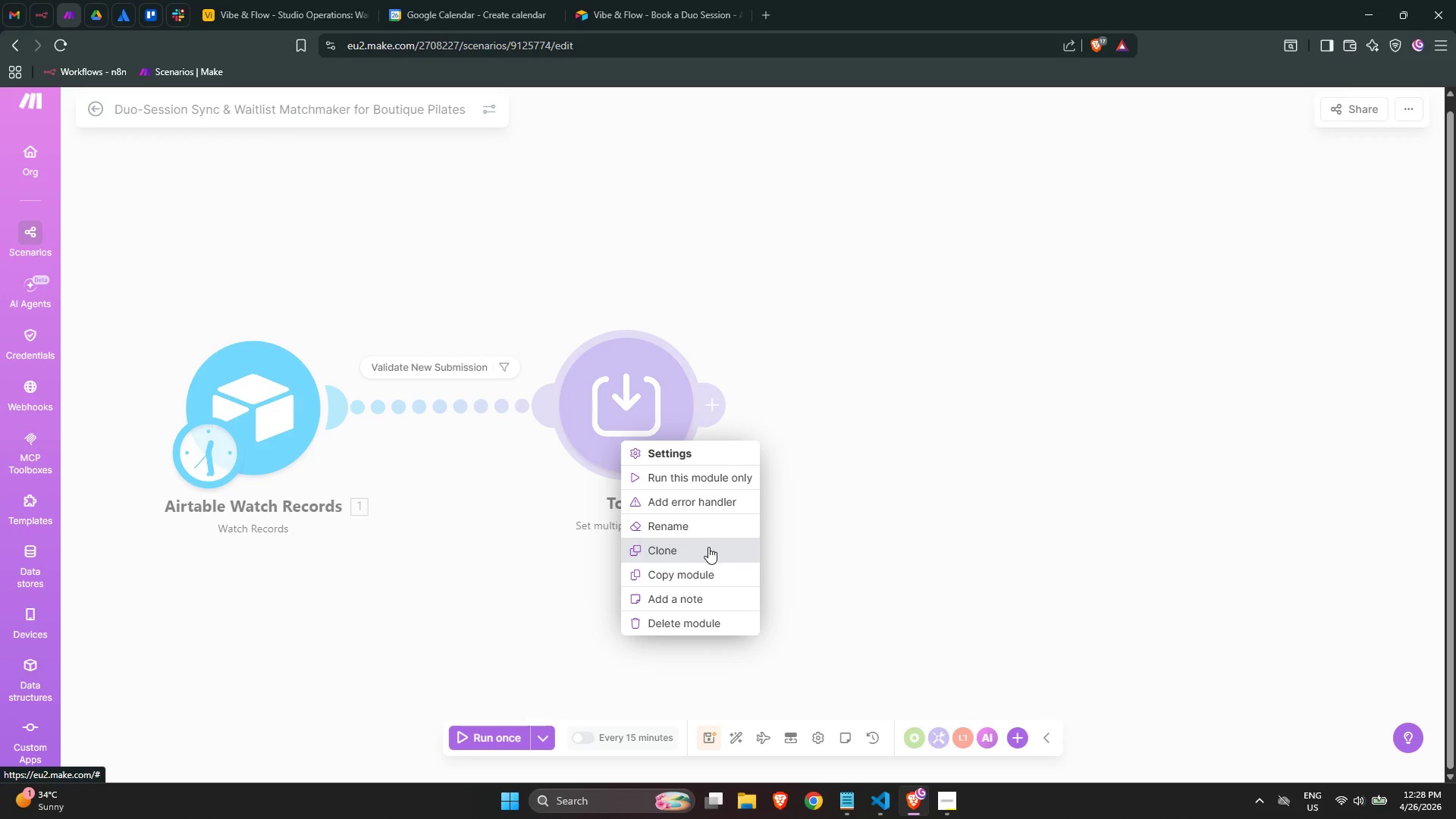 
left_click([952, 561])
 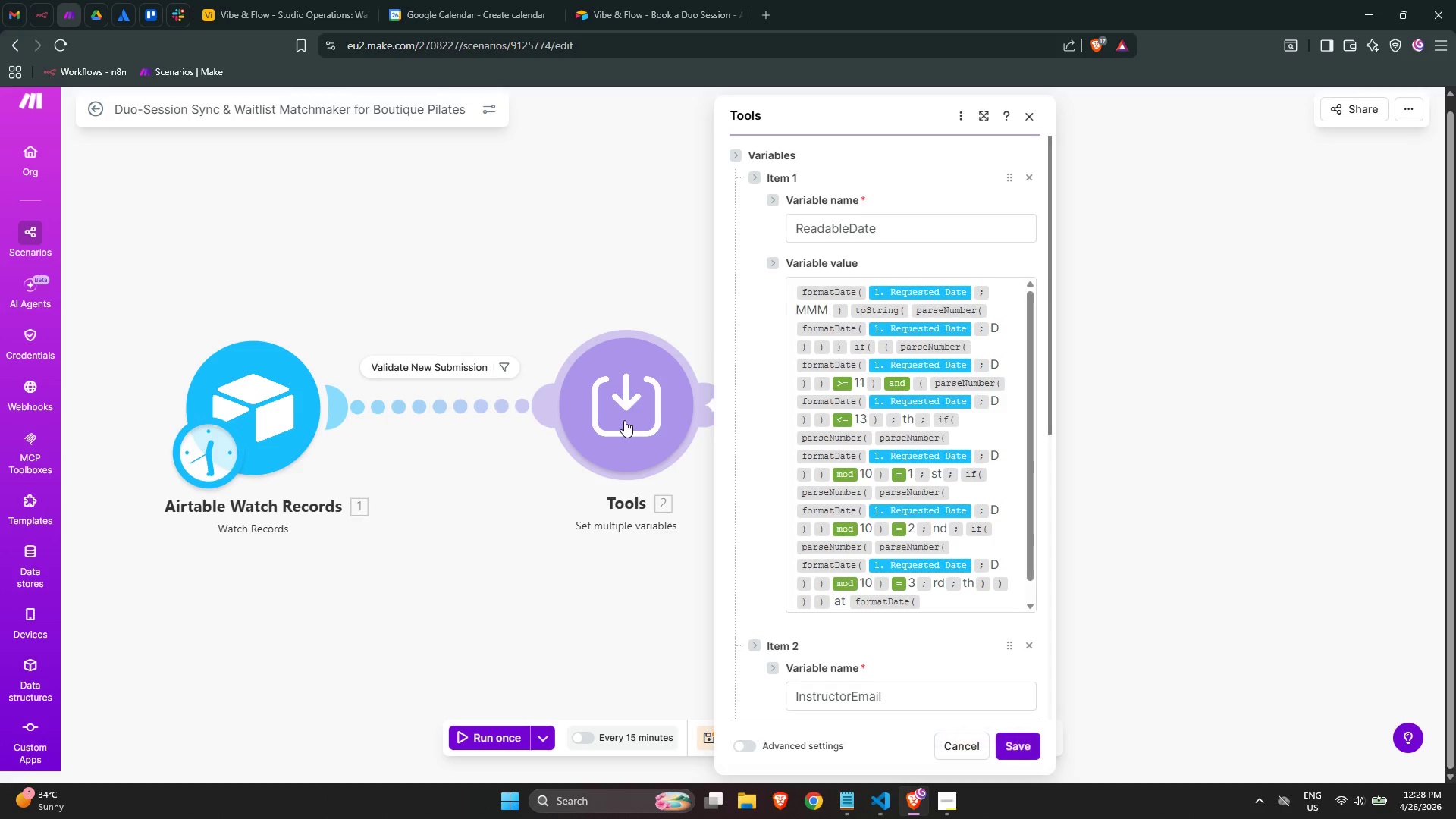 
left_click([695, 621])
 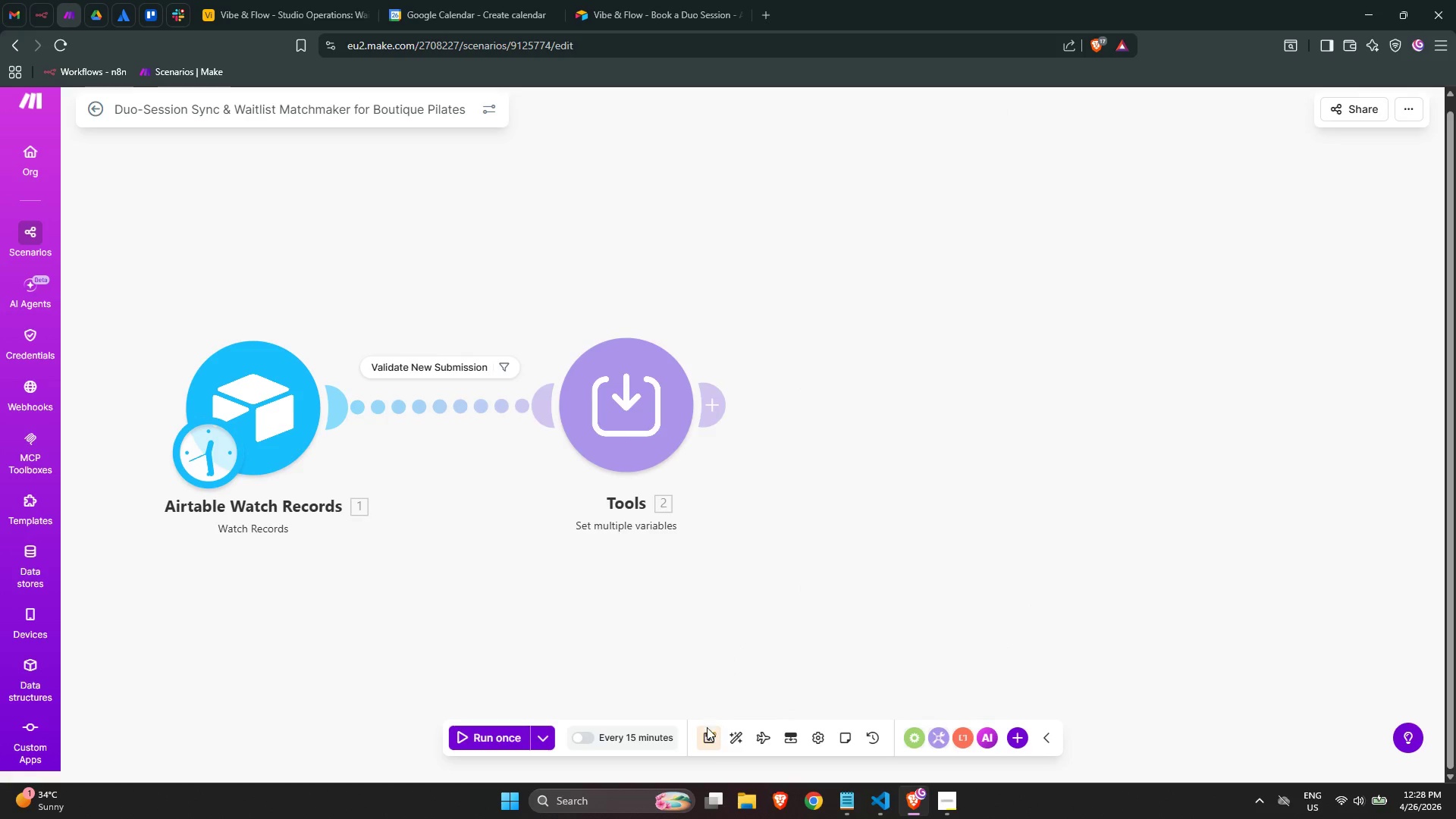 
left_click([712, 736])
 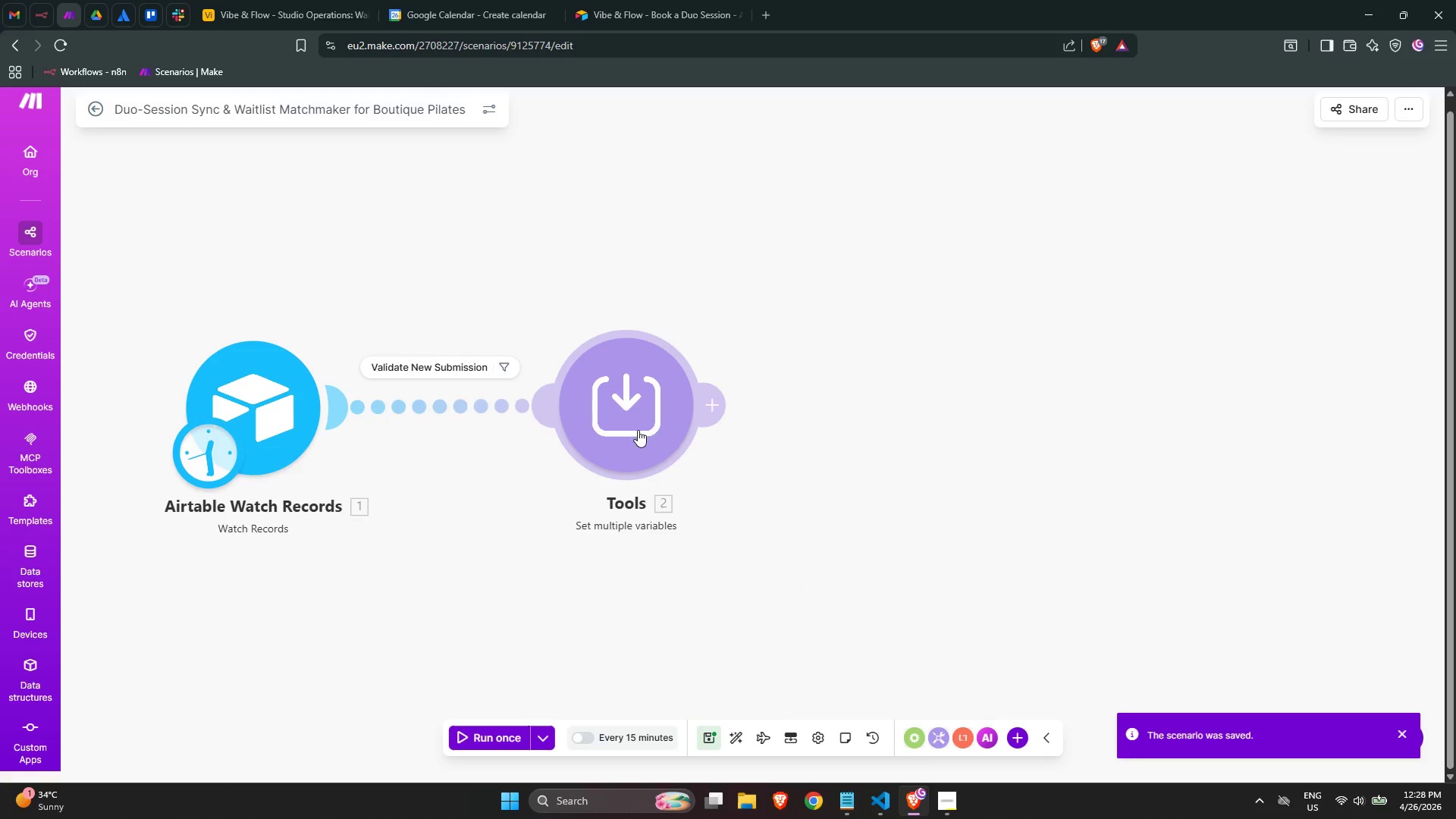 
double_click([638, 419])
 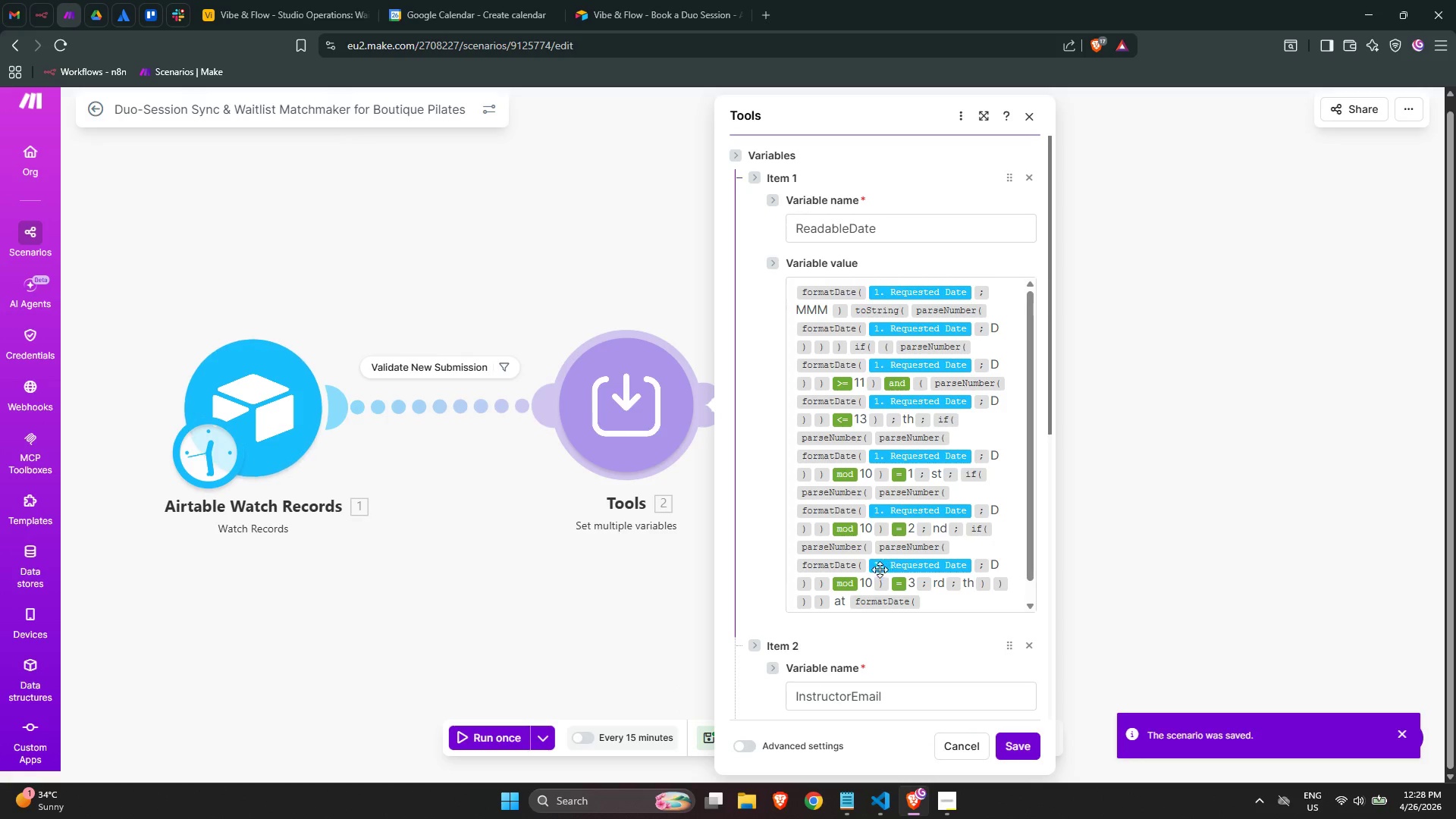 
scroll: coordinate [947, 651], scroll_direction: down, amount: 29.0
 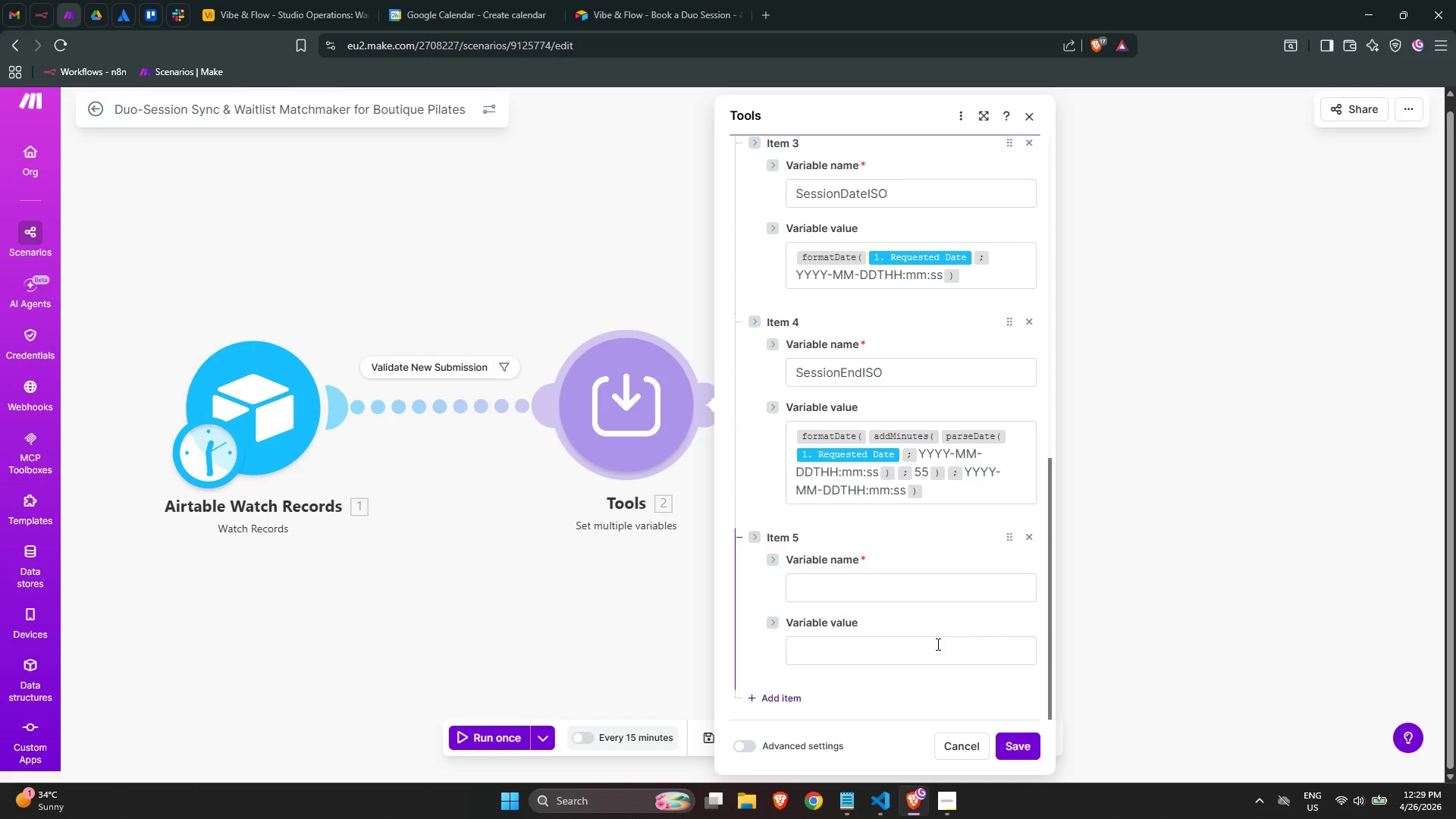 
wait(25.1)
 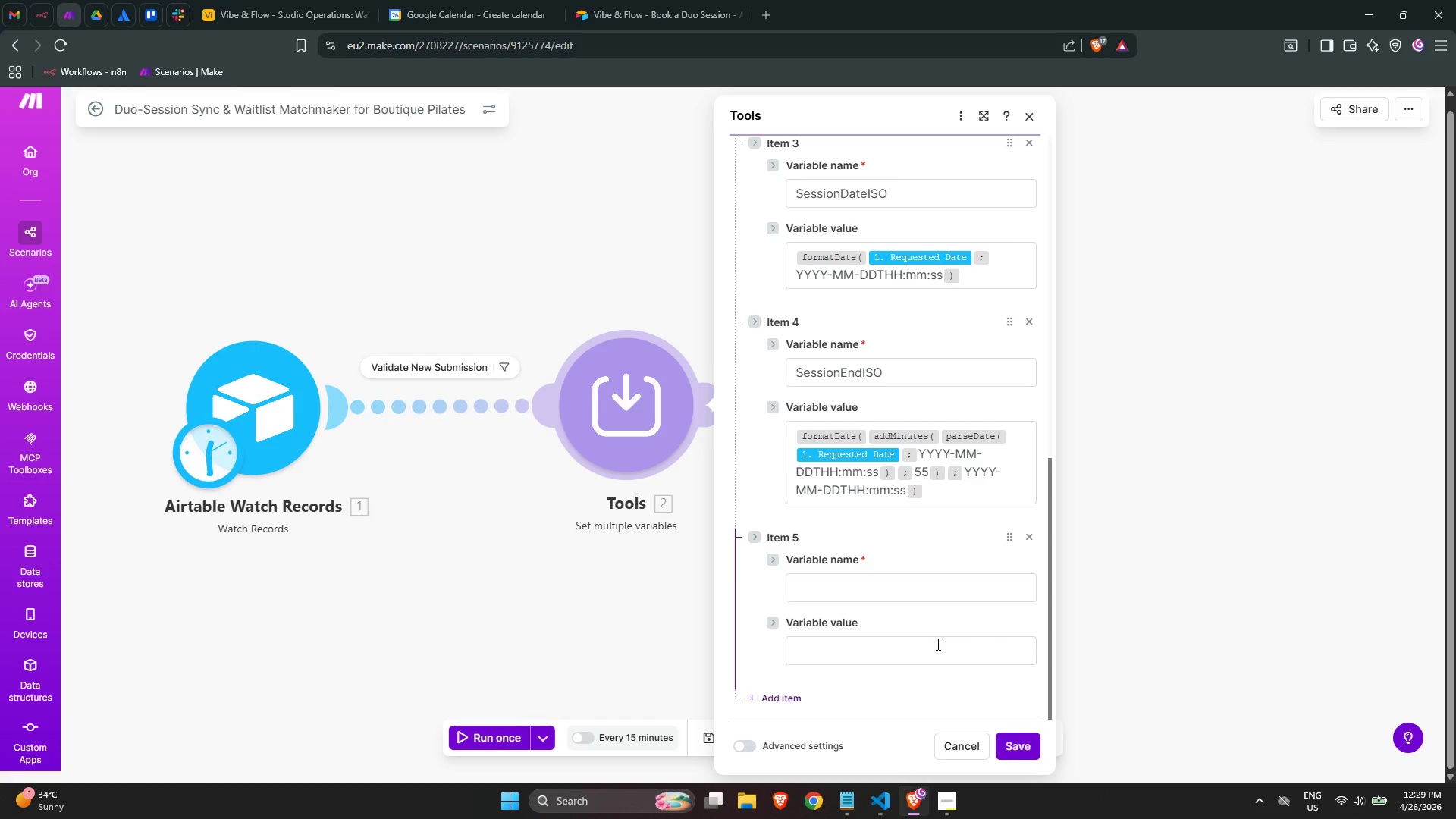 
left_click([964, 594])
 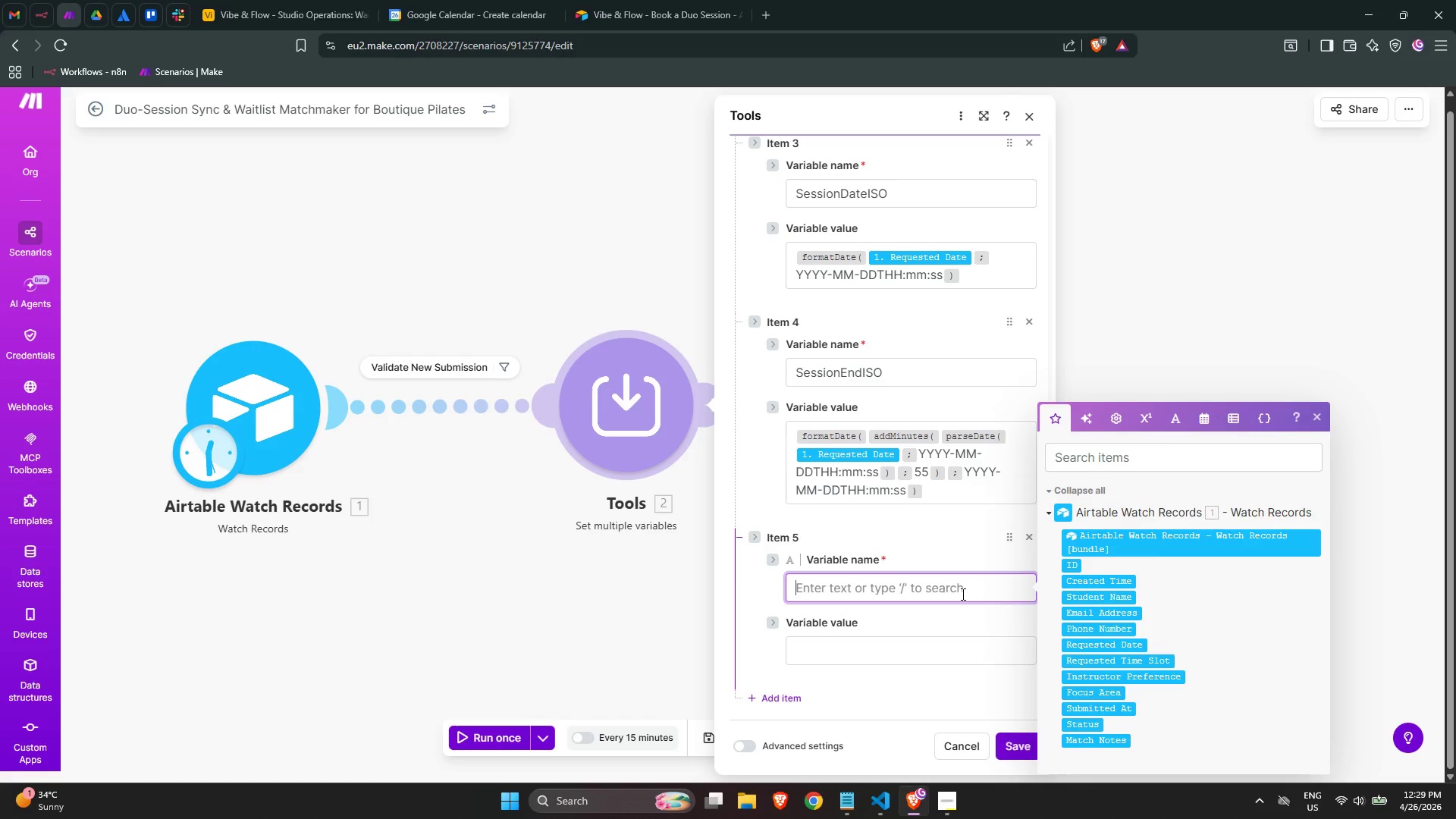 
wait(16.95)
 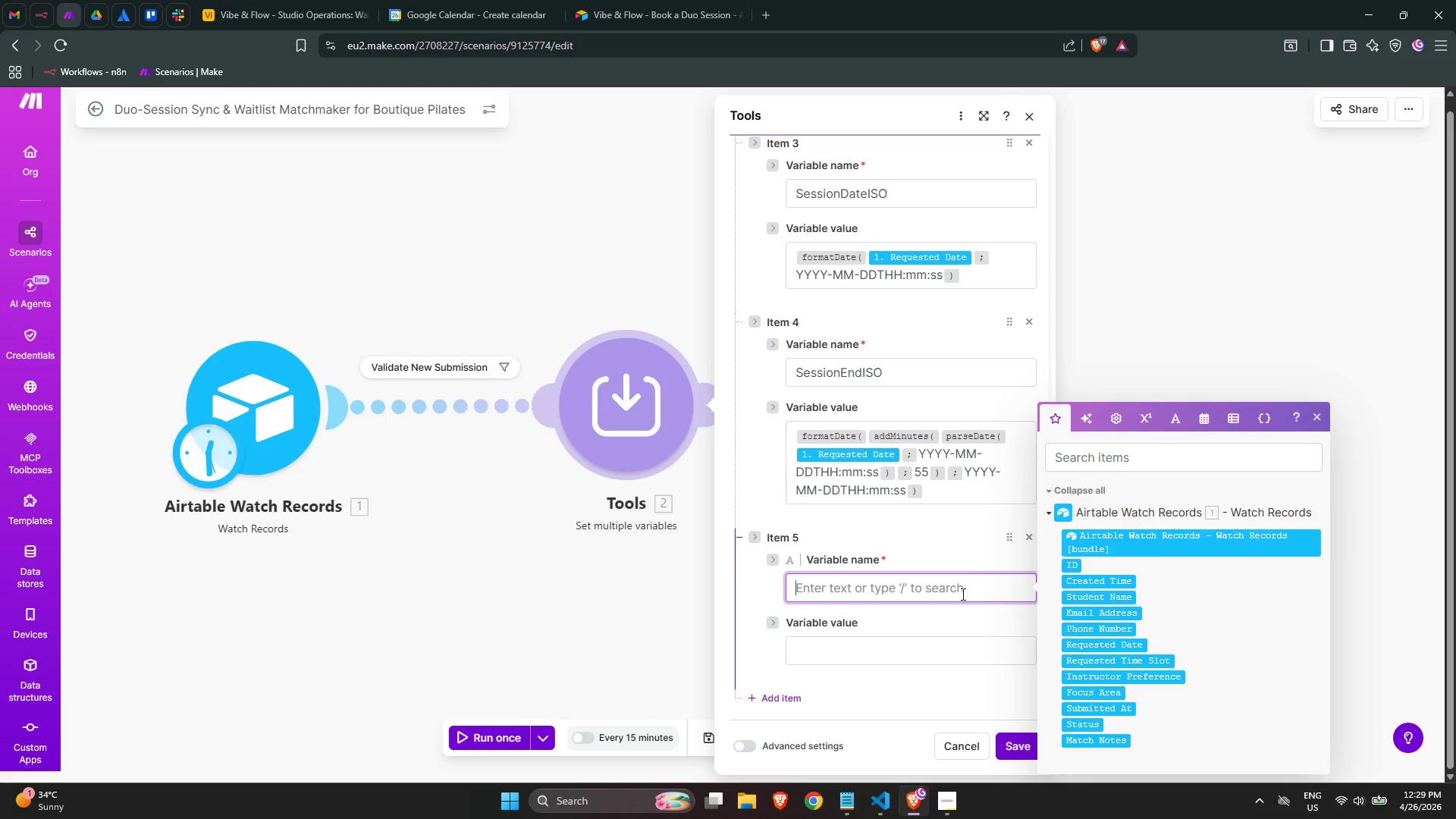 
type(MatchSearchKey)
 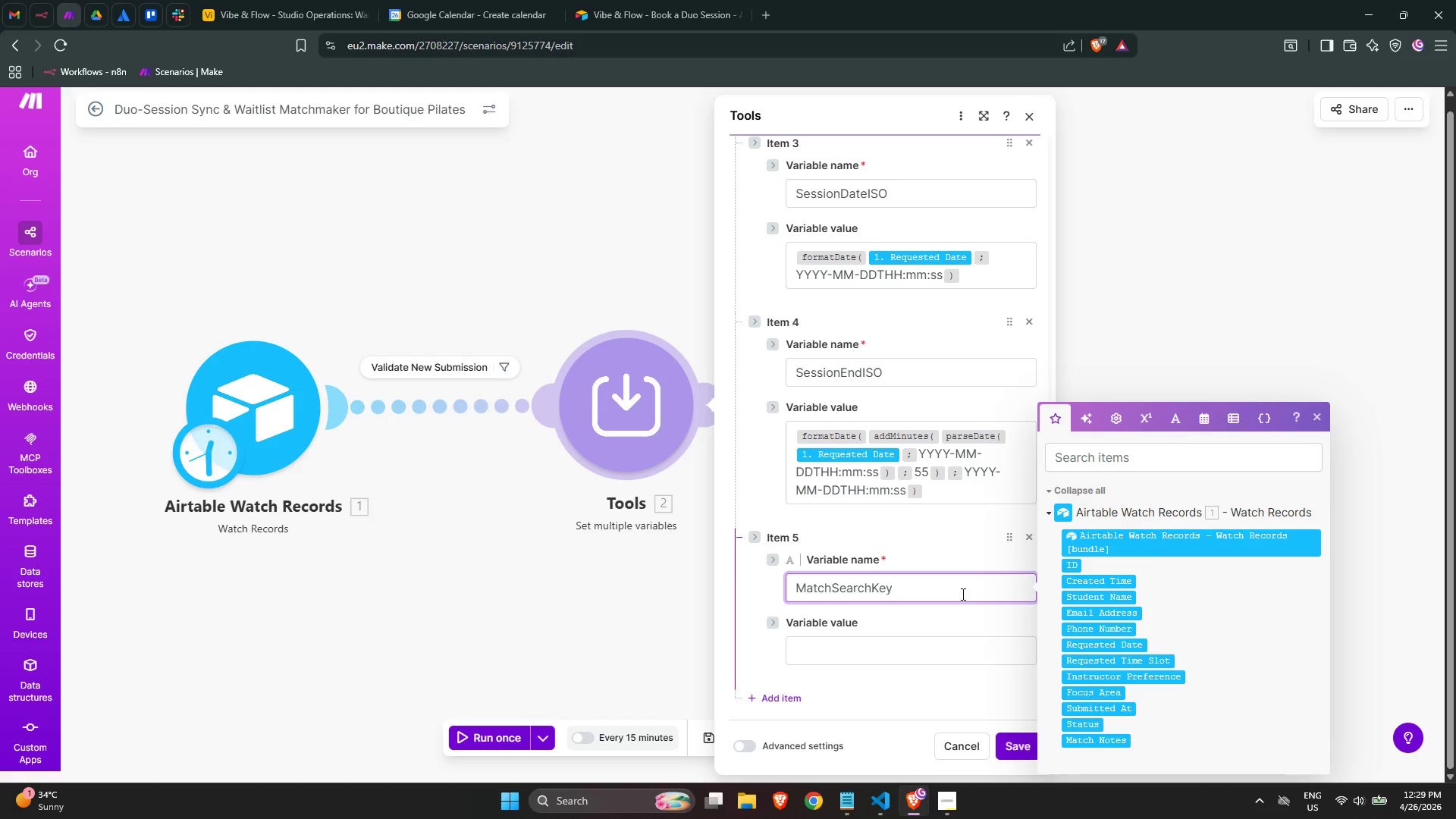 
type(/format)
 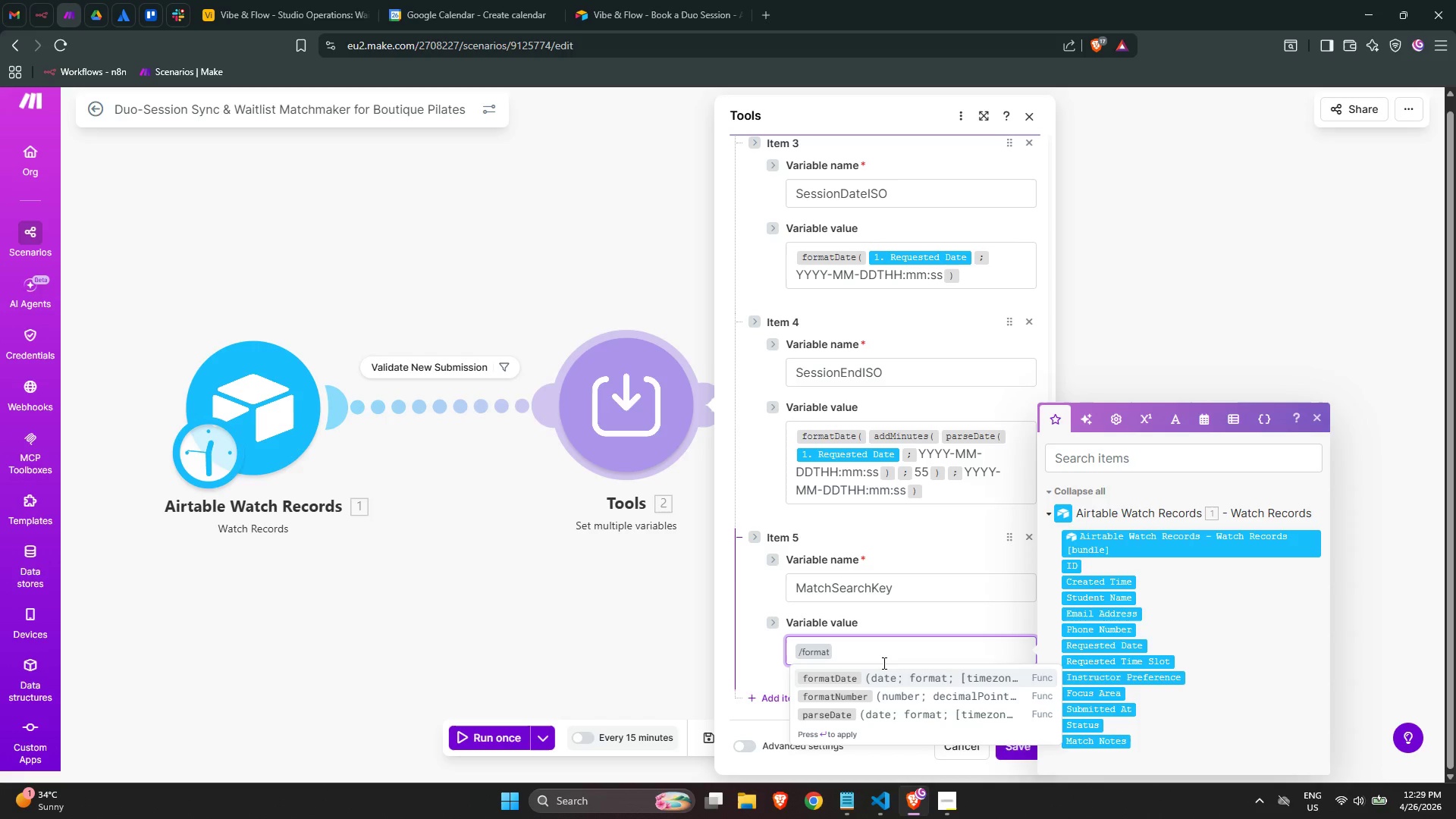 
key(Enter)
 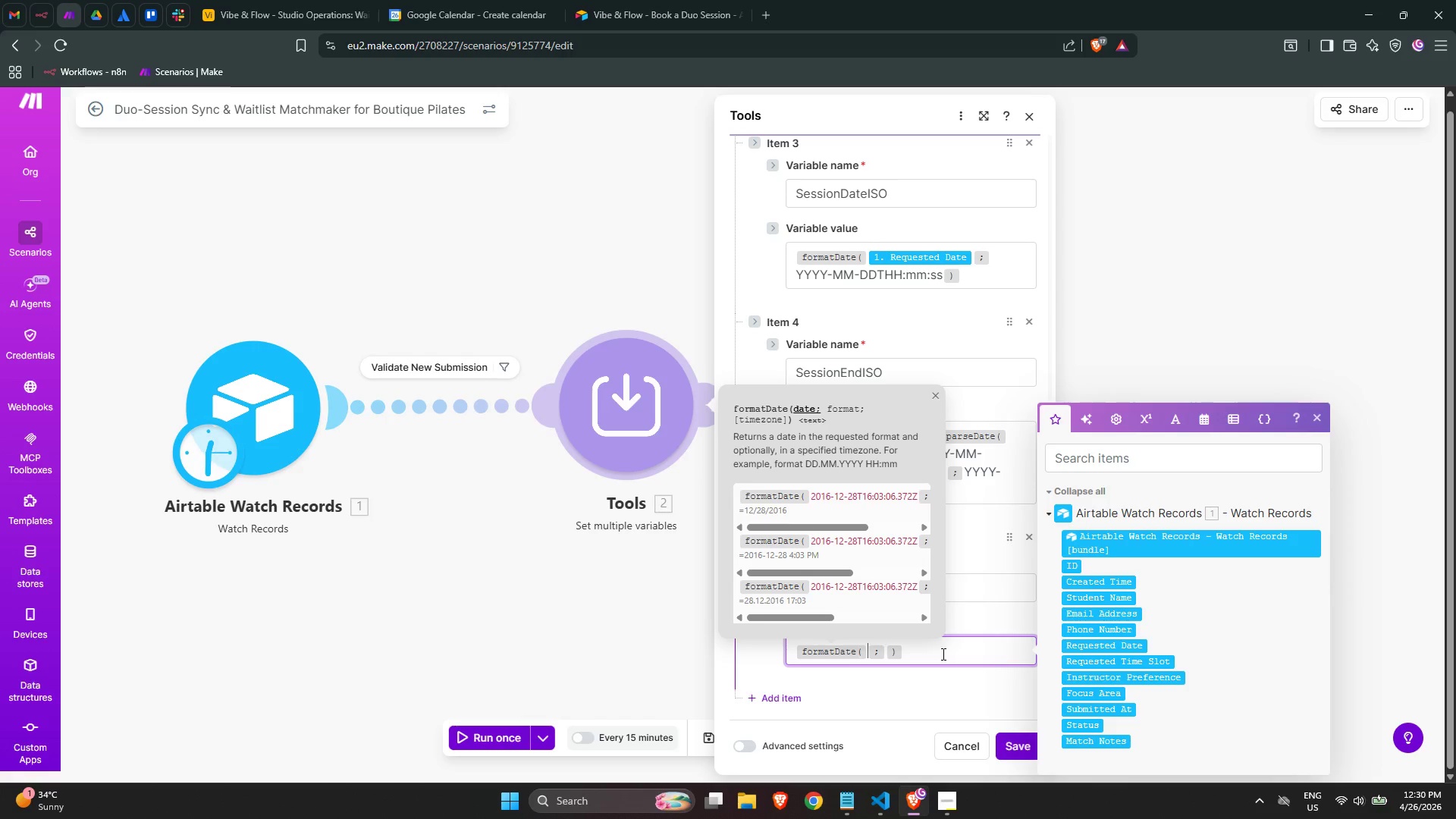 
wait(32.97)
 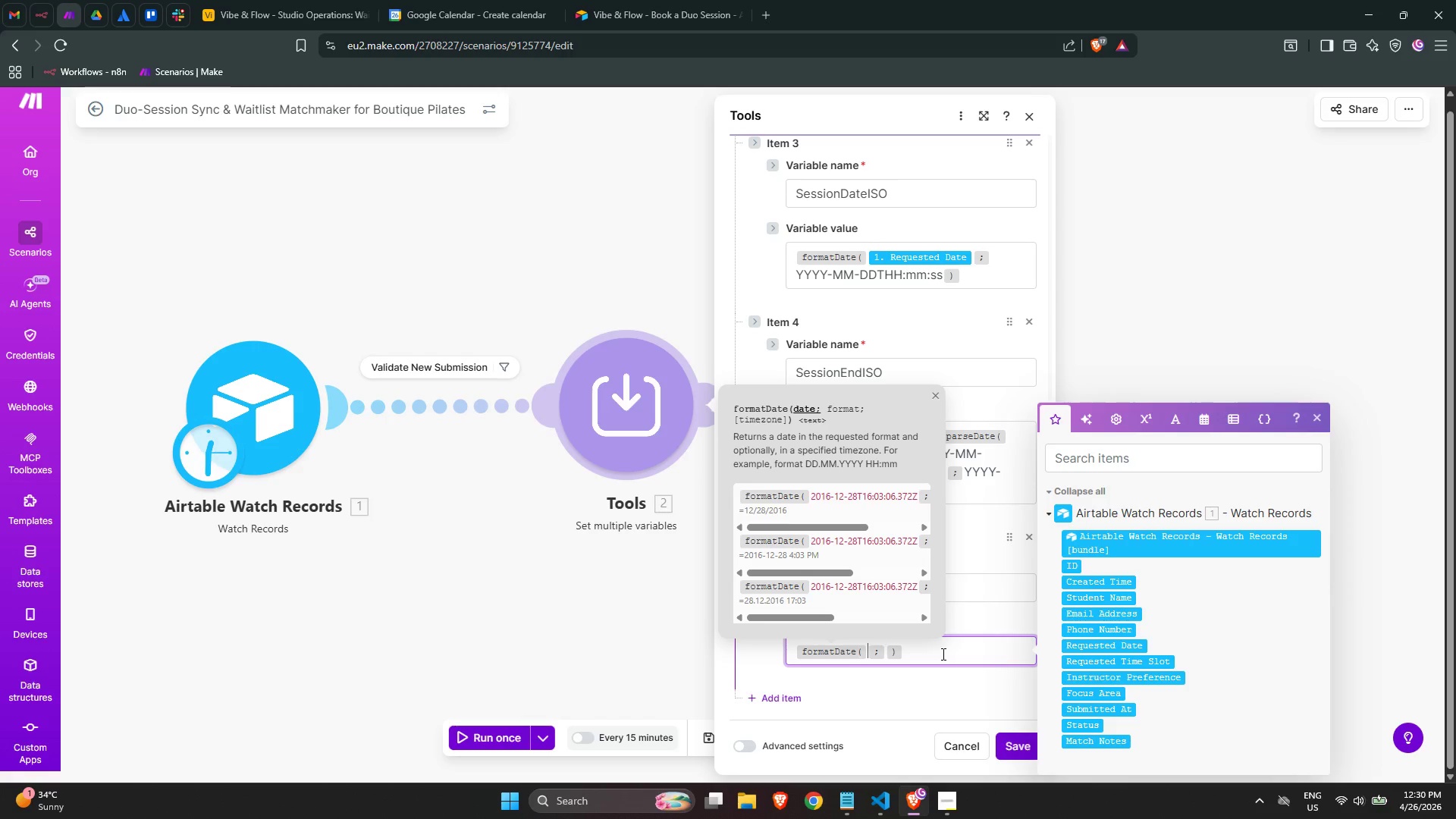 
left_click([1106, 646])
 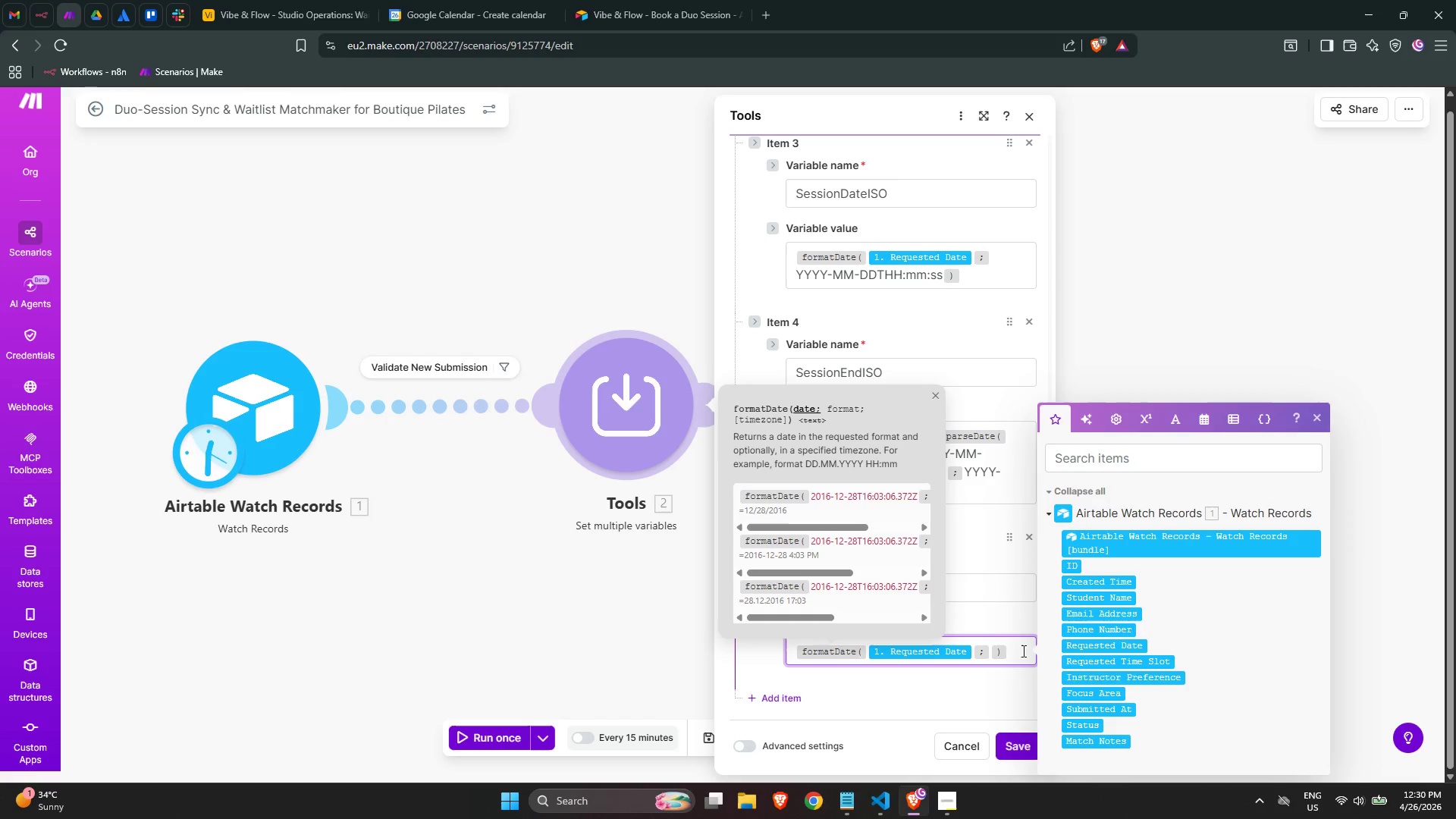 
left_click([1013, 651])
 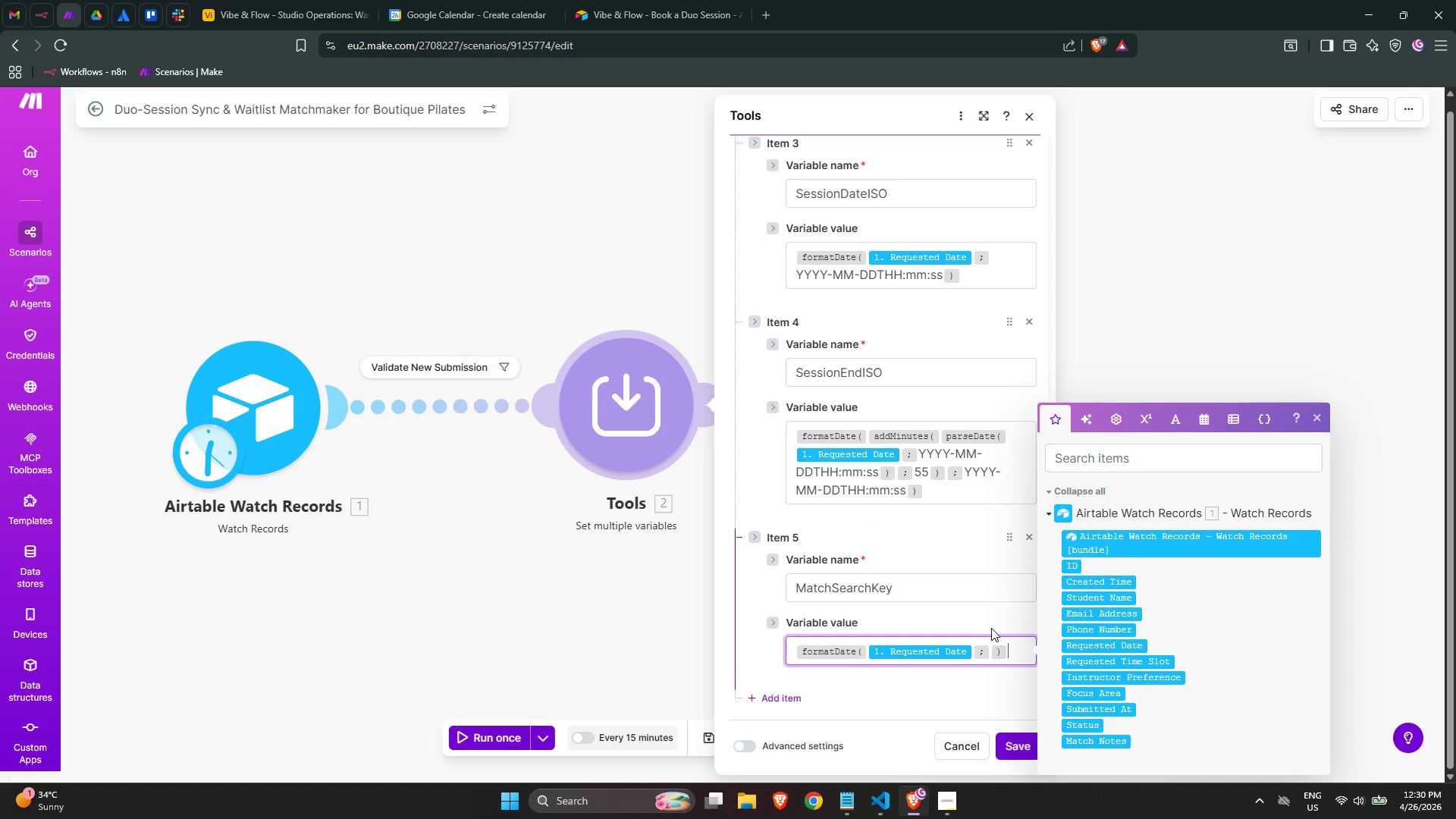 
key(ArrowLeft)
 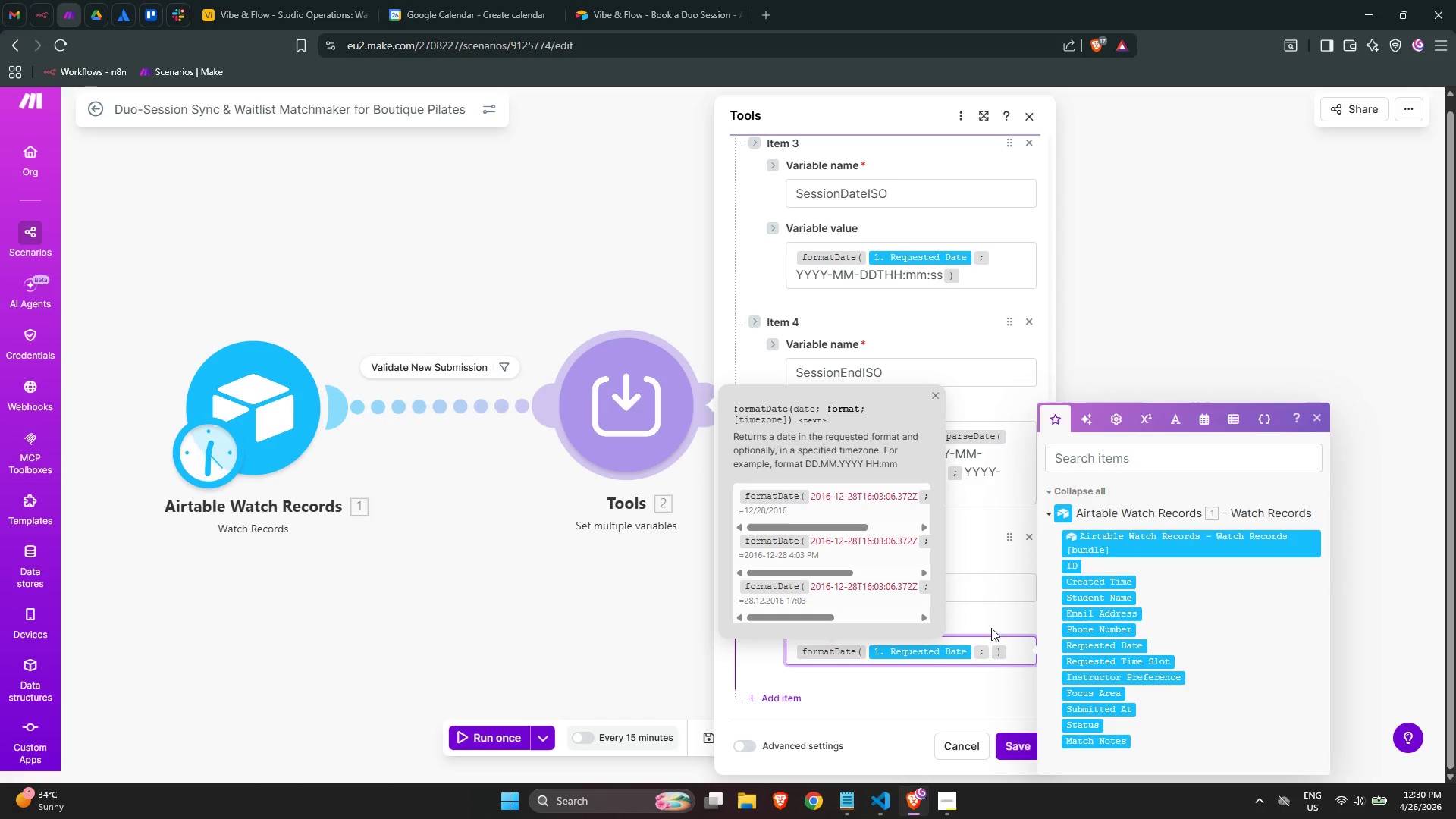 
type(YYYY-MM-DD HH:mm)
 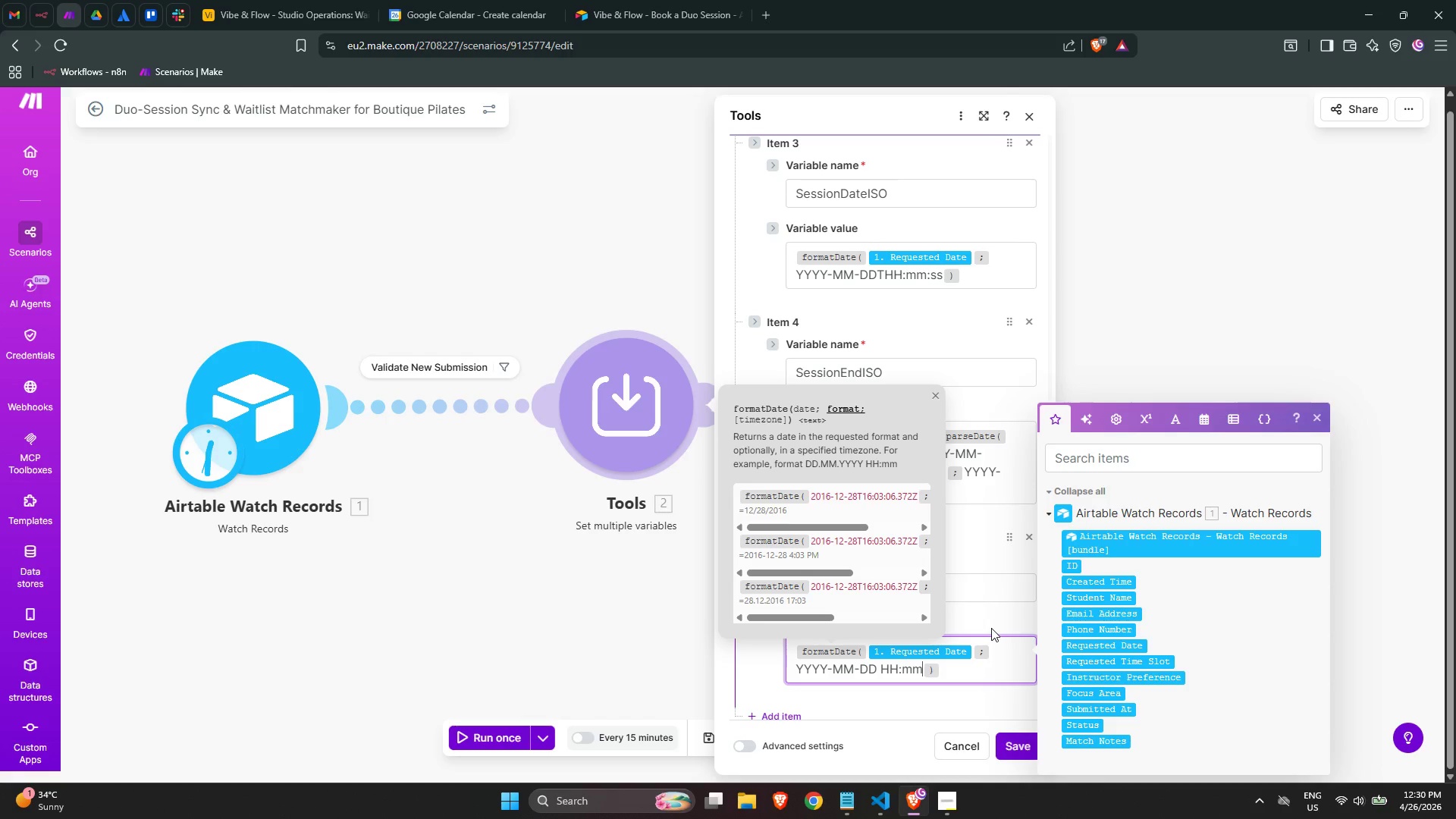 
hold_key(key=ShiftLeft, duration=1.0)
 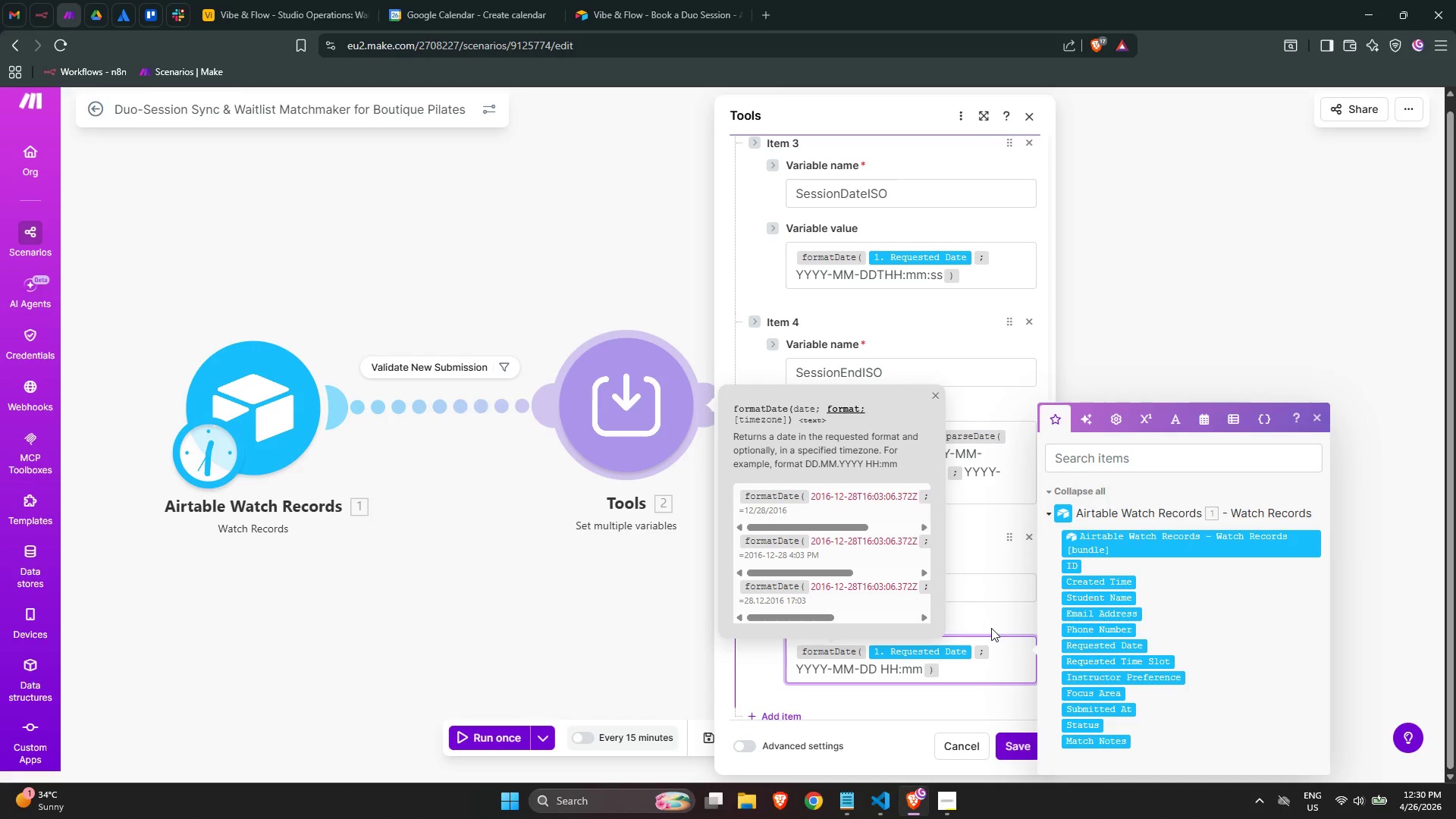 
key(ArrowRight)
 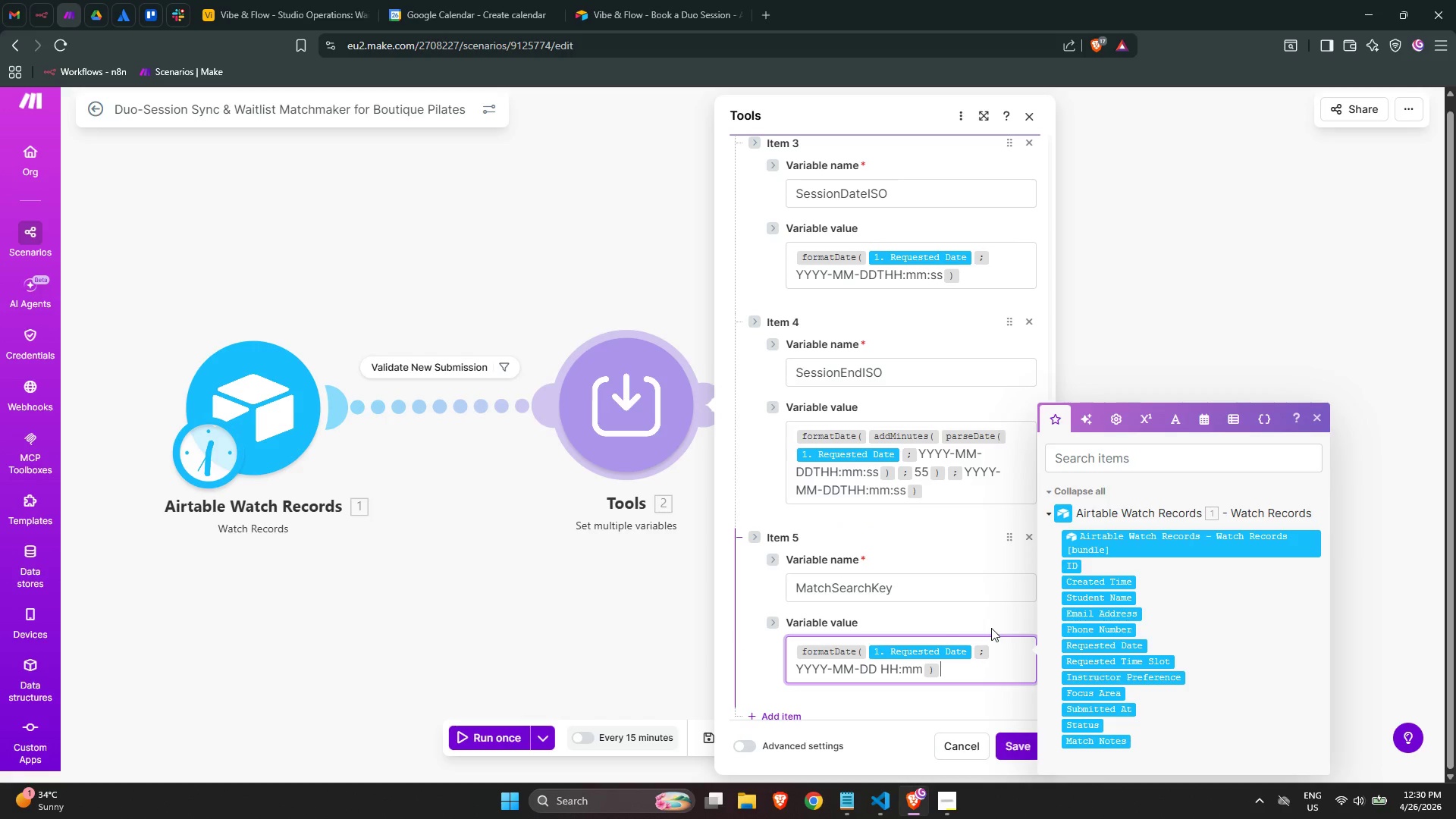 
key(ArrowLeft)
 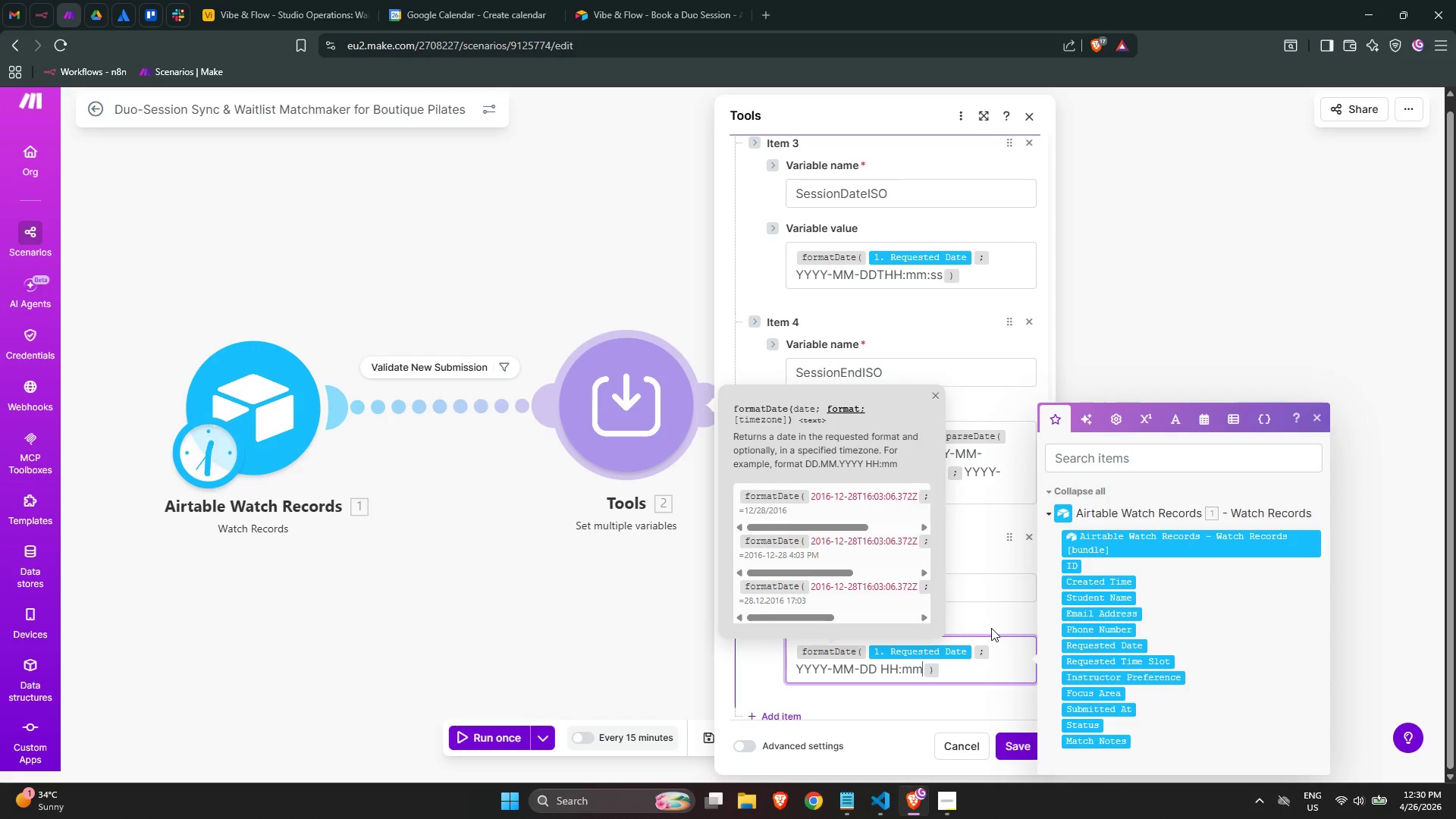 
key(ArrowRight)
 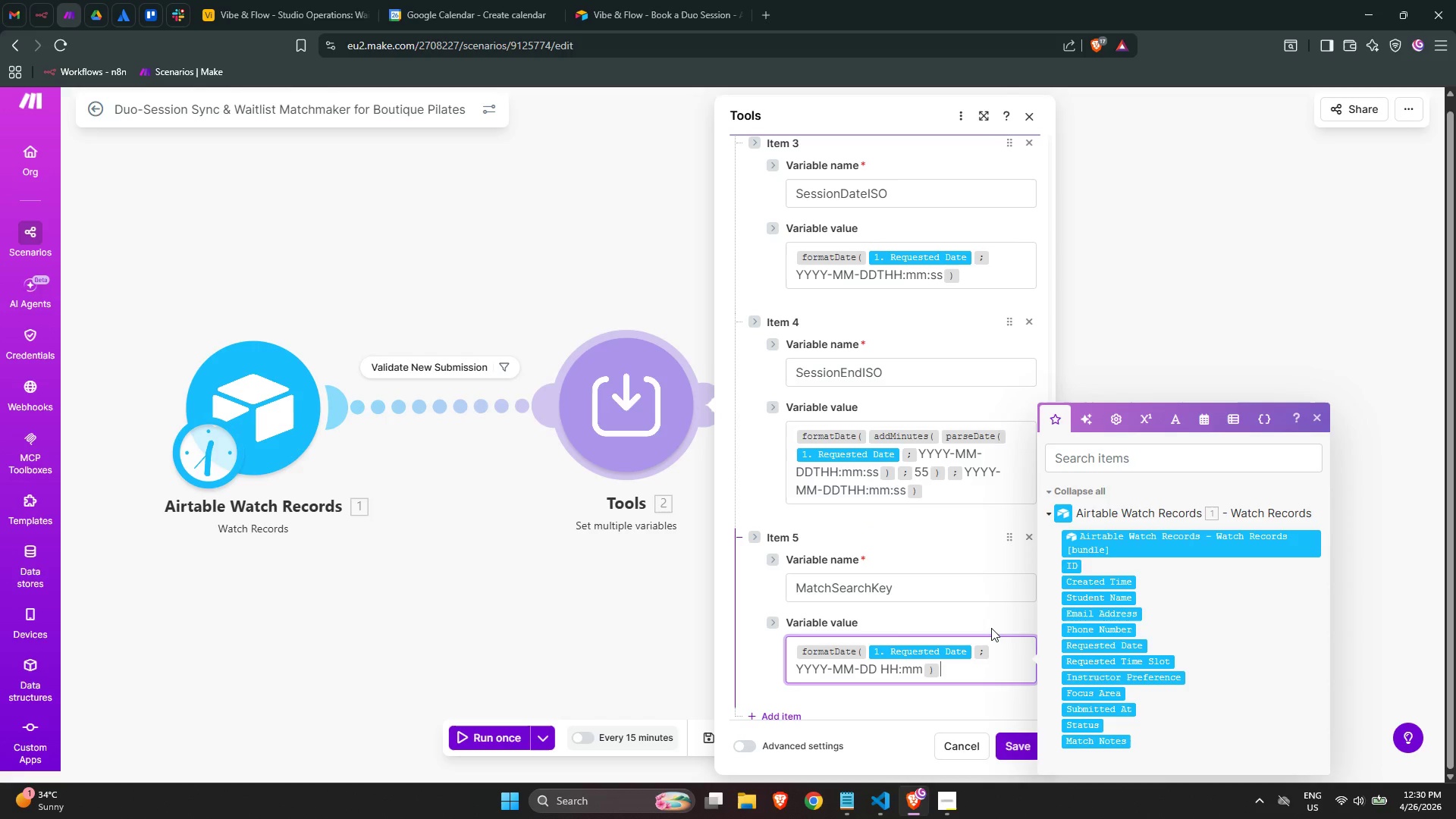 
key(ArrowLeft)
 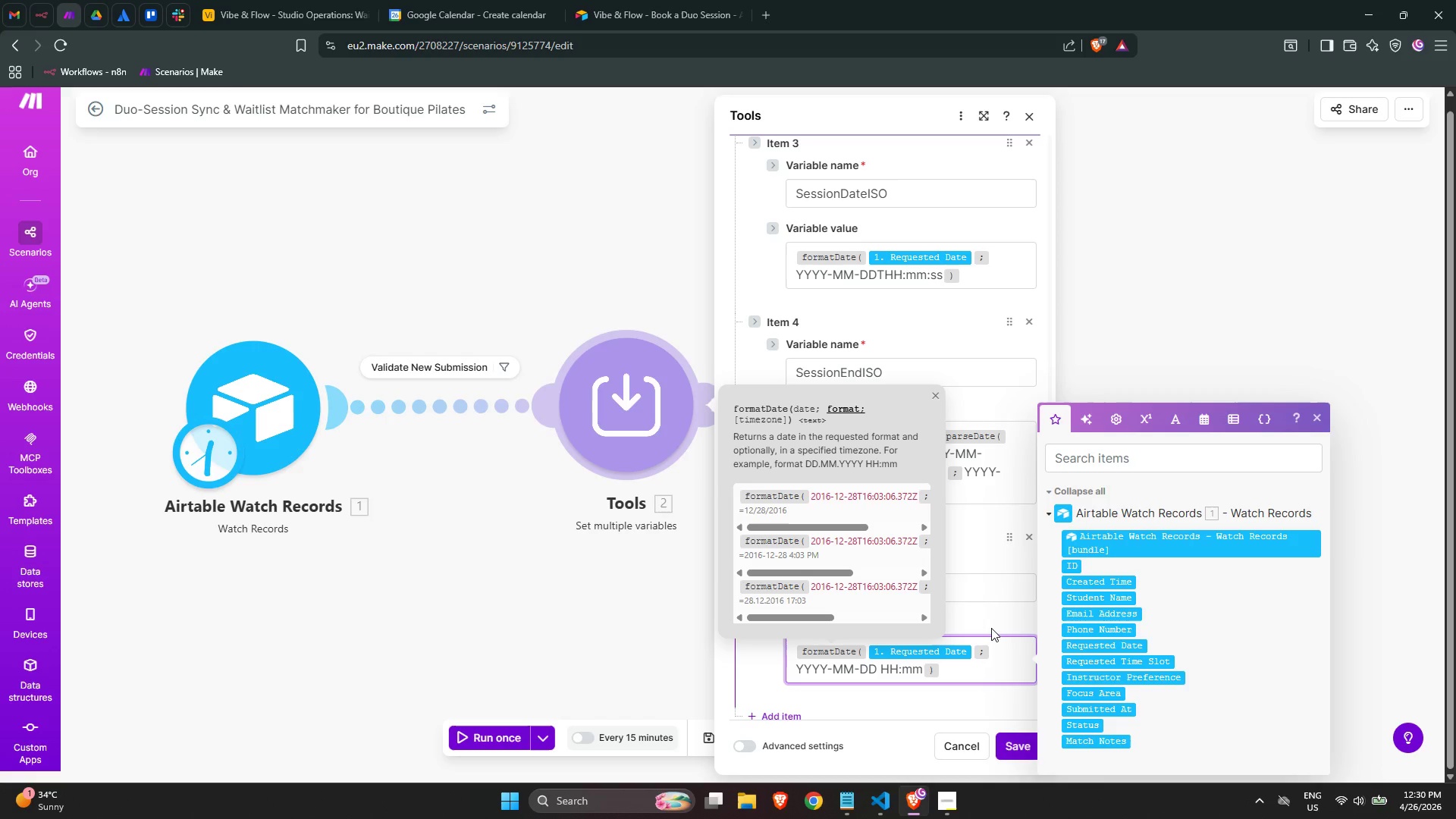 
key(ArrowRight)
 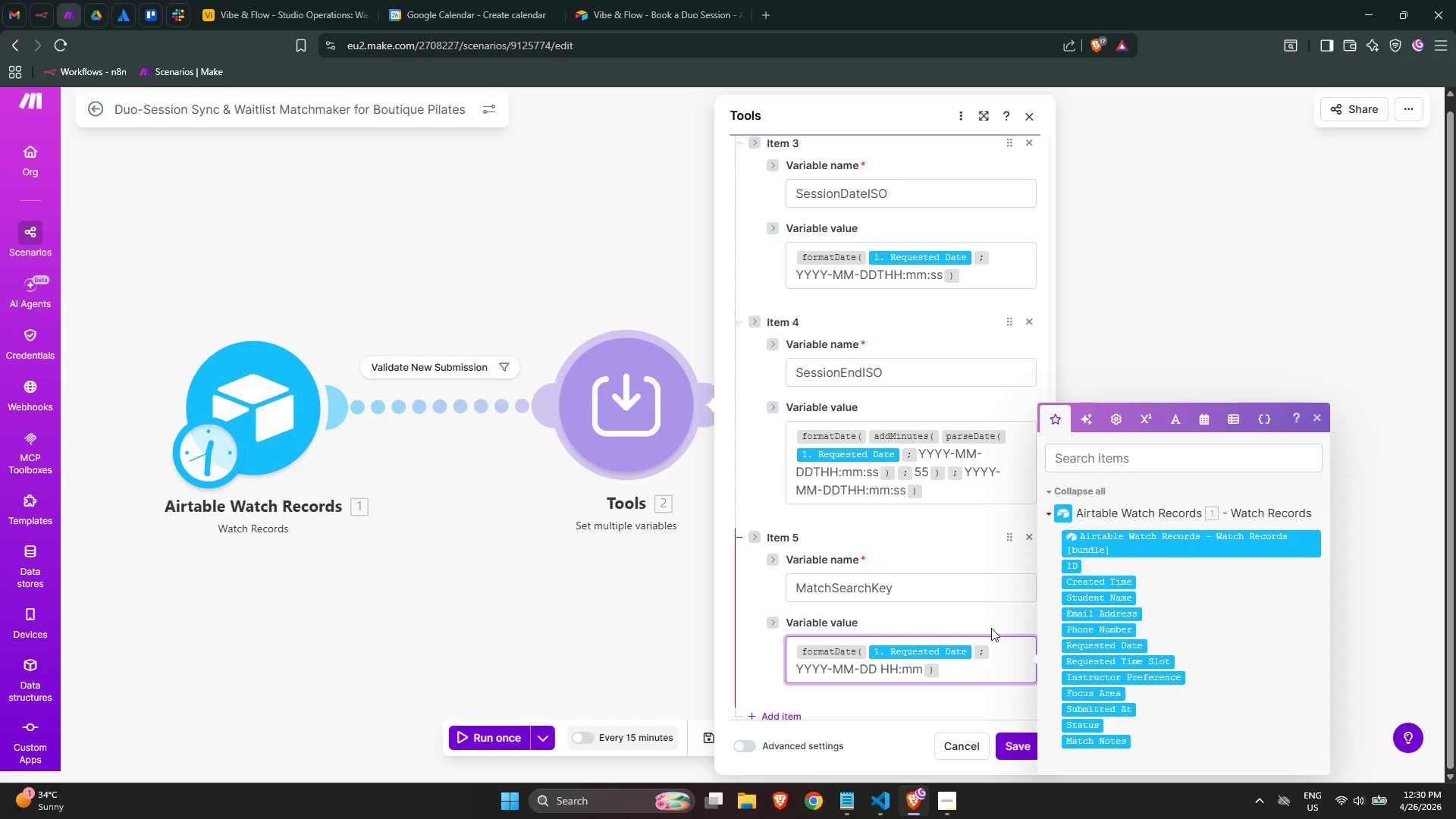 
type( | /if)
 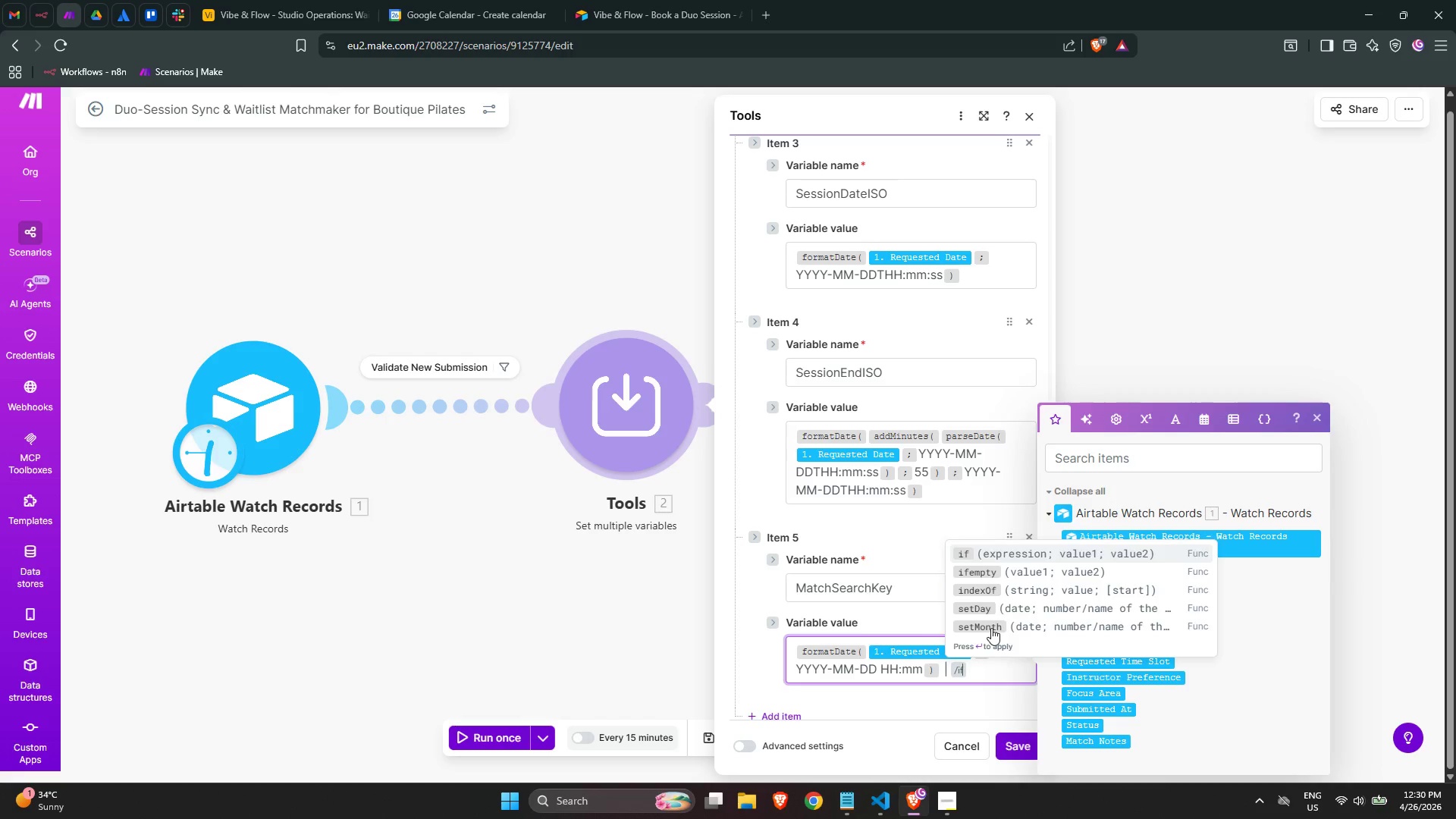 
 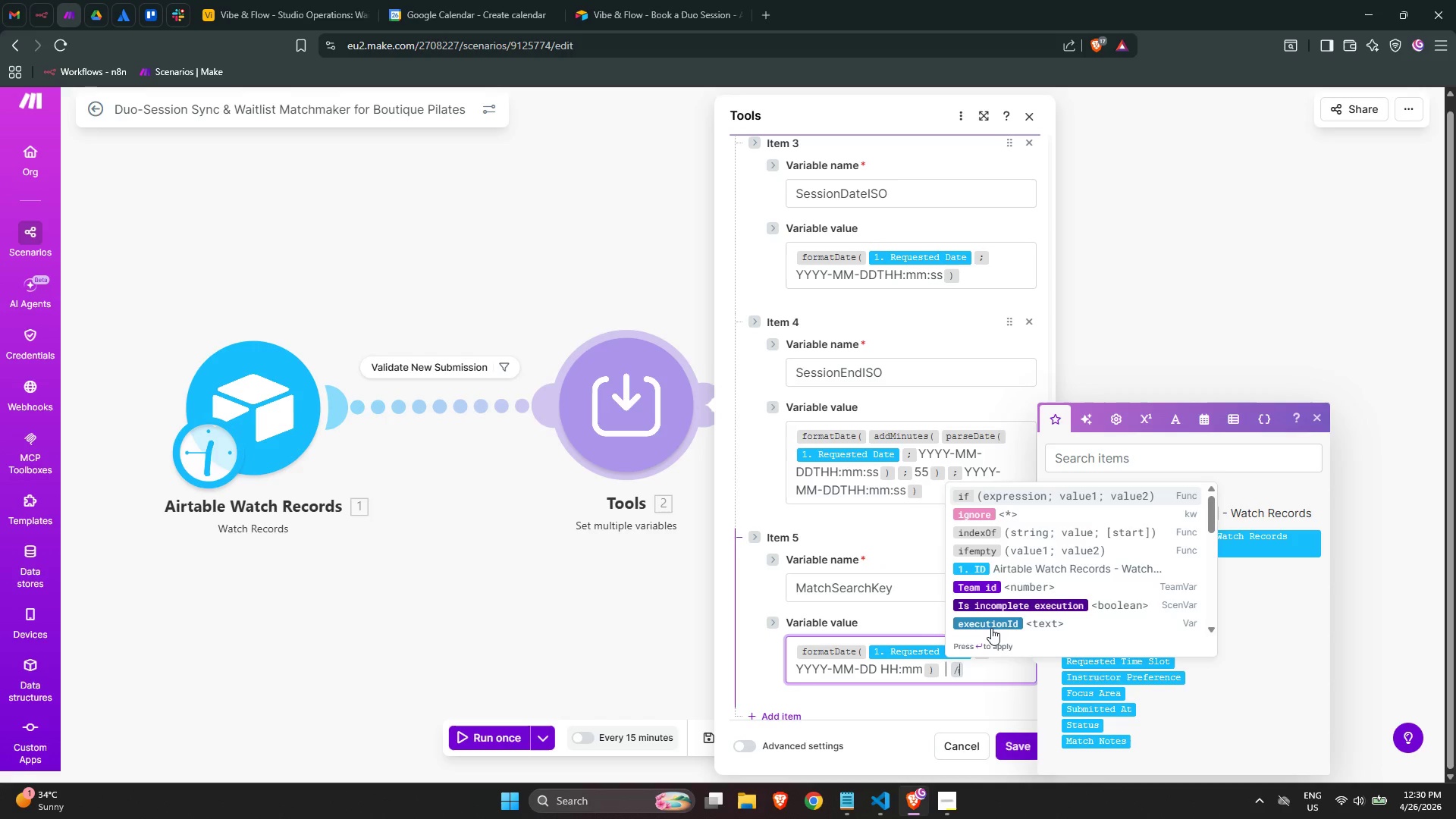 
key(Enter)
 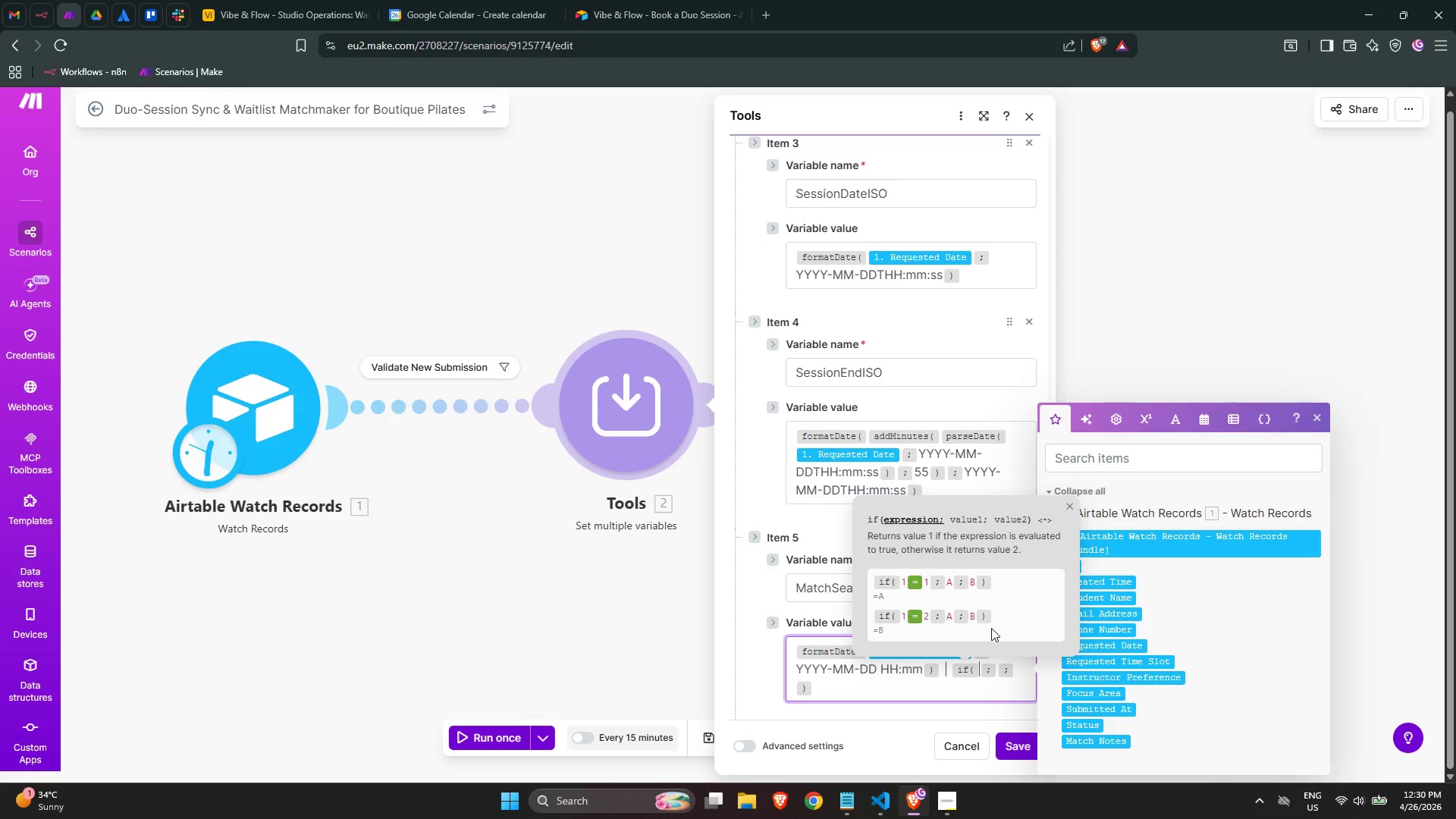 
wait(8.44)
 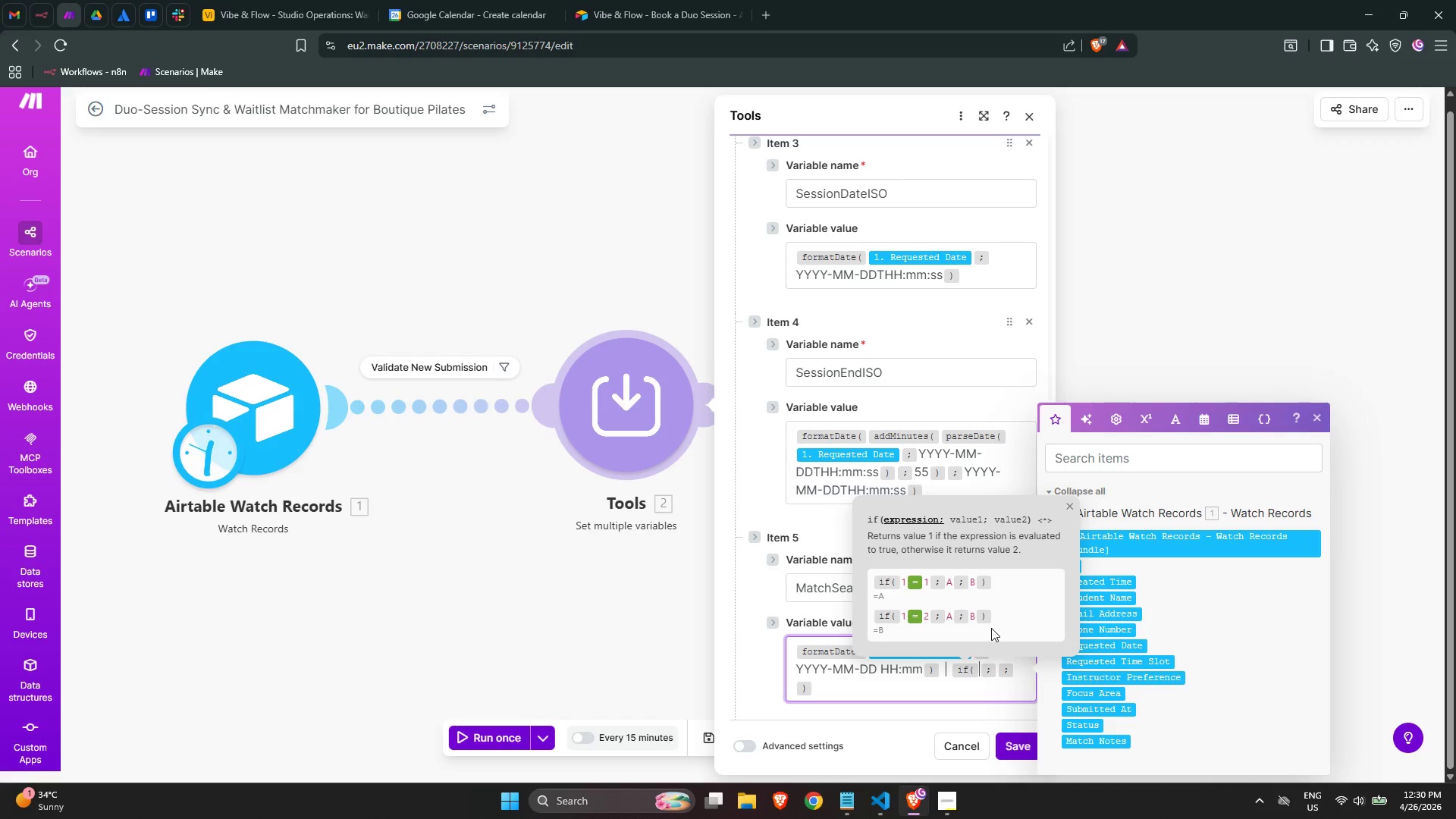 
key(Slash)
 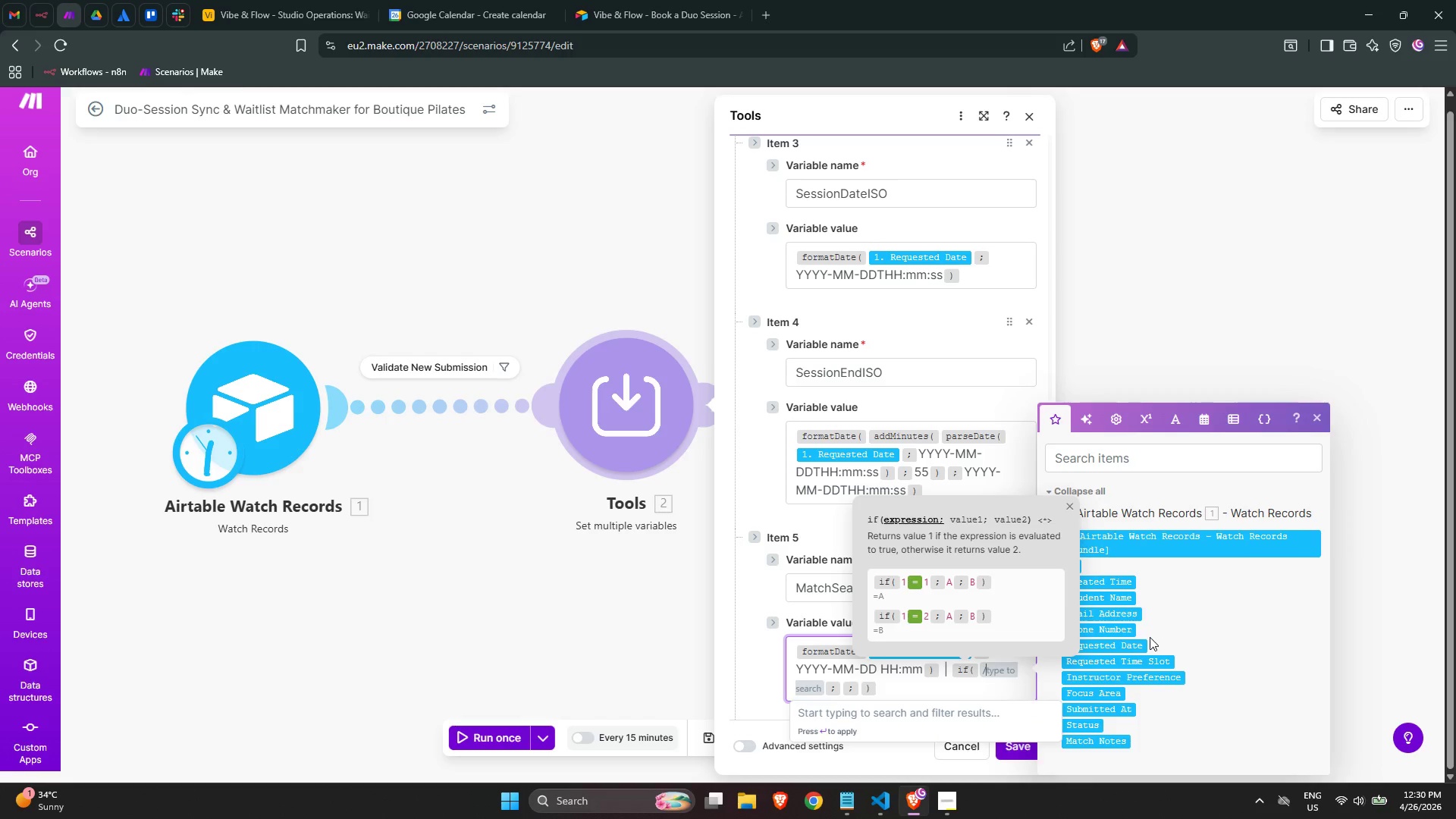 
key(E)
 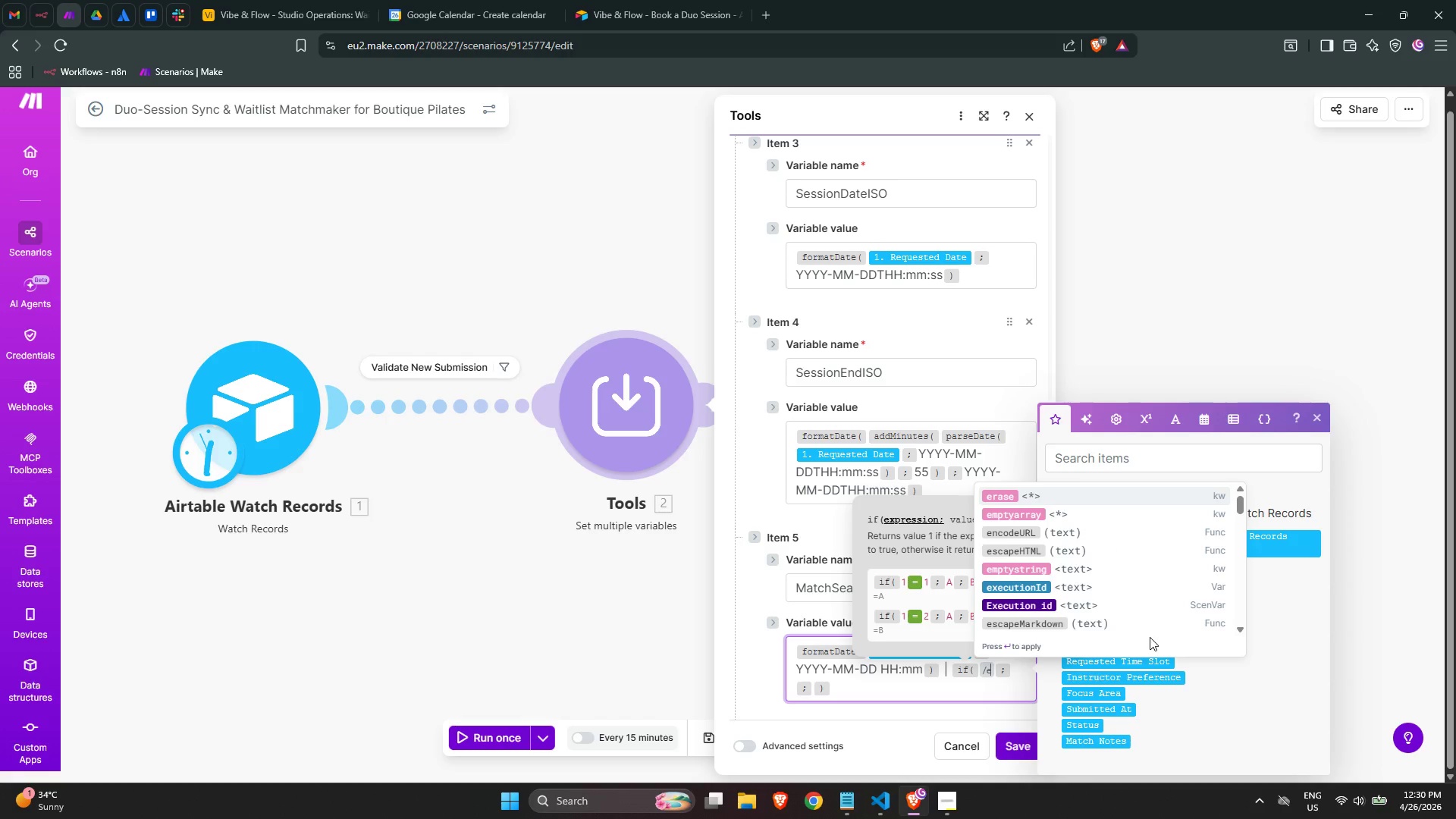 
key(Backspace)
 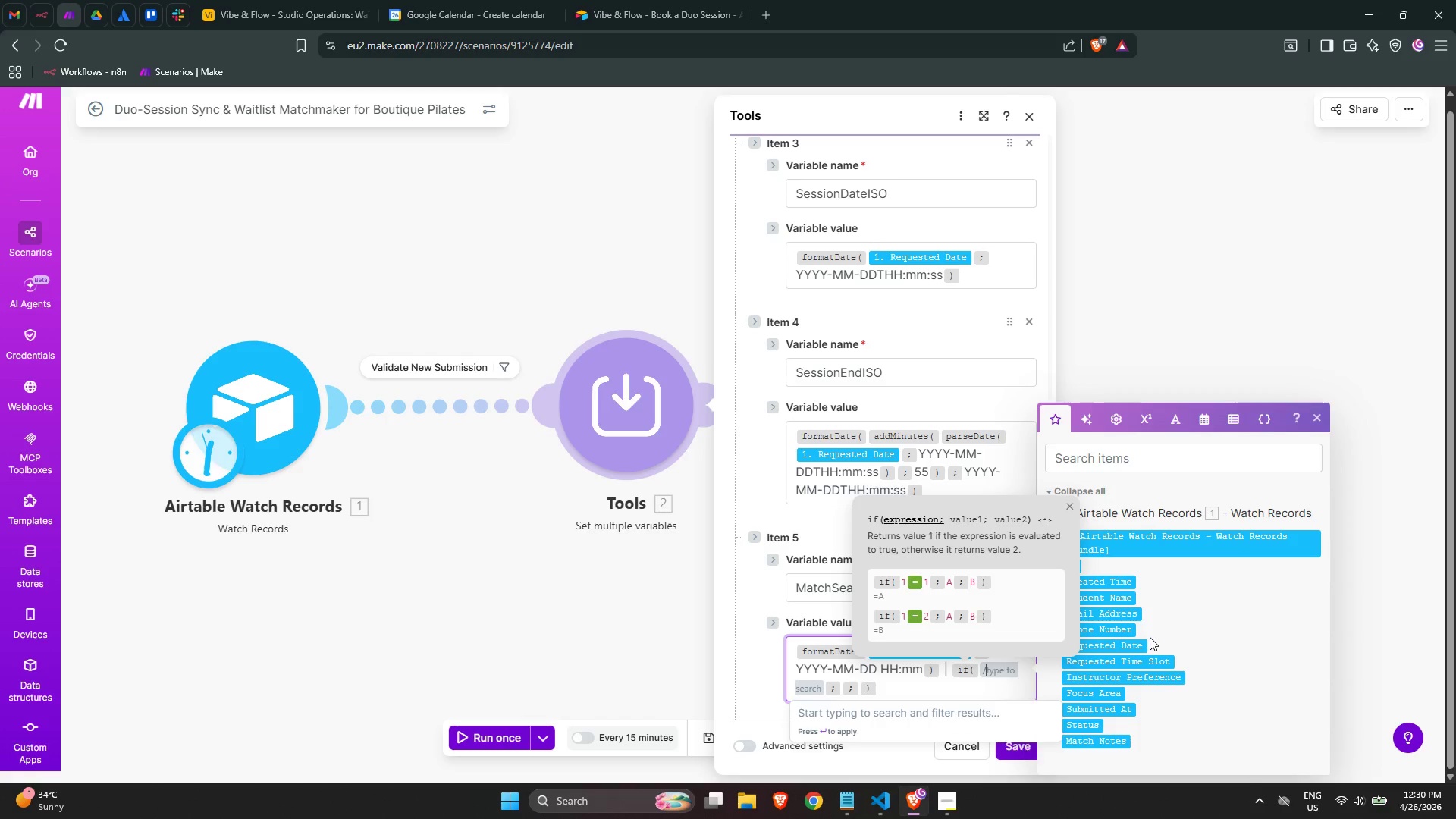 
key(Backspace)
 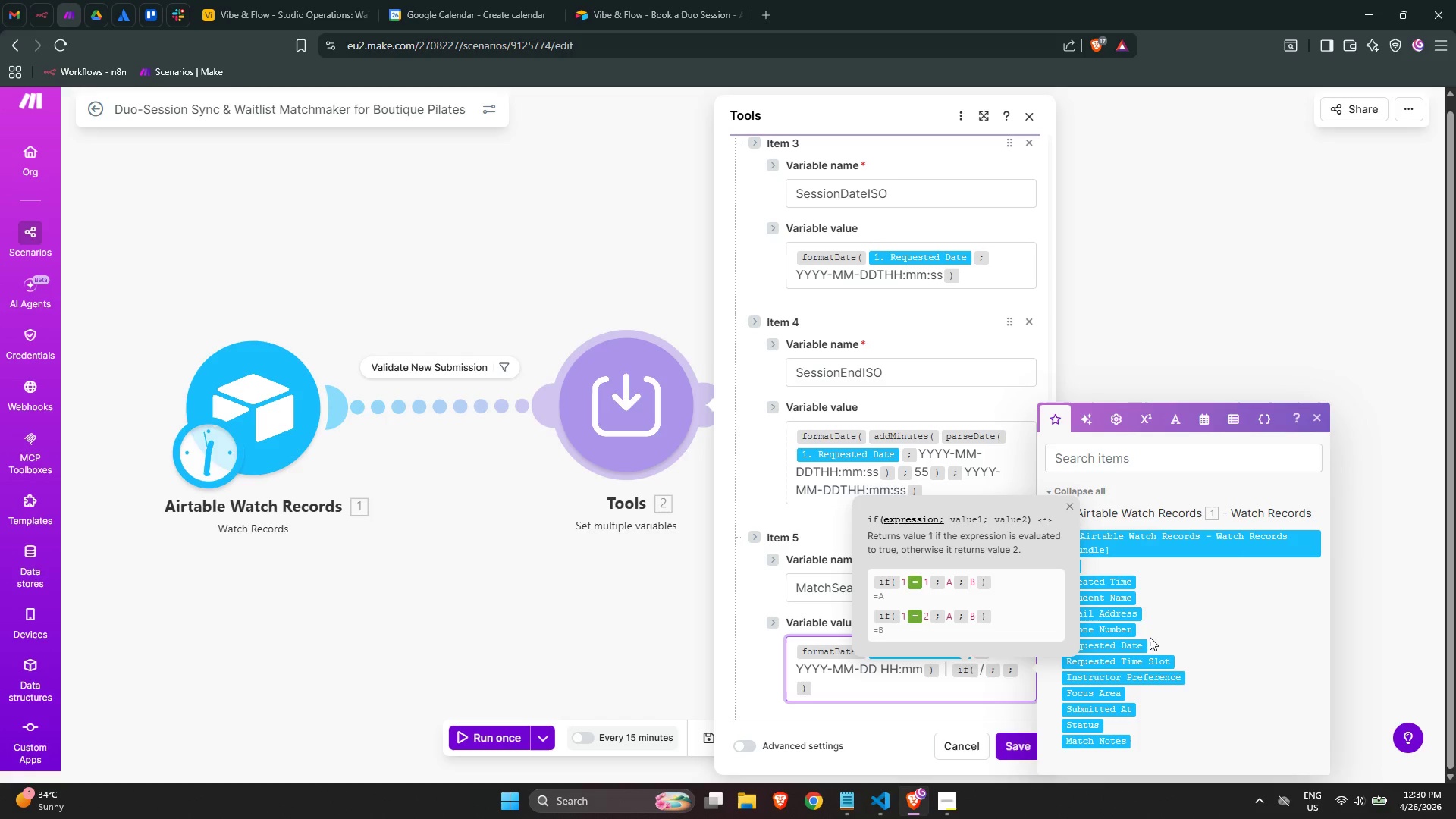 
key(Backspace)
 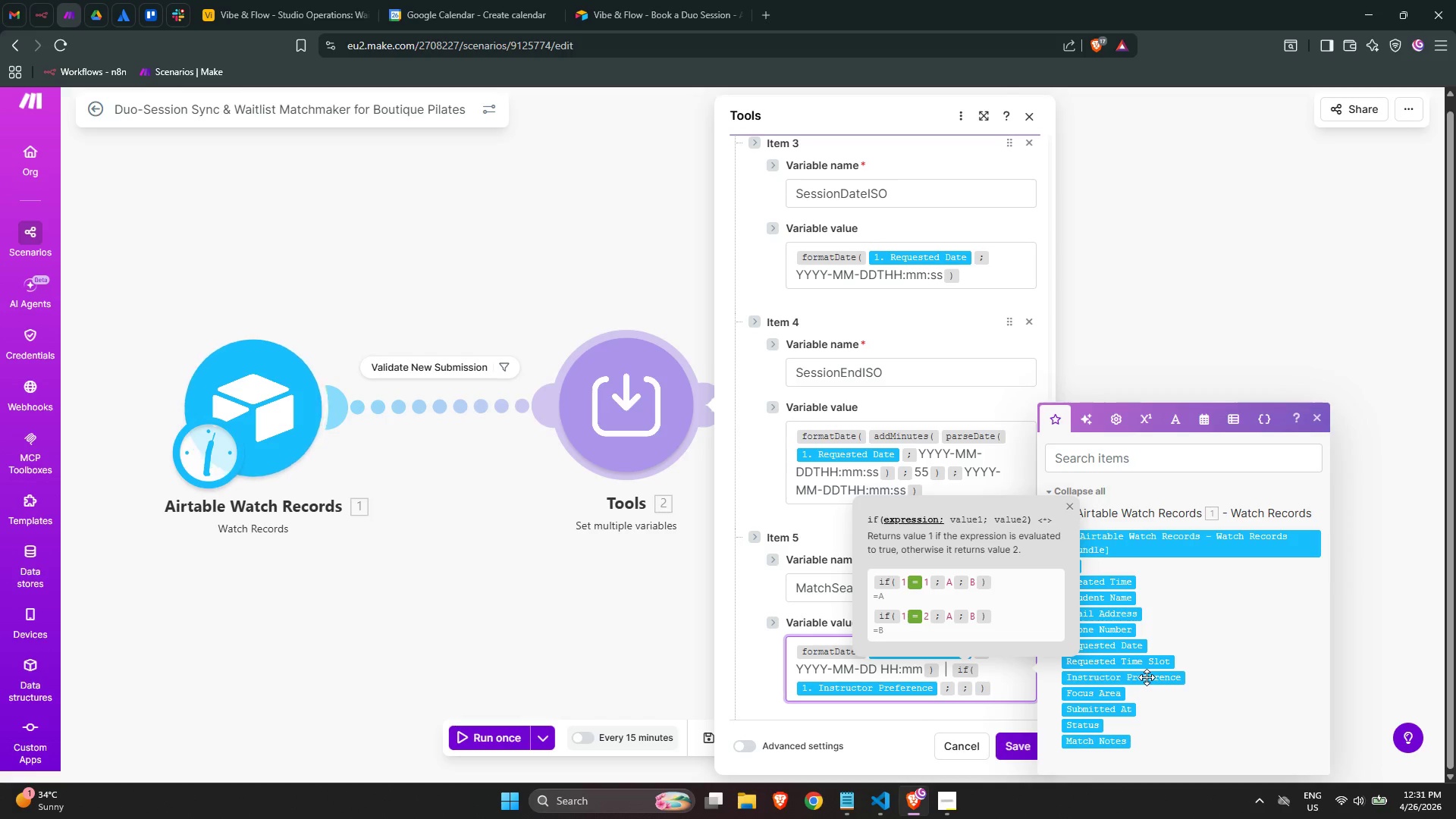 
wait(7.44)
 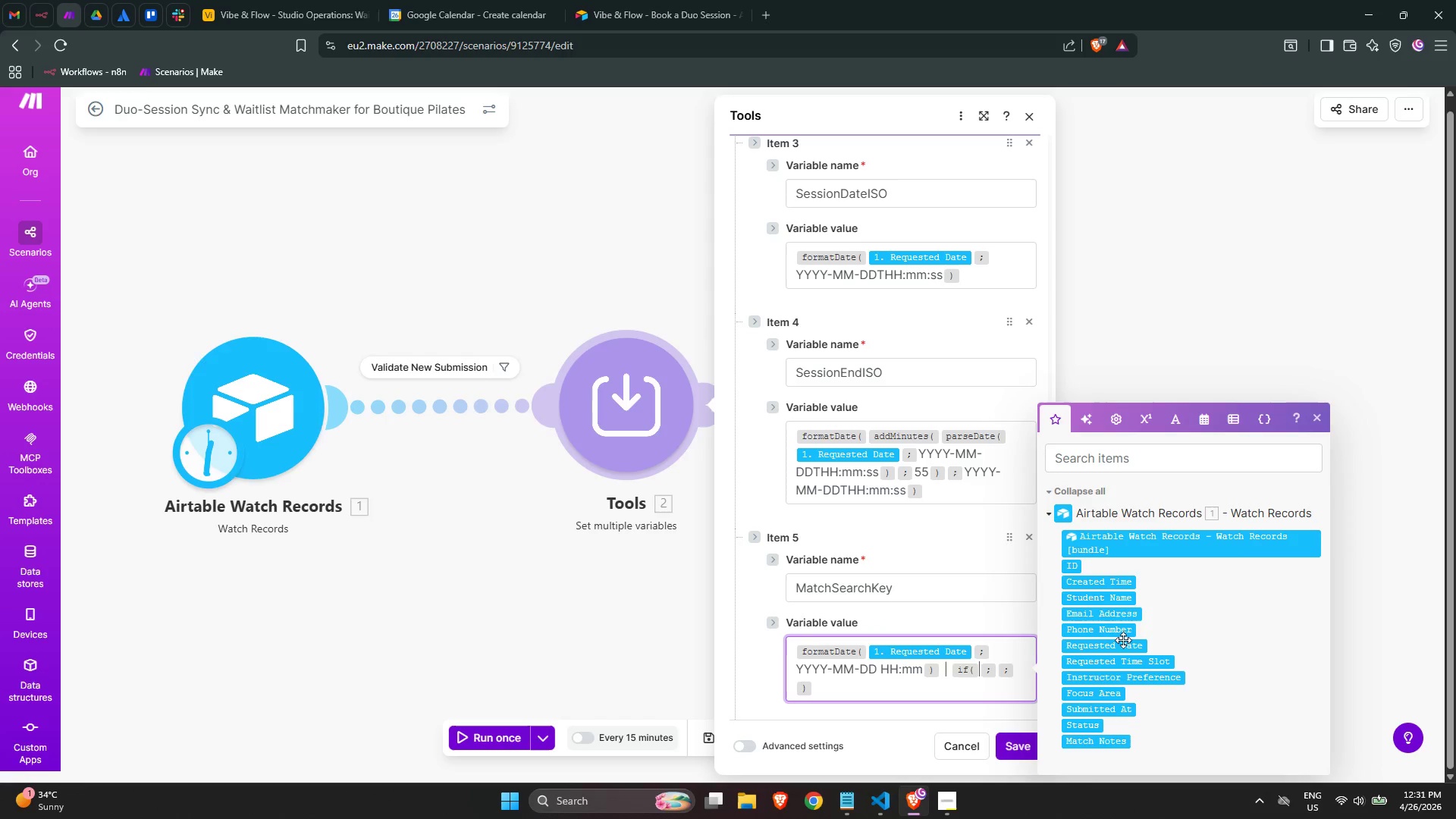 
key(Slash)
 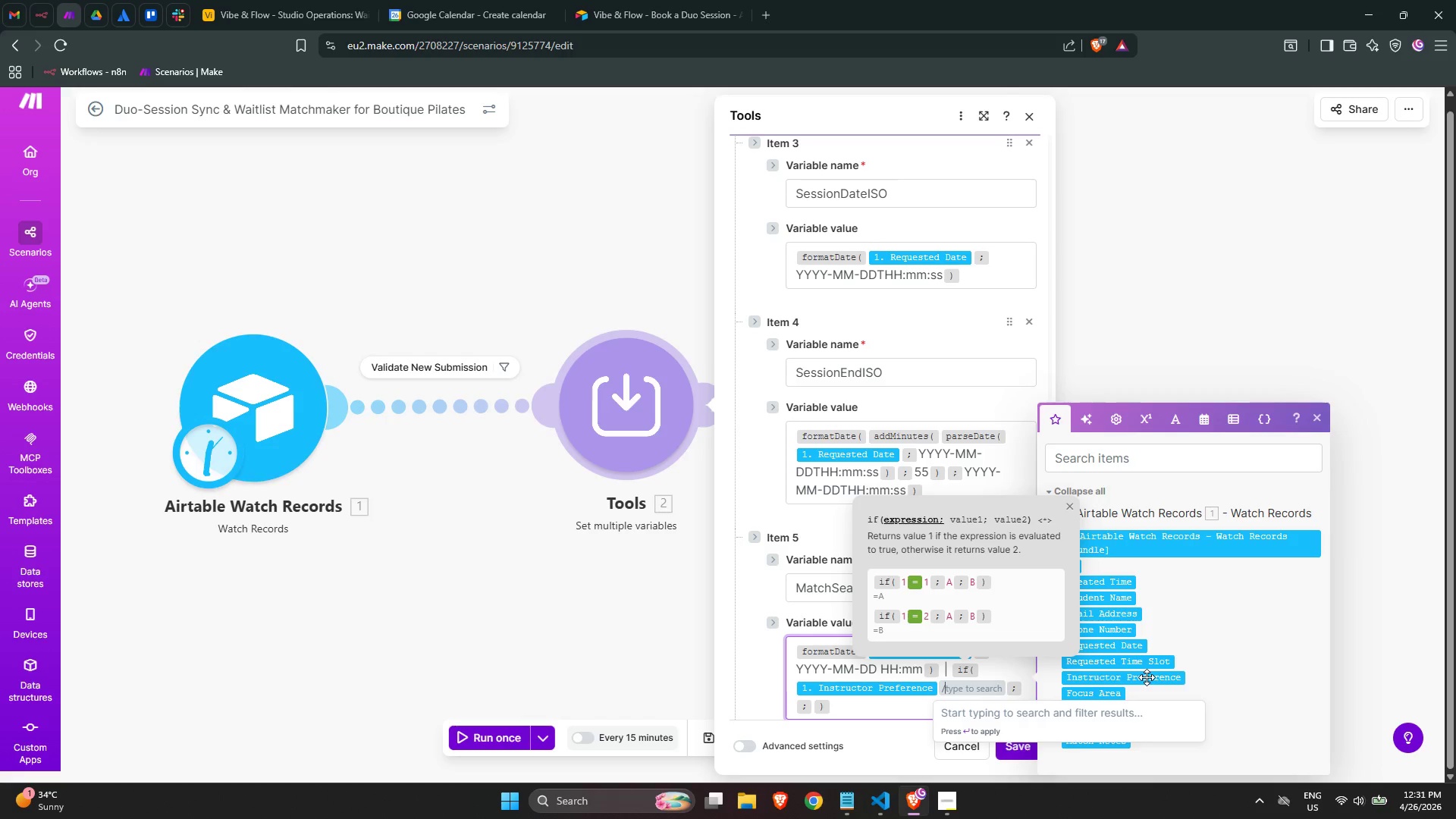 
key(Equal)
 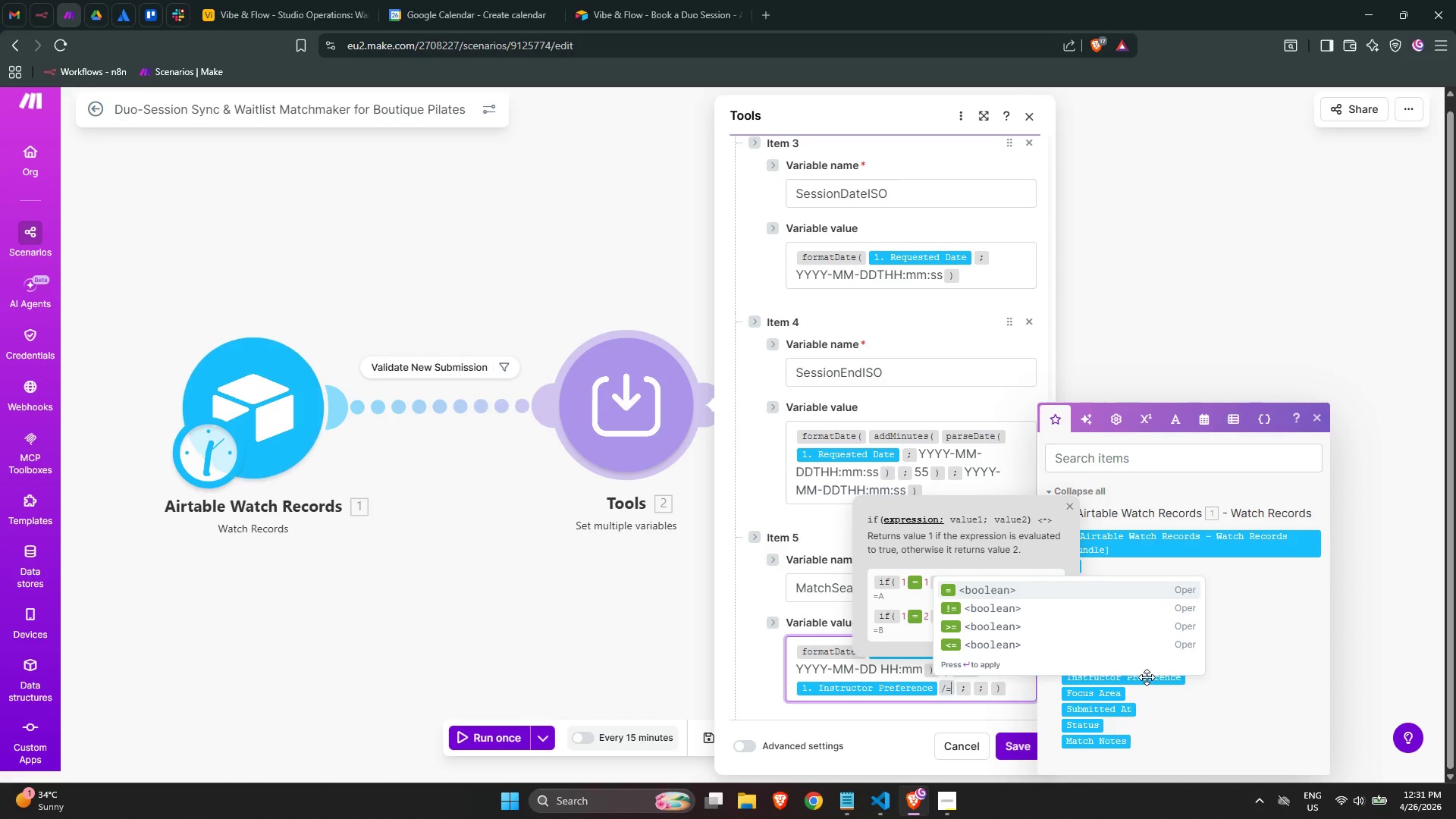 
key(Enter)
 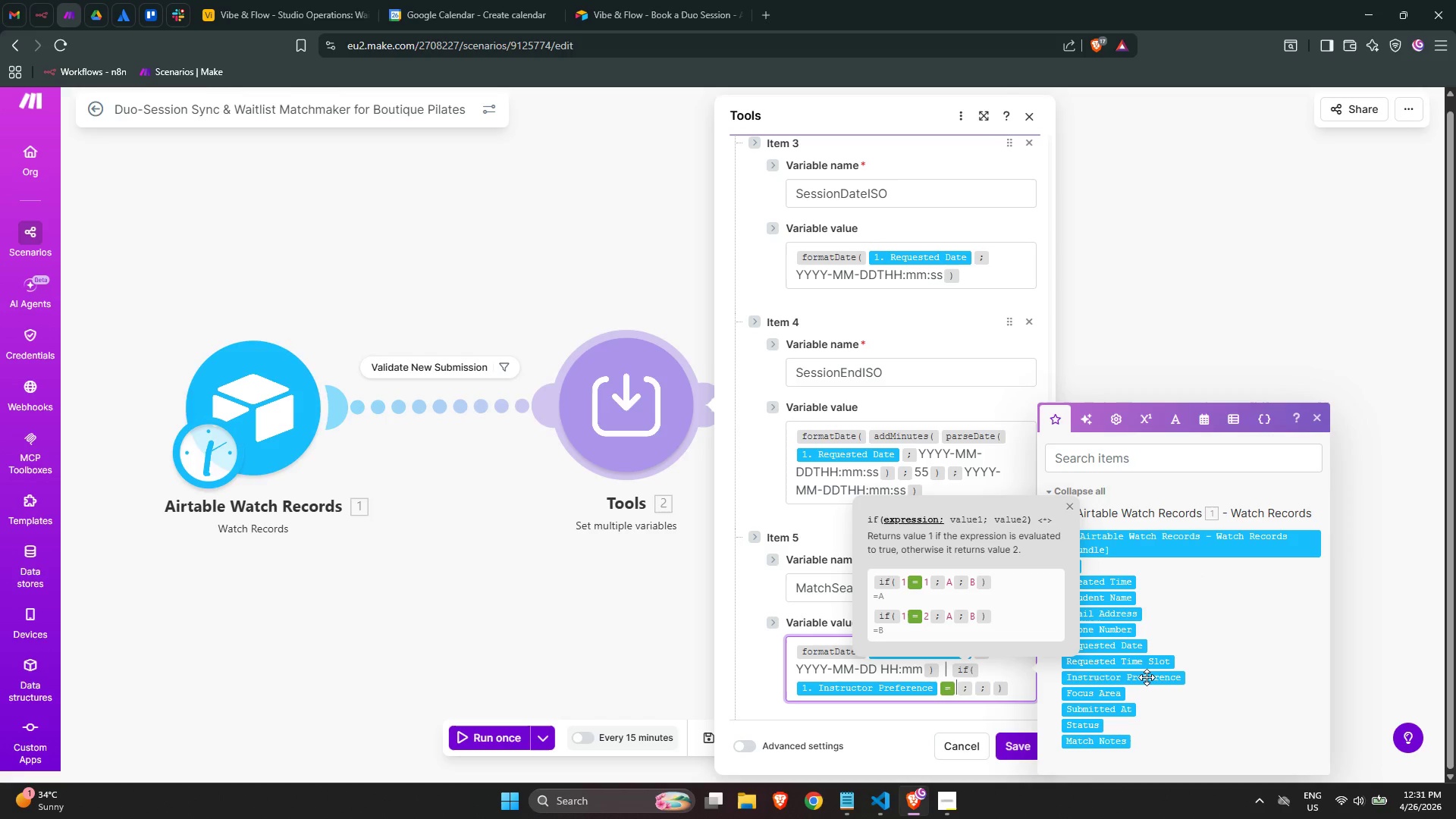 
type(Any)
 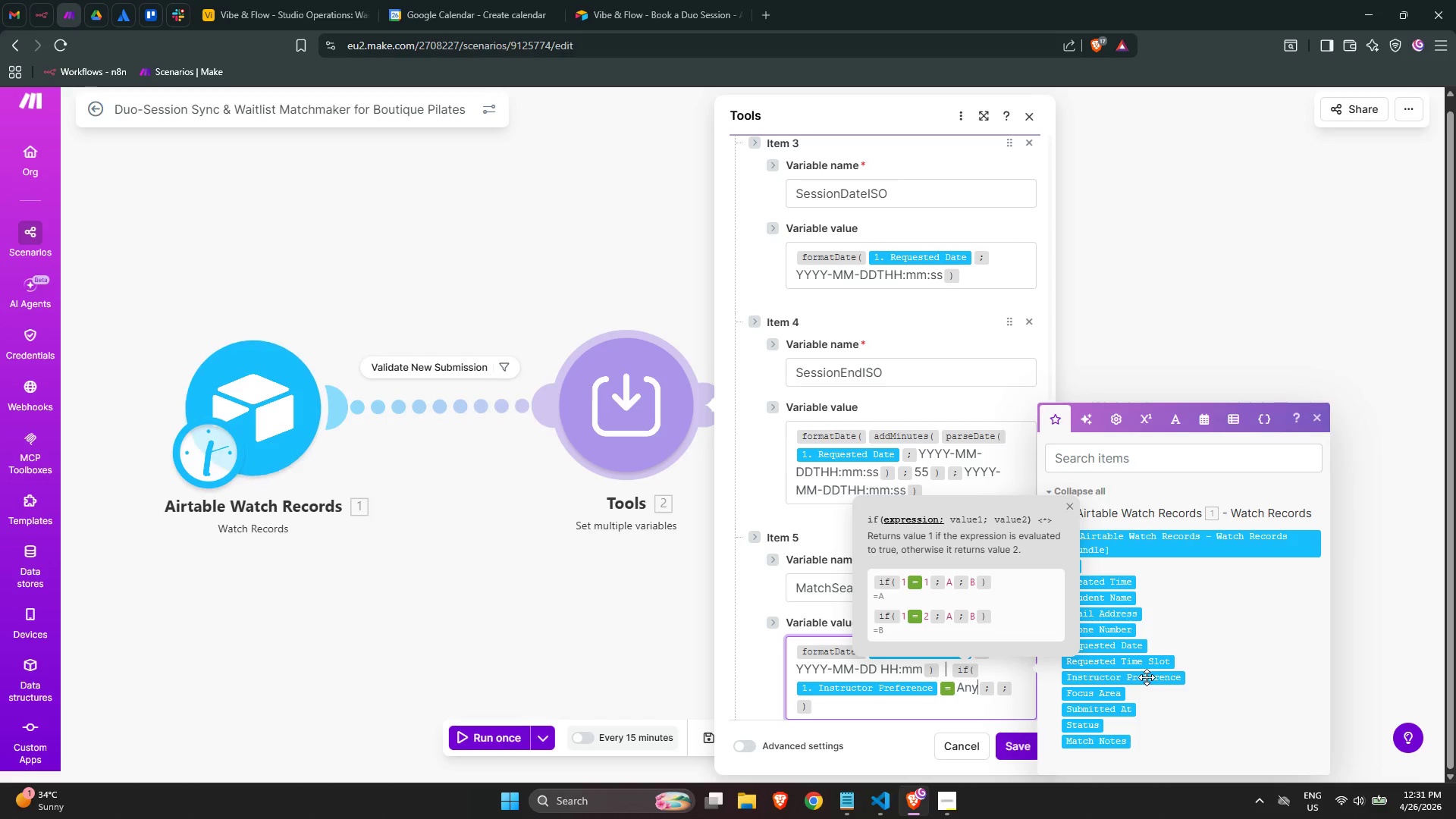 
key(ArrowRight)
 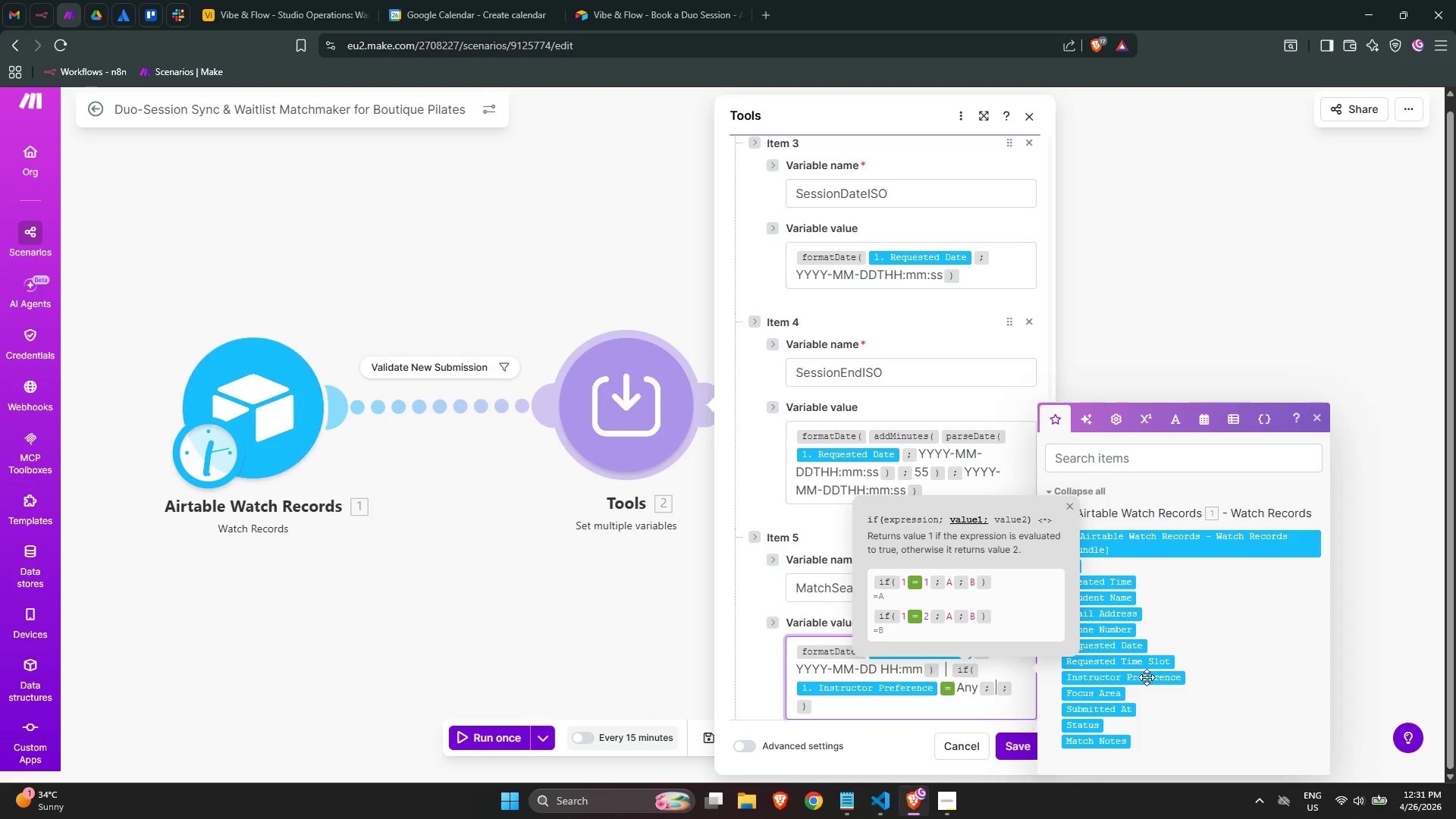 
key(ArrowRight)
 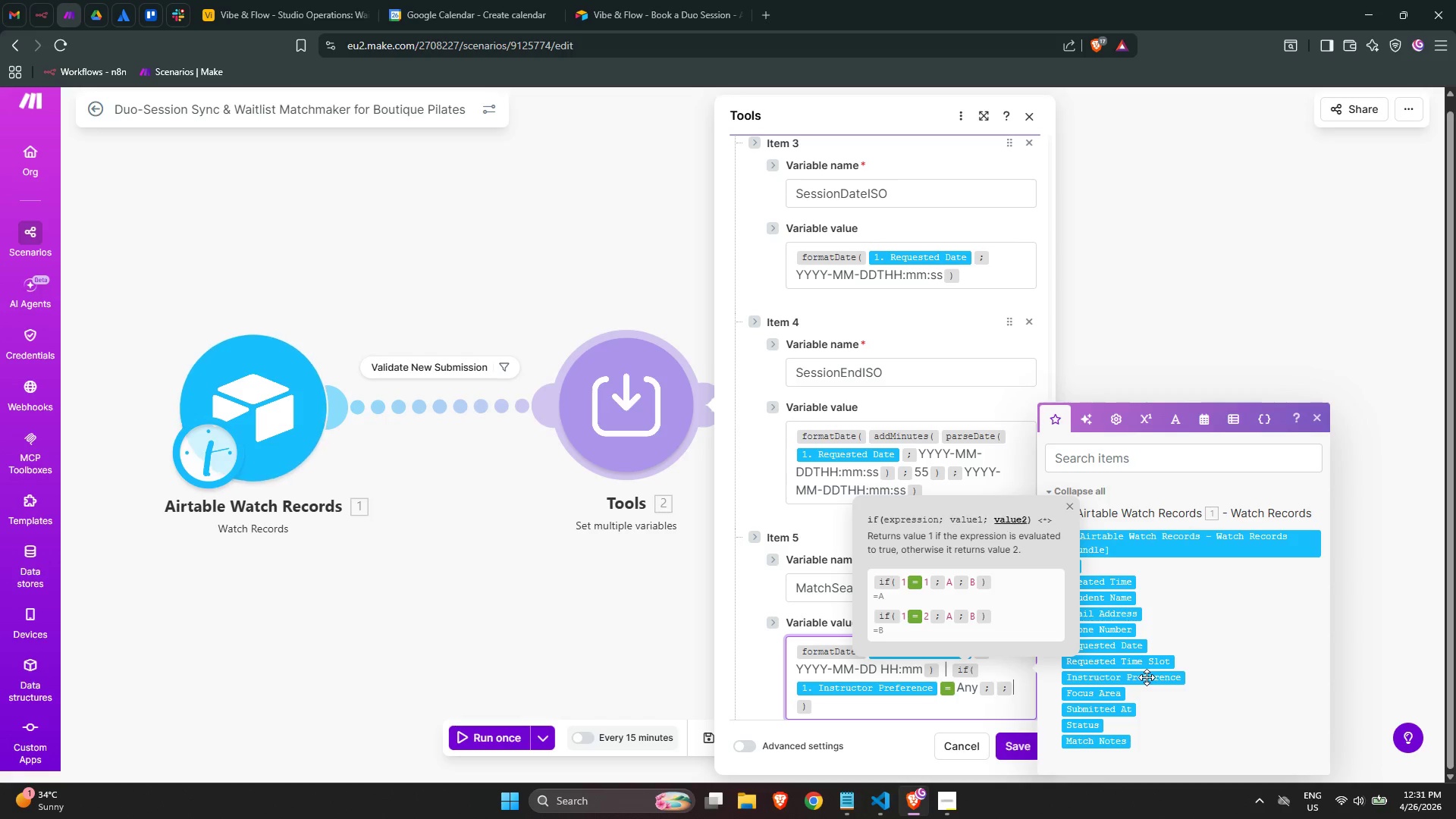 
key(ArrowRight)
 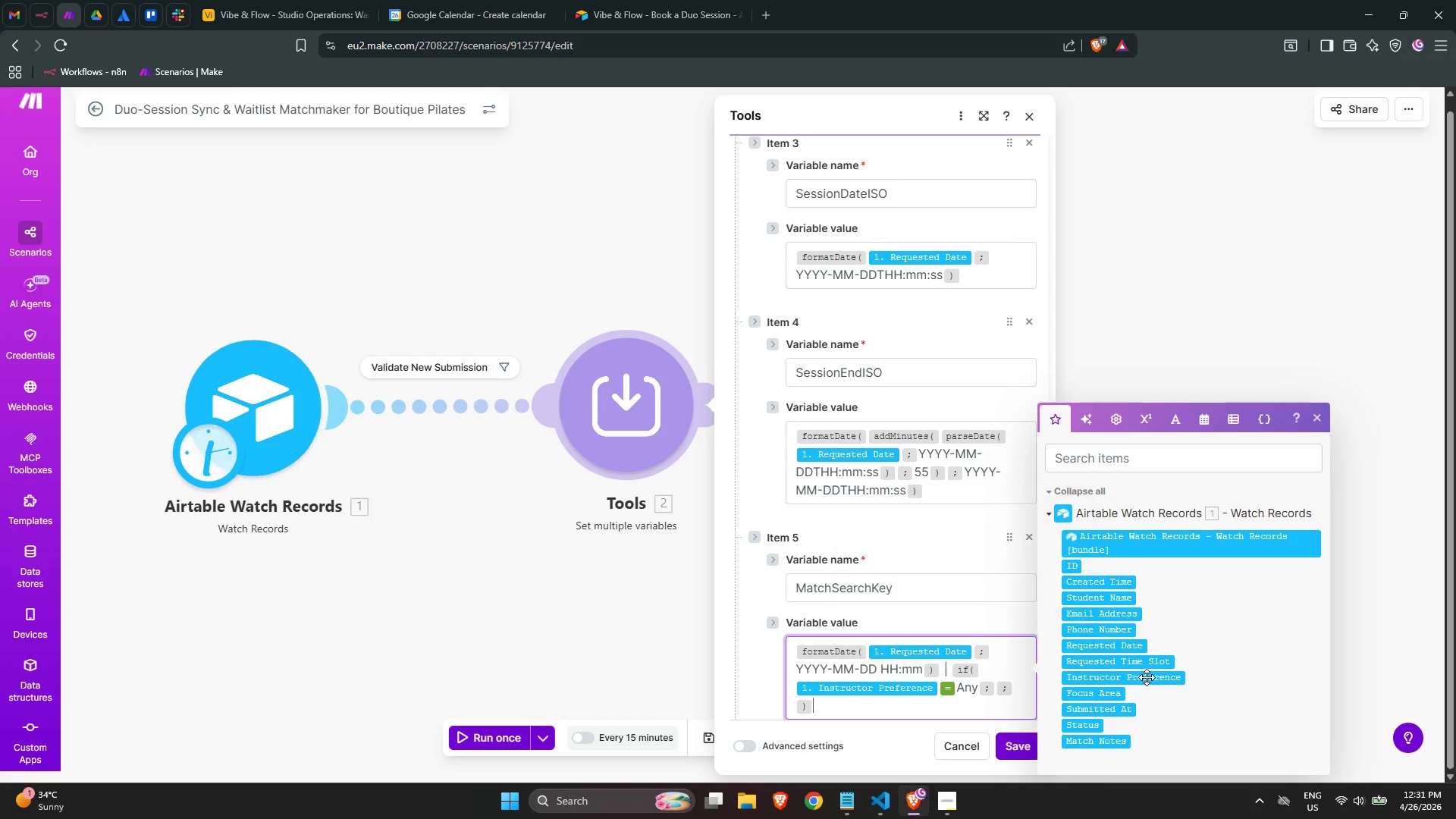 
key(ArrowLeft)
 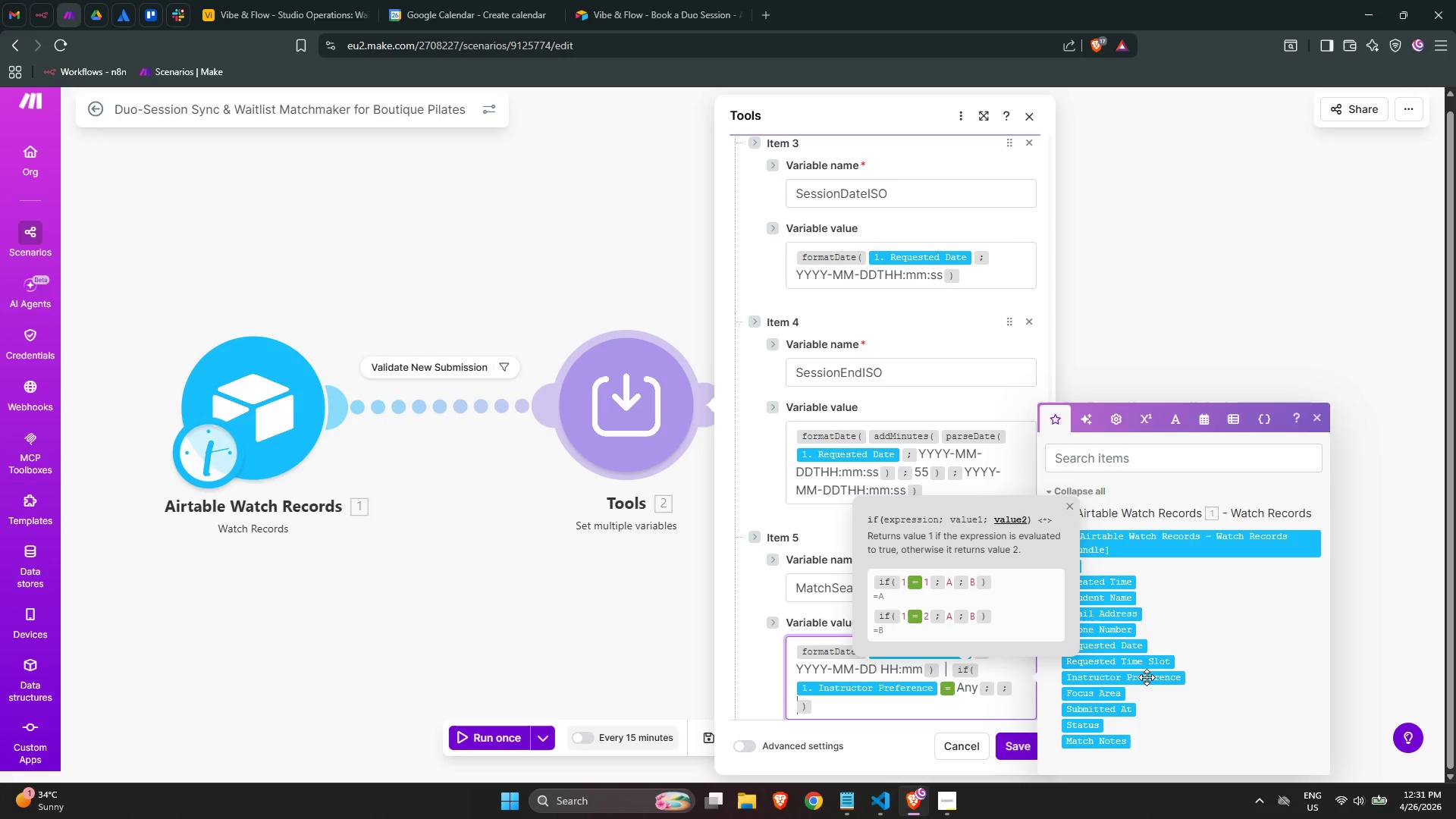 
key(ArrowLeft)
 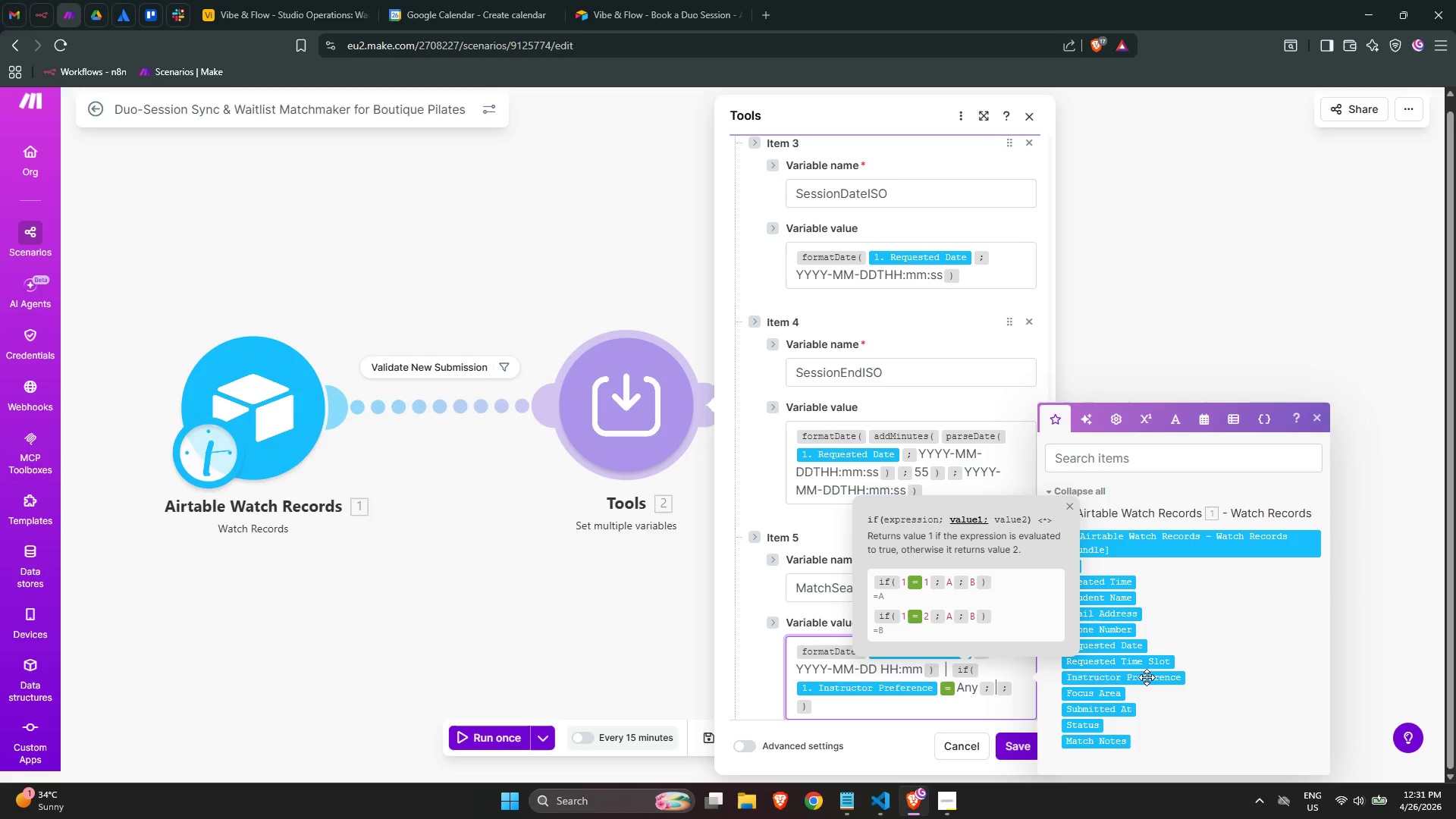 
key(ArrowLeft)
 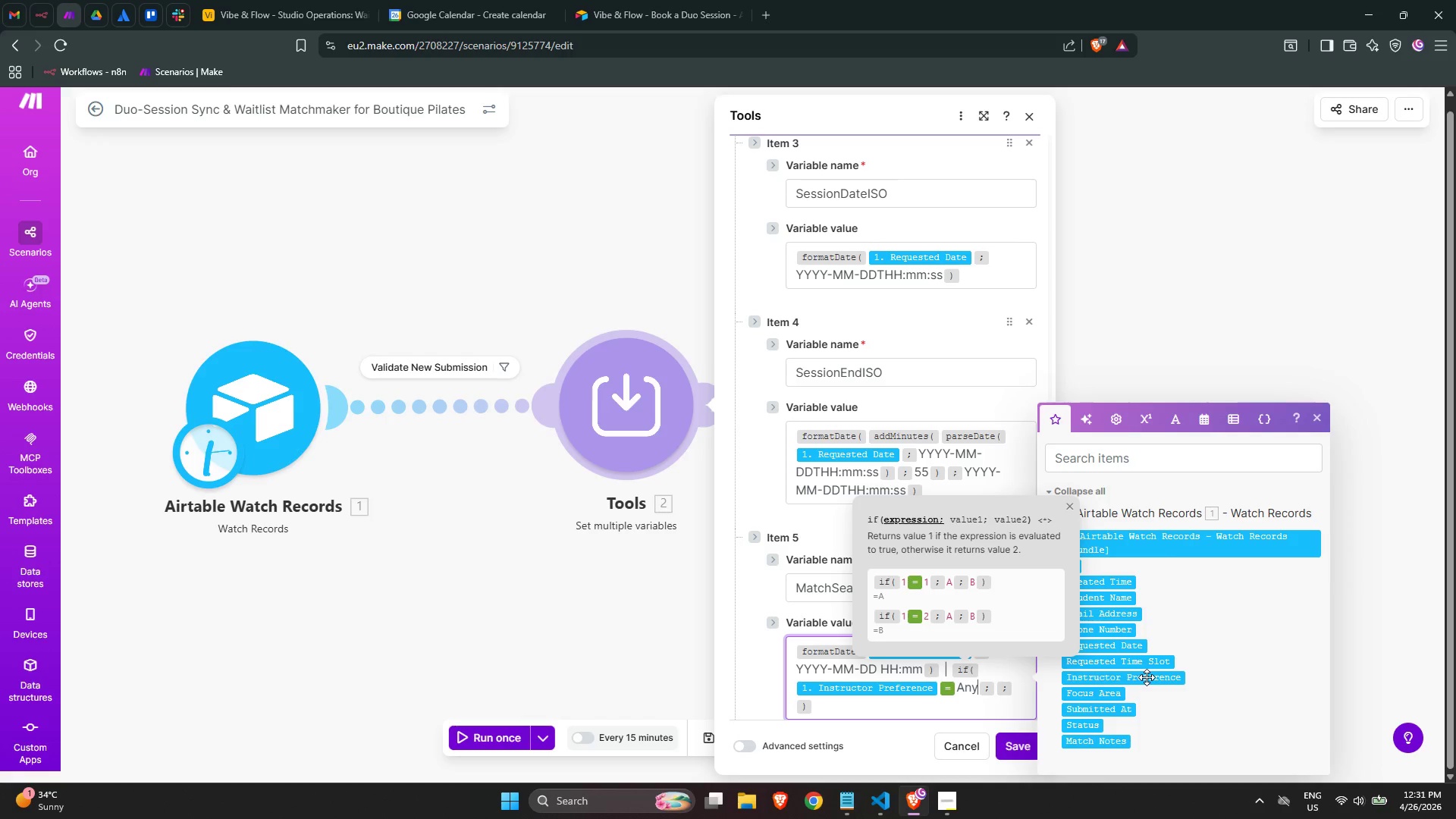 
key(ArrowRight)
 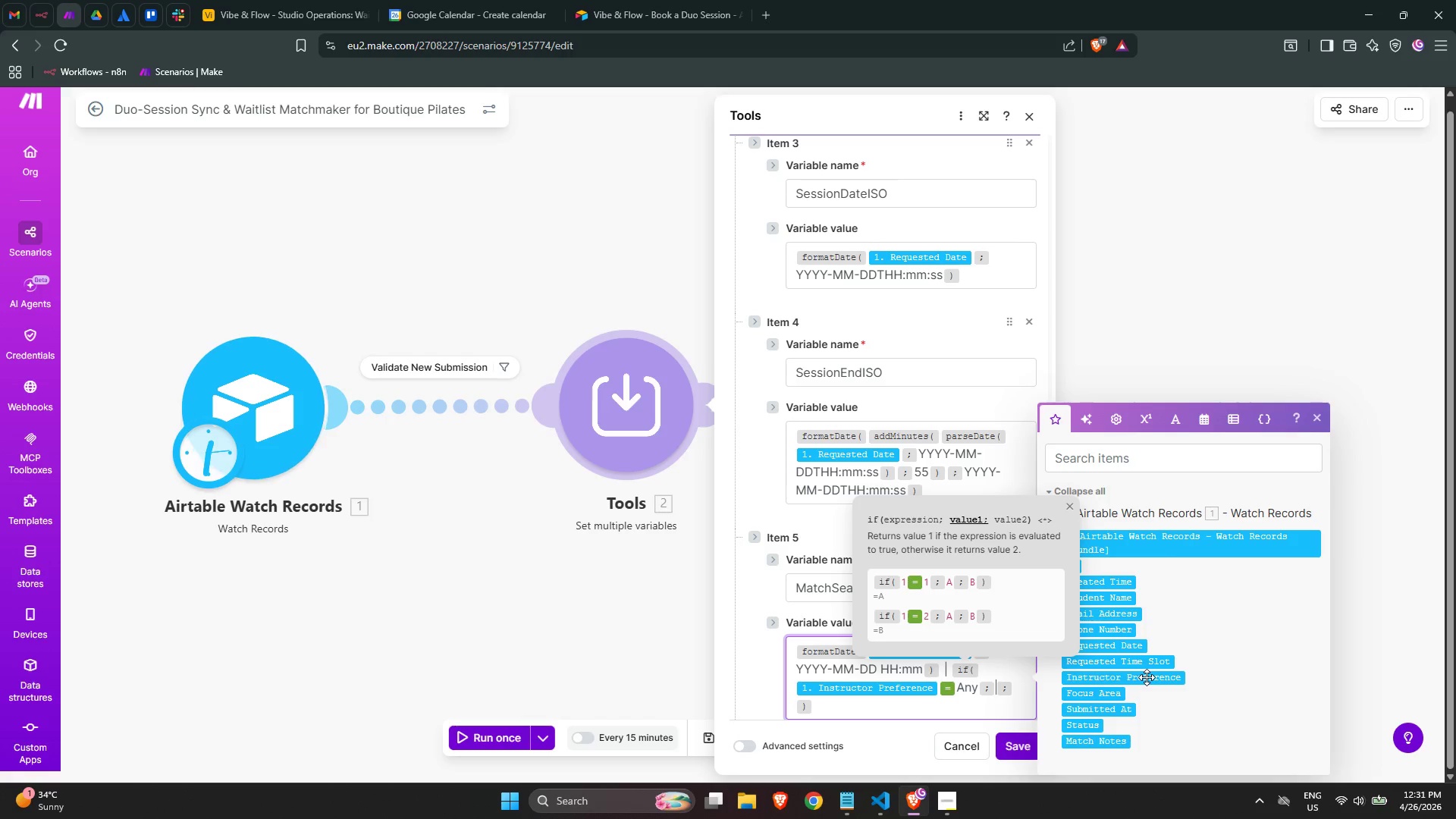 
key(ArrowRight)
 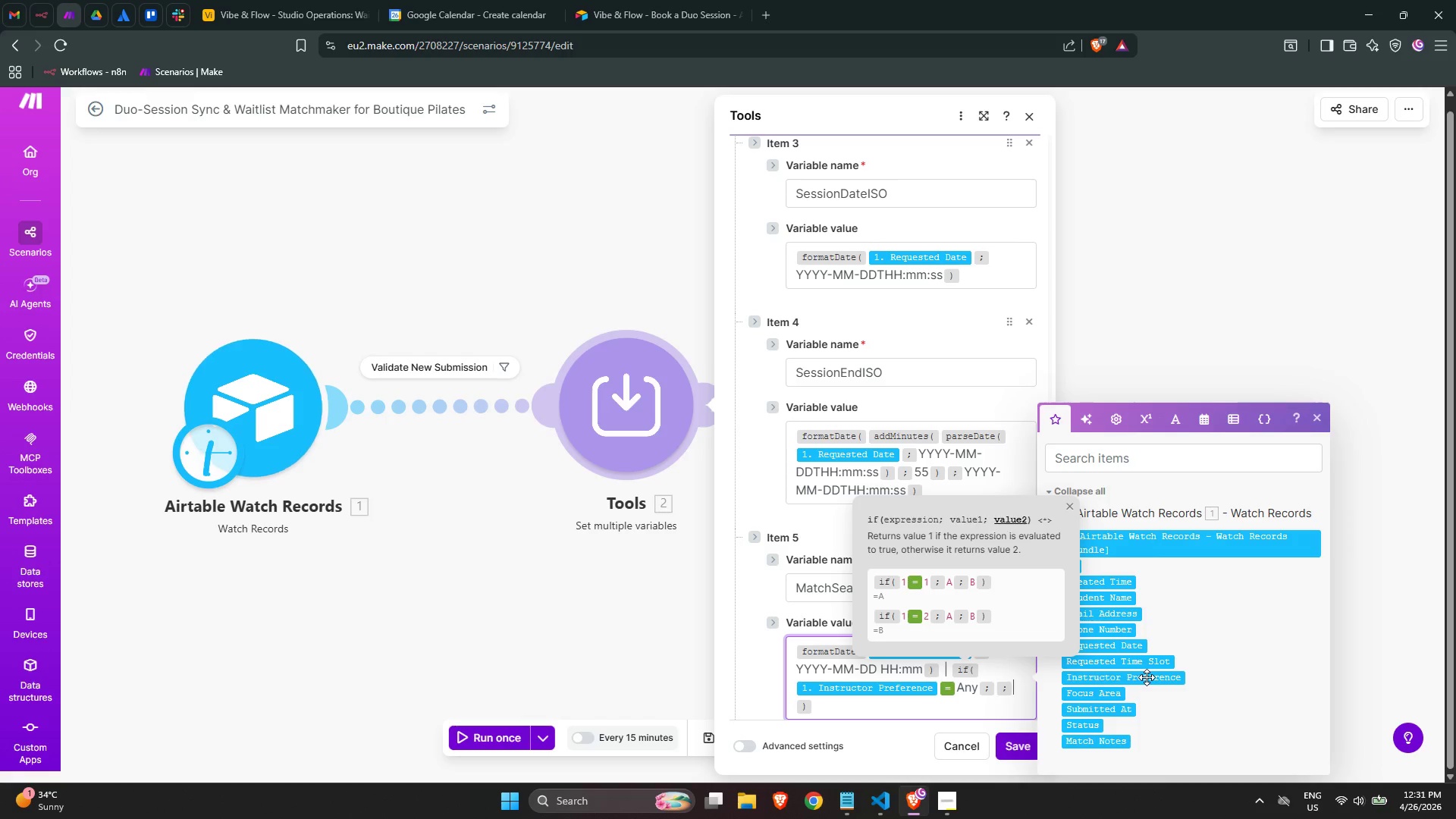 
key(ArrowRight)
 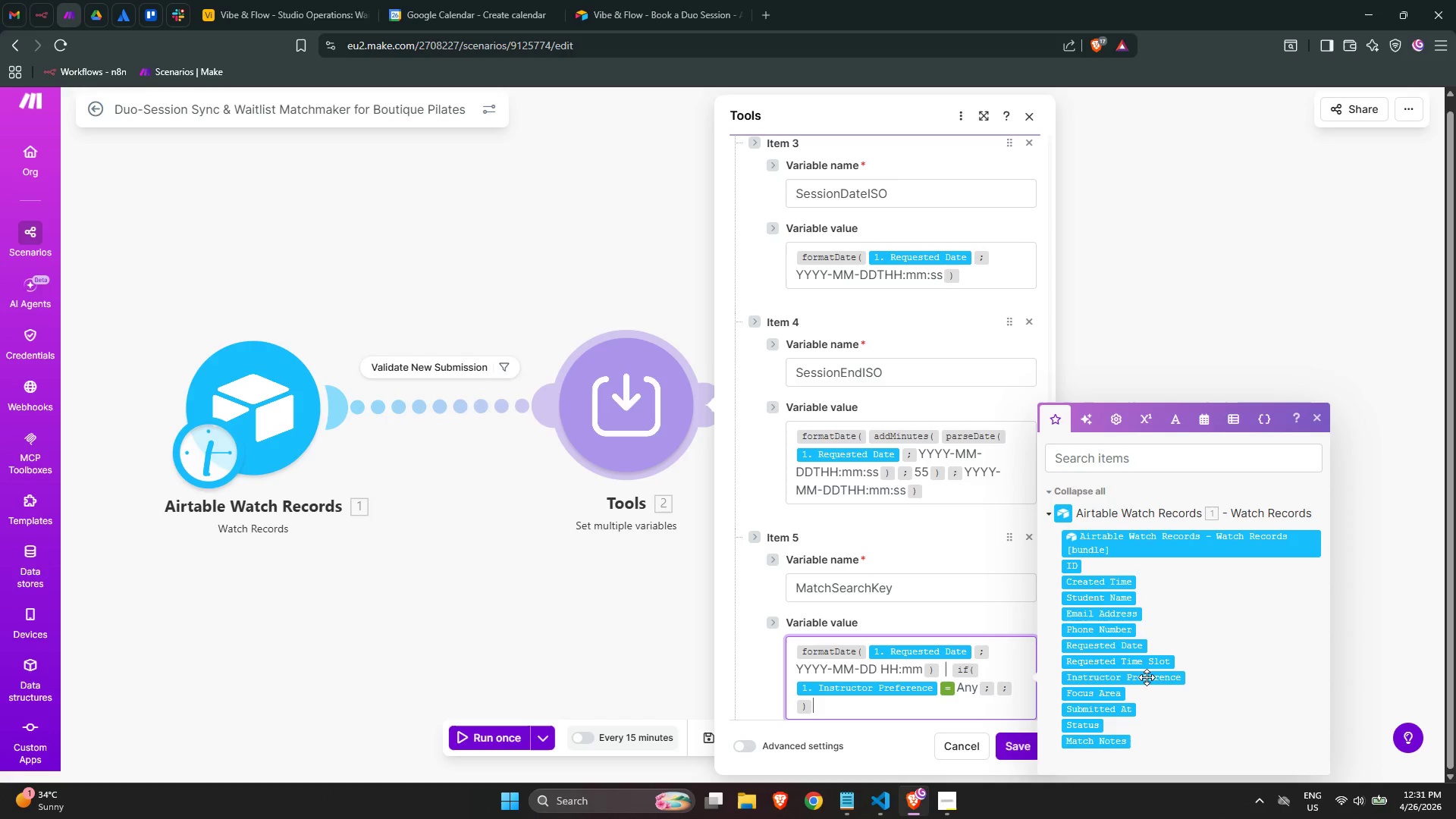 
key(ArrowLeft)
 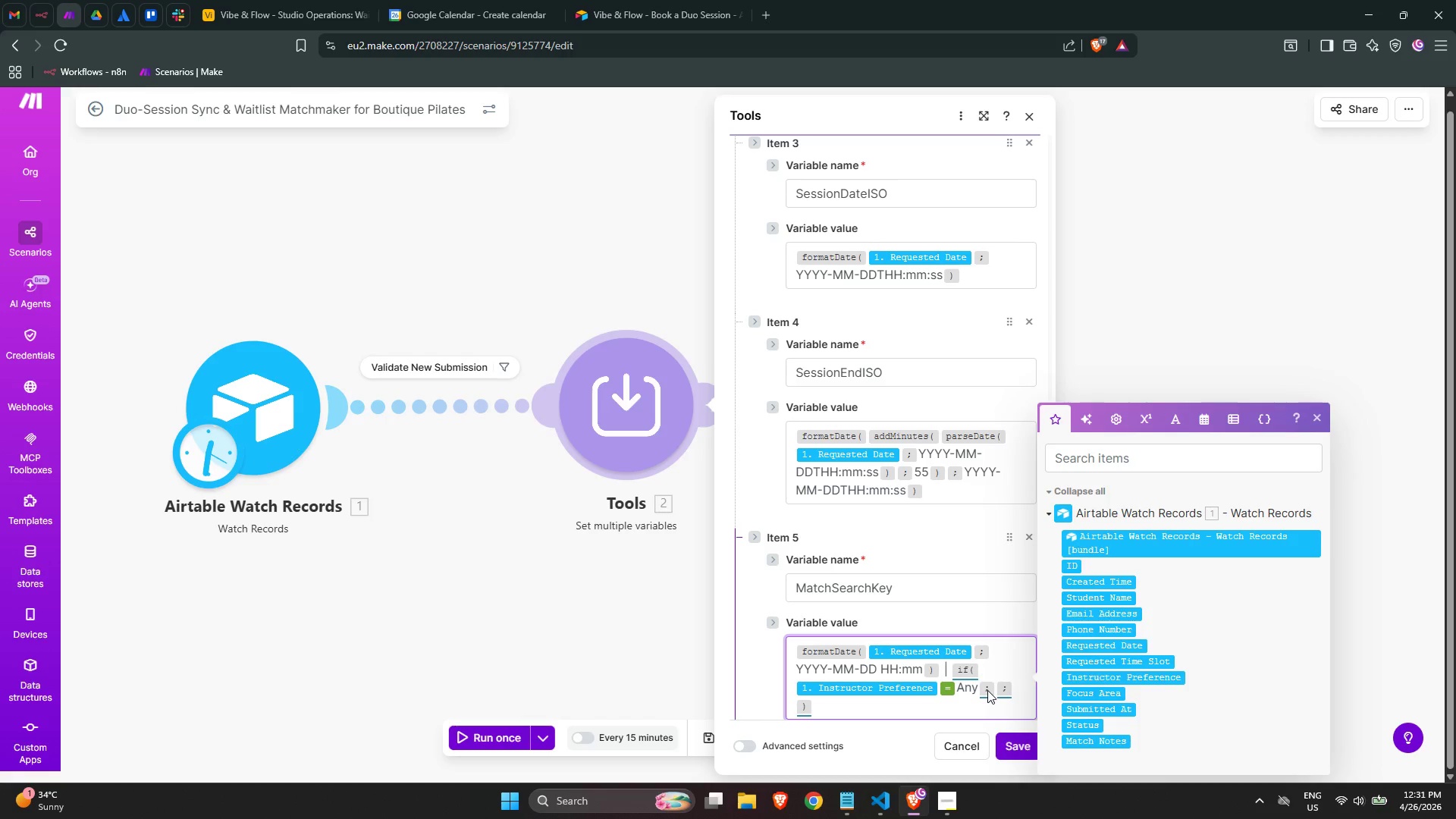 
wait(6.64)
 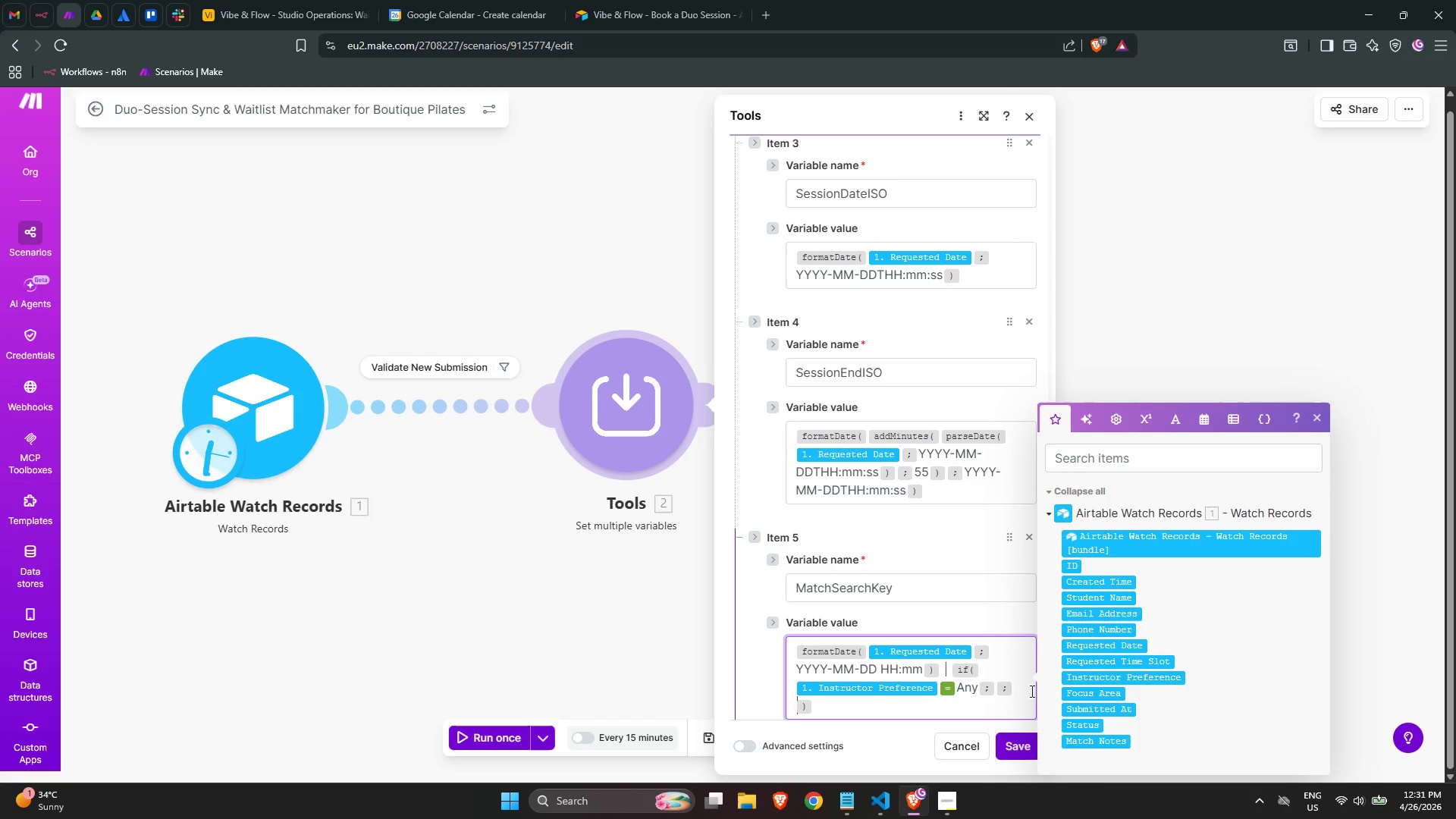 
key(ArrowLeft)
 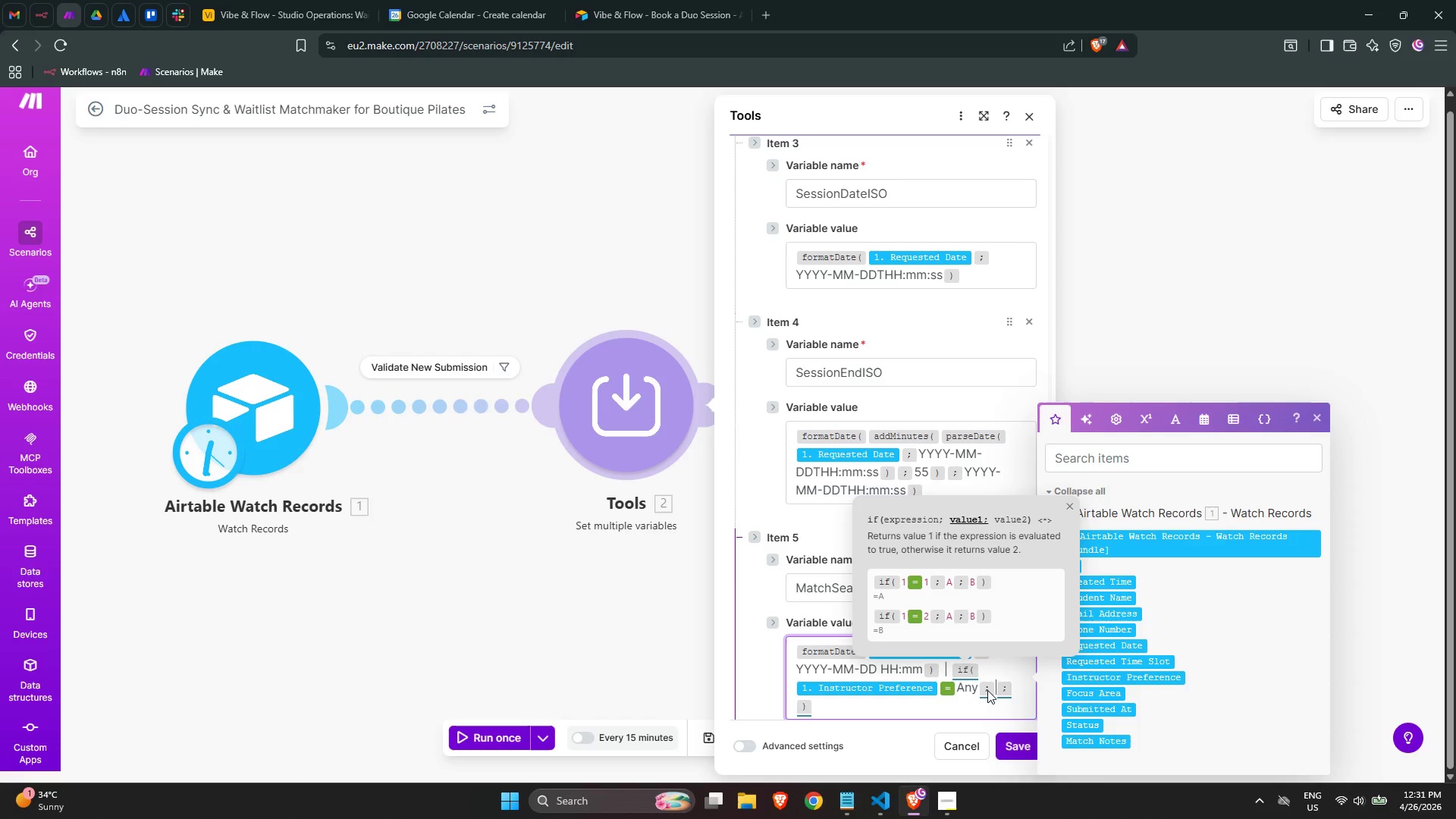 
key(ArrowRight)
 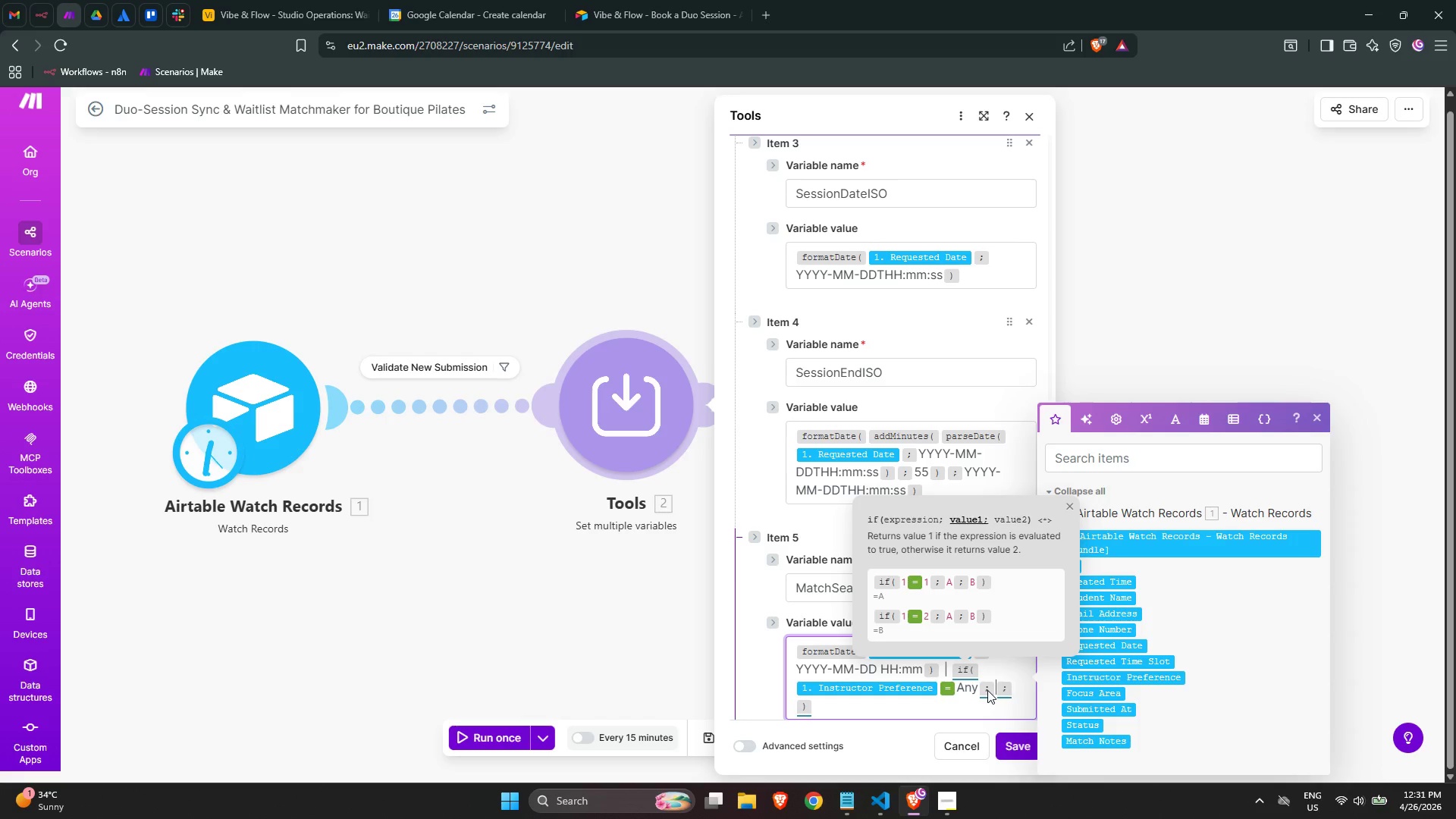 
key(ArrowLeft)
 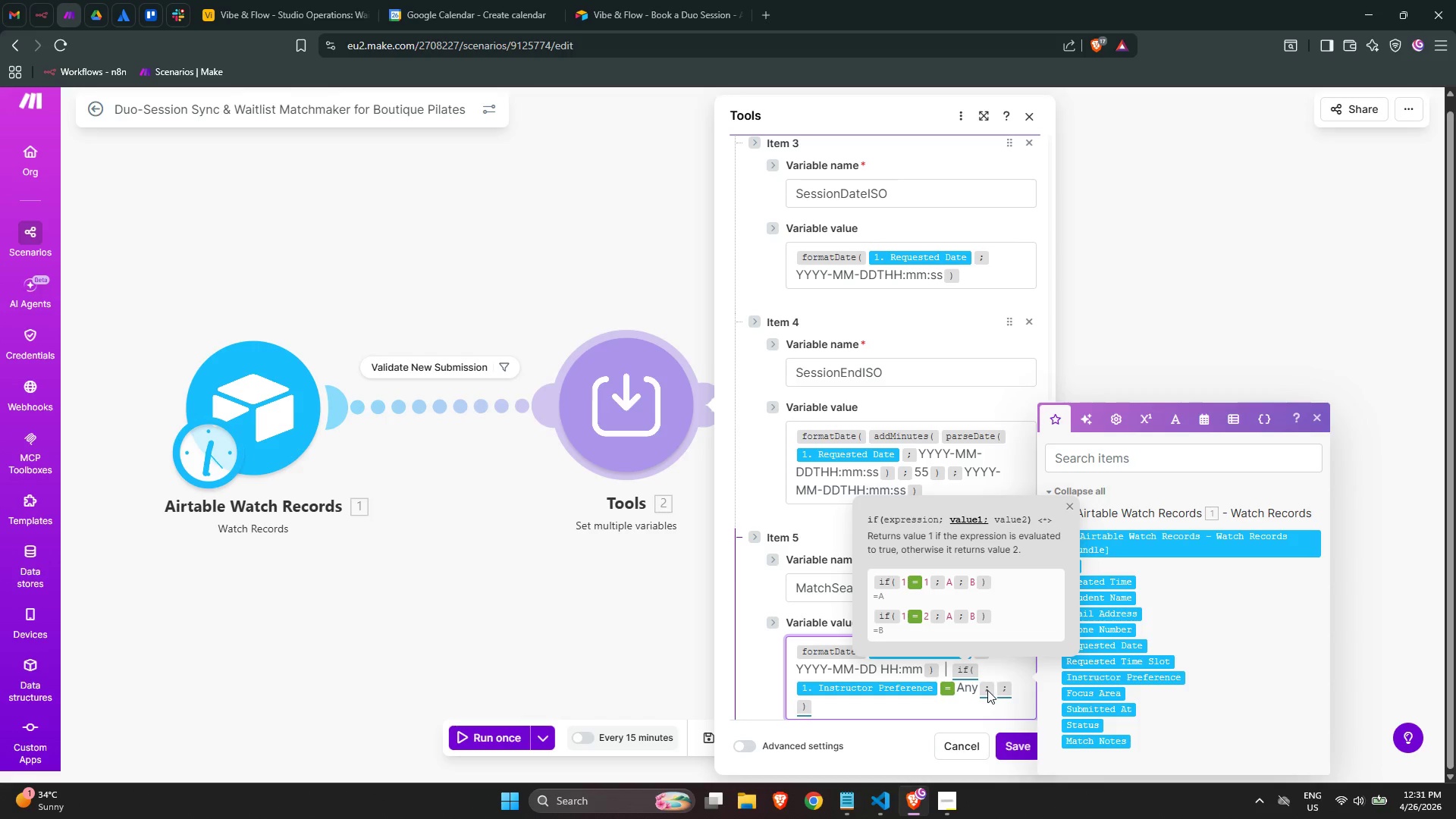 
key(ArrowRight)
 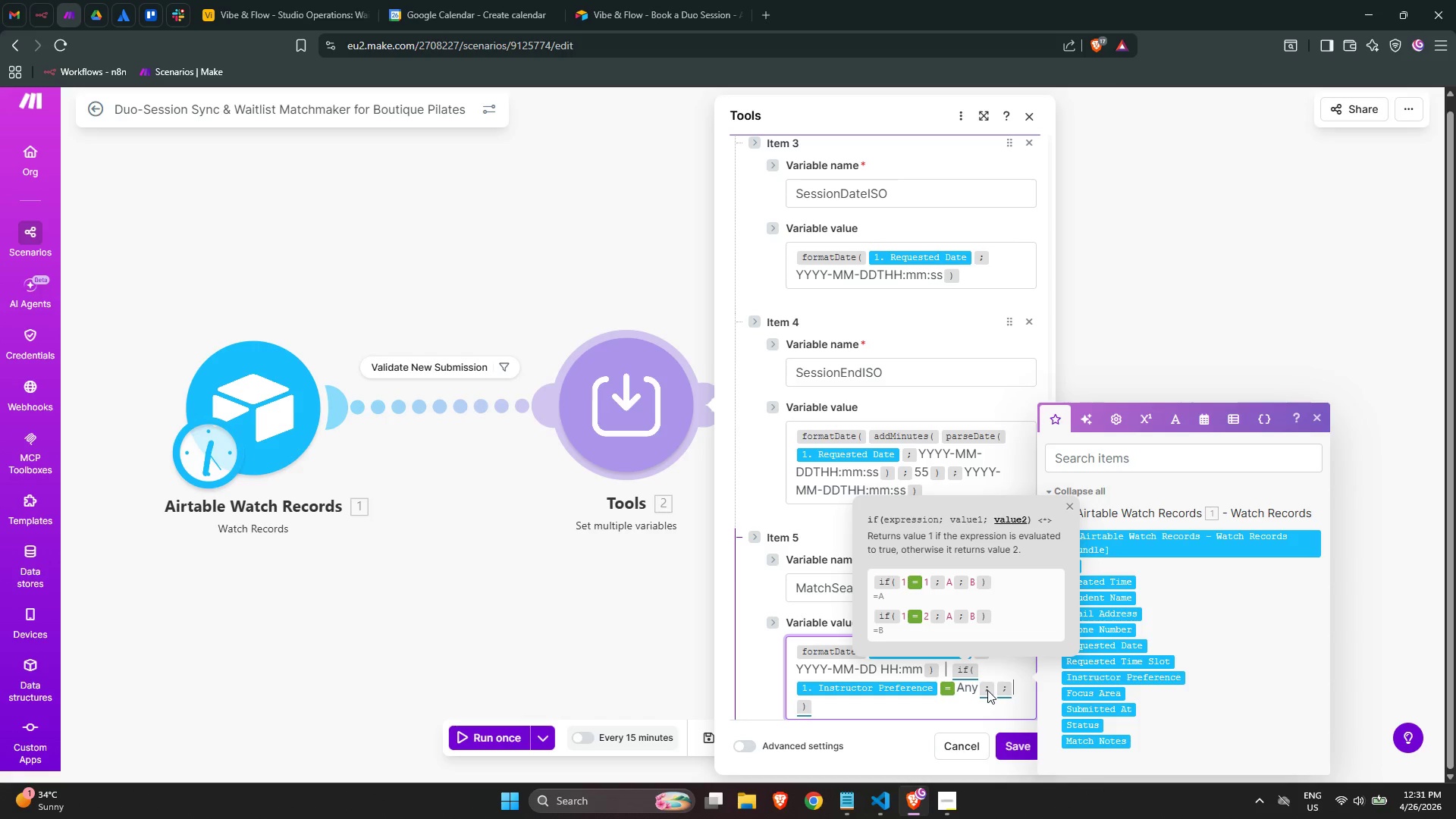 
key(ArrowLeft)
 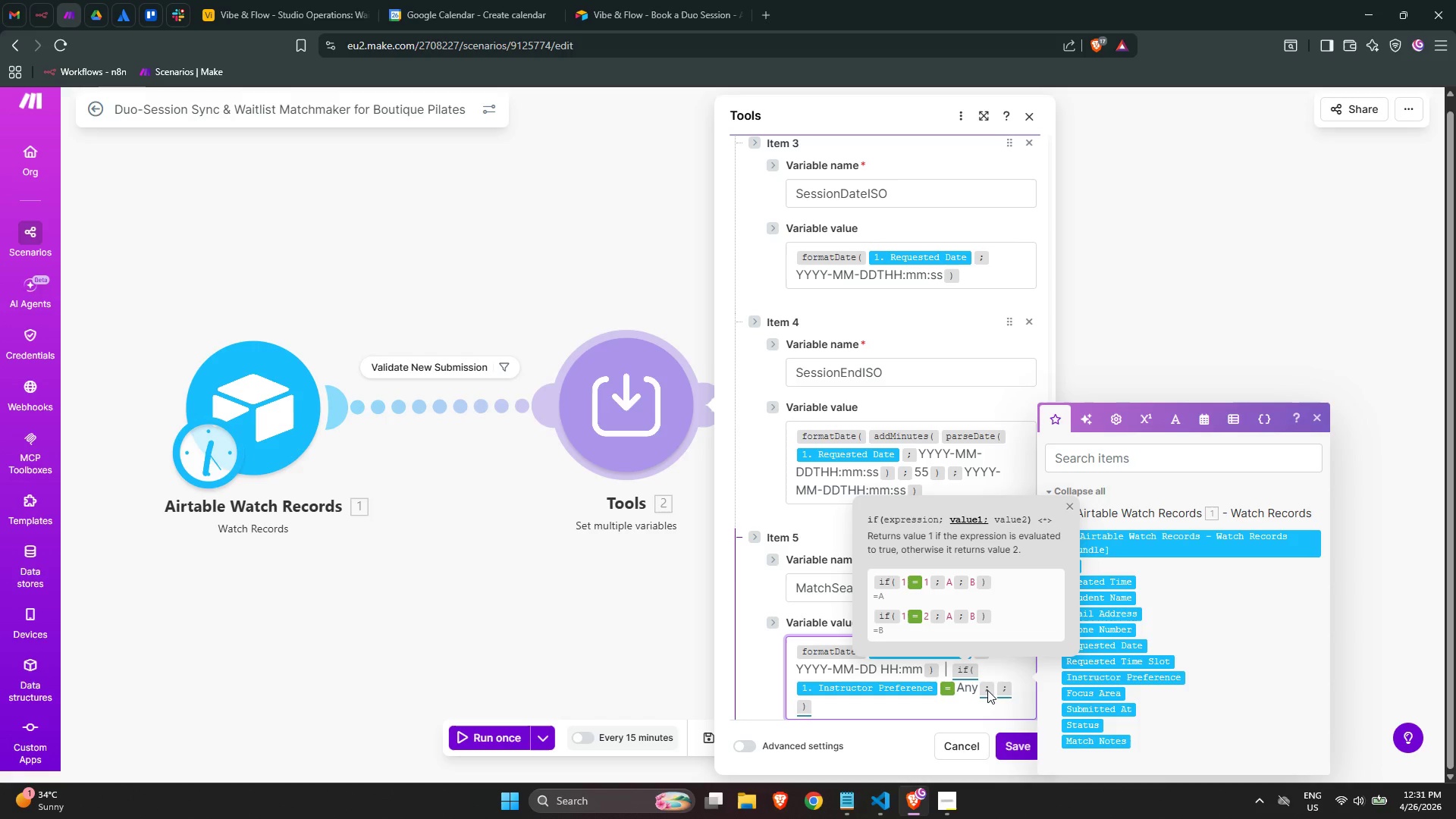 
key(Shift+Quote)
 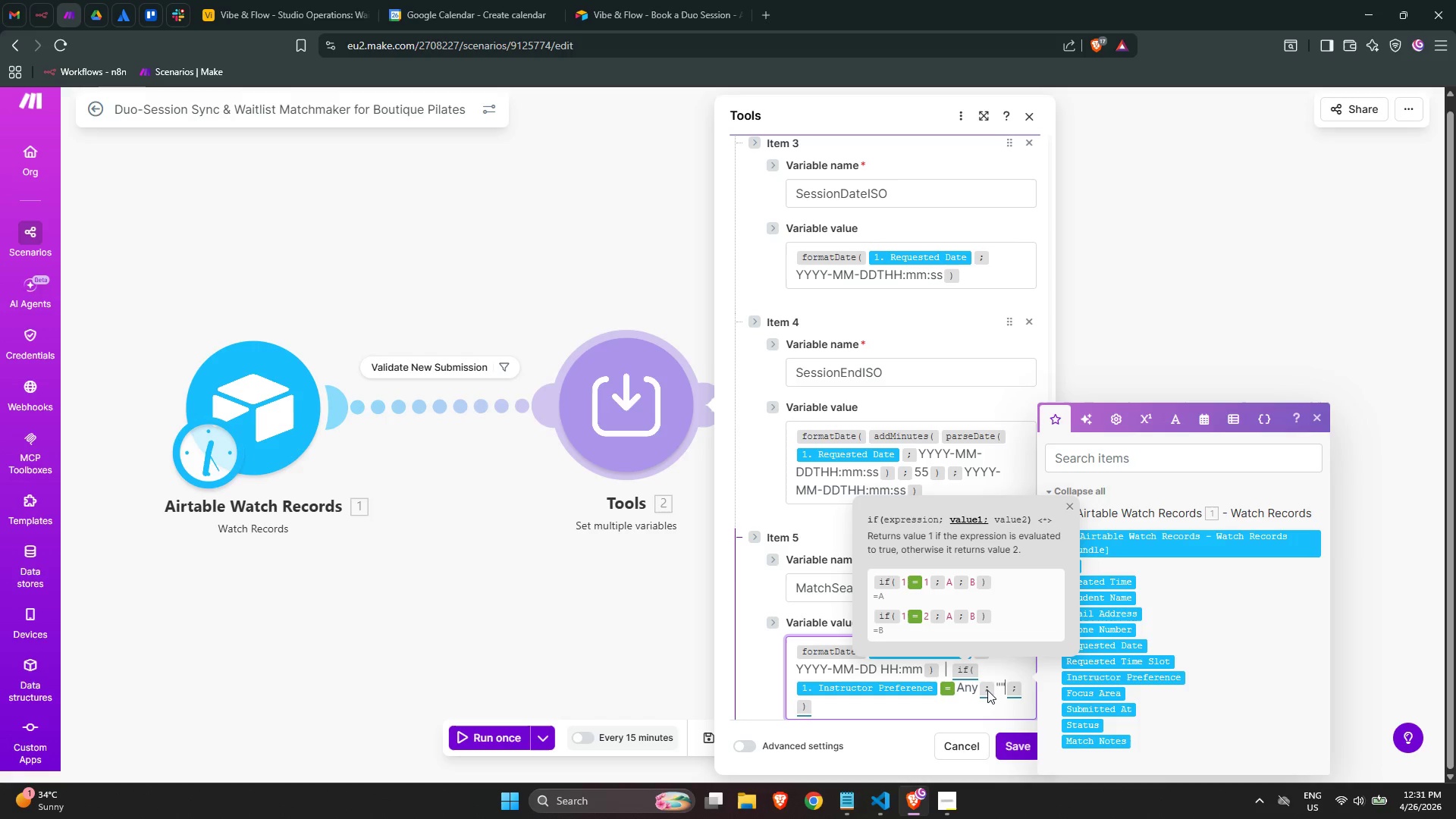 
key(Shift+Quote)
 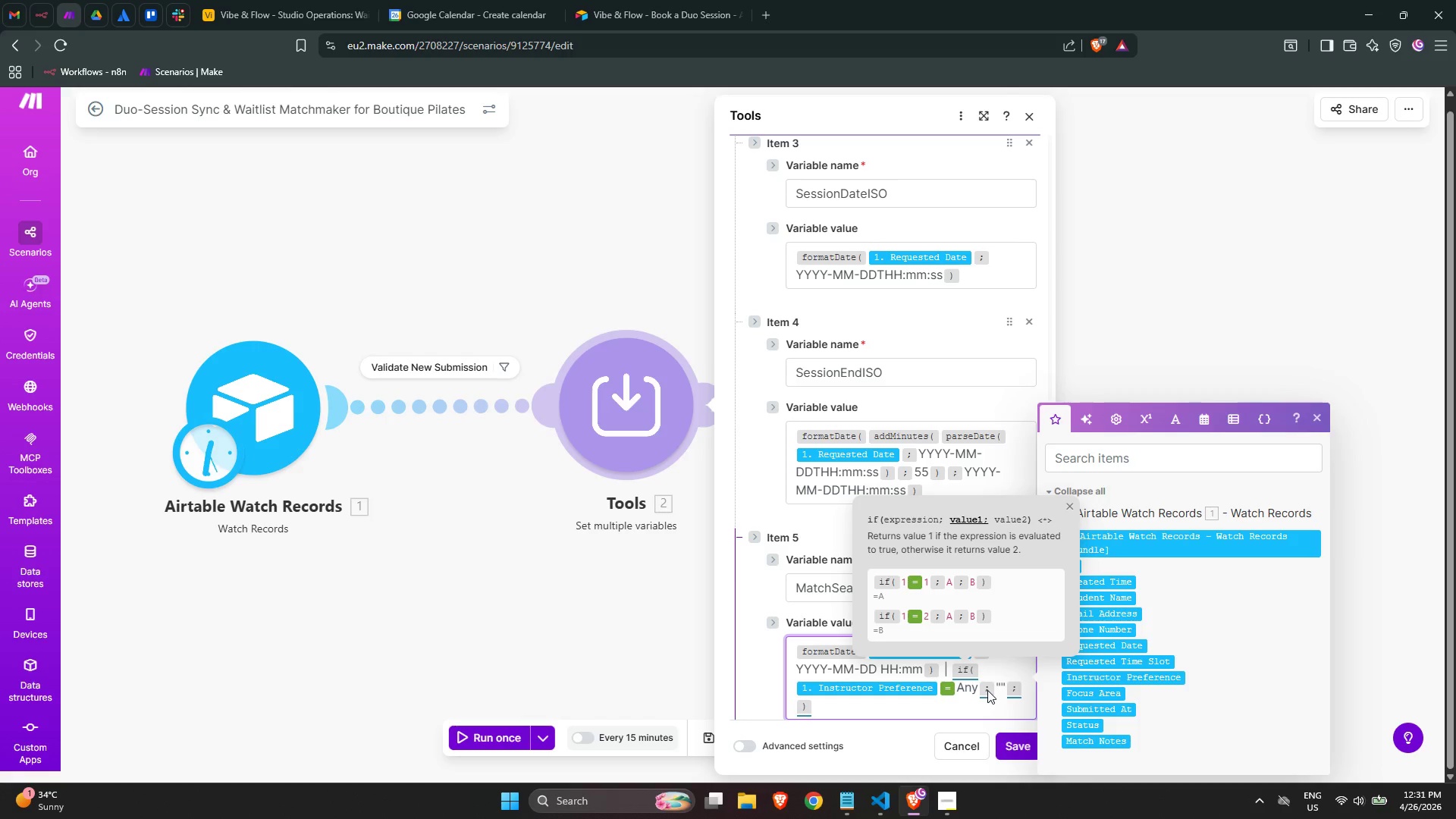 
key(ArrowRight)
 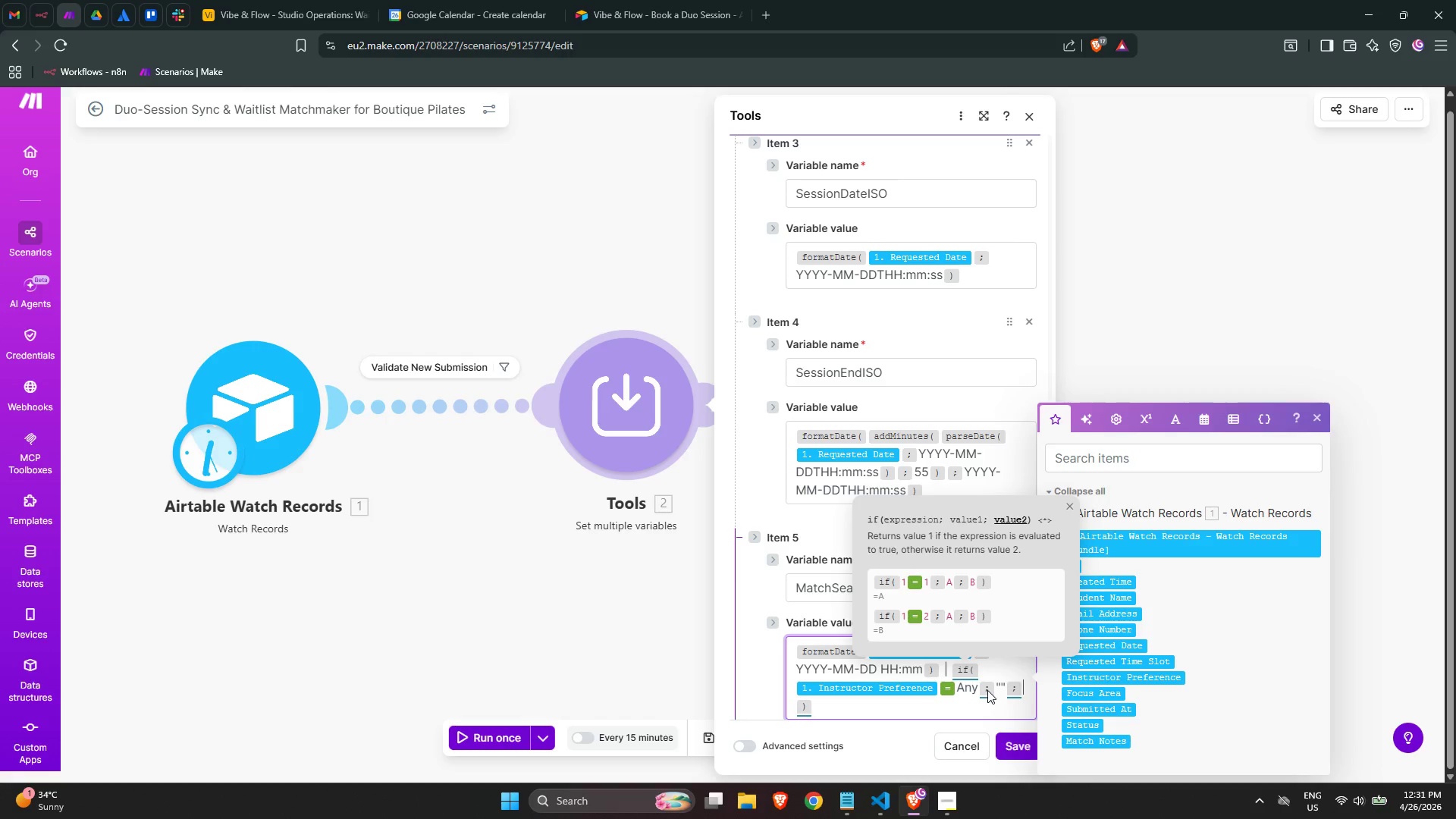 
key(ArrowRight)
 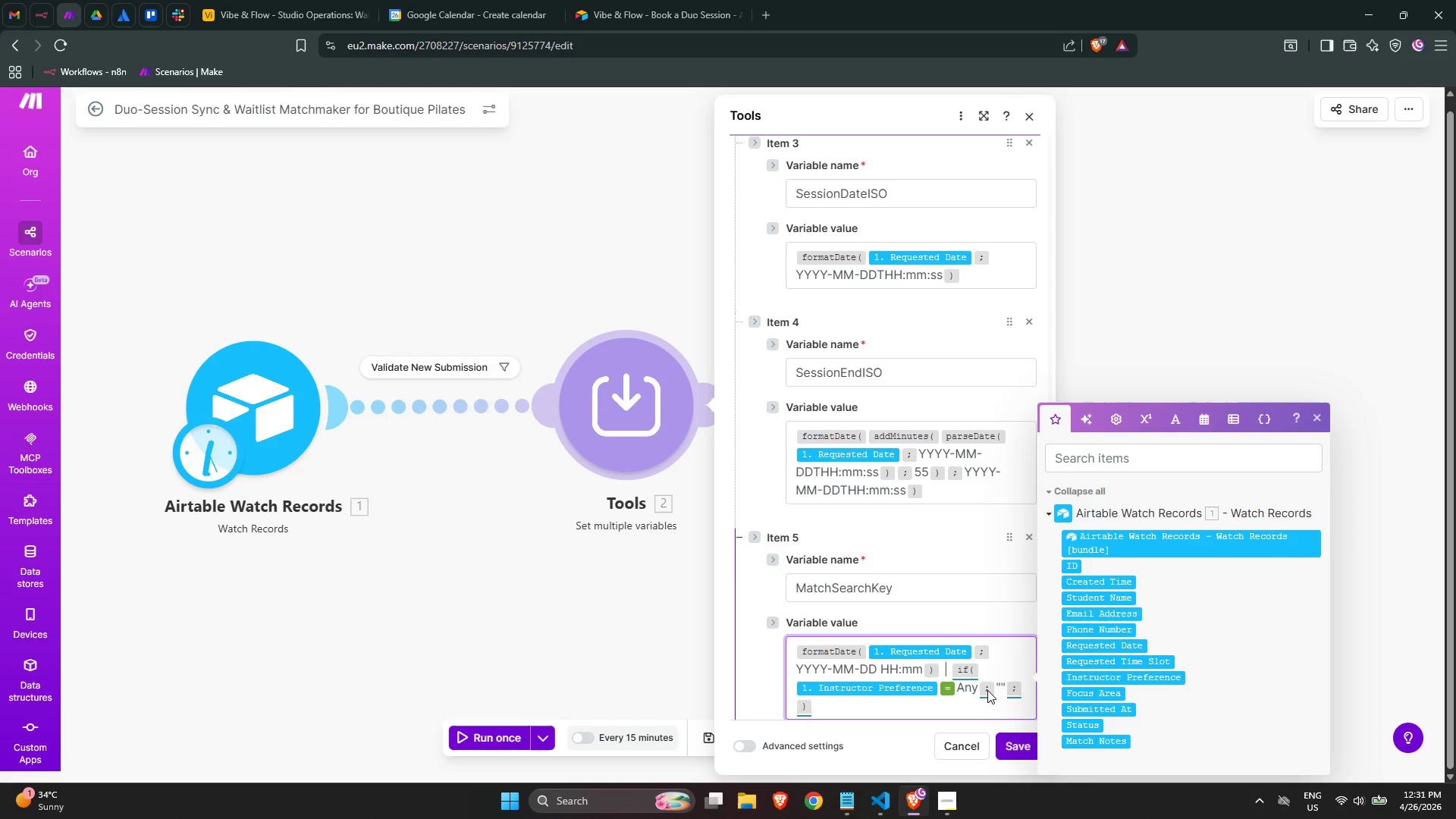 
key(ArrowLeft)
 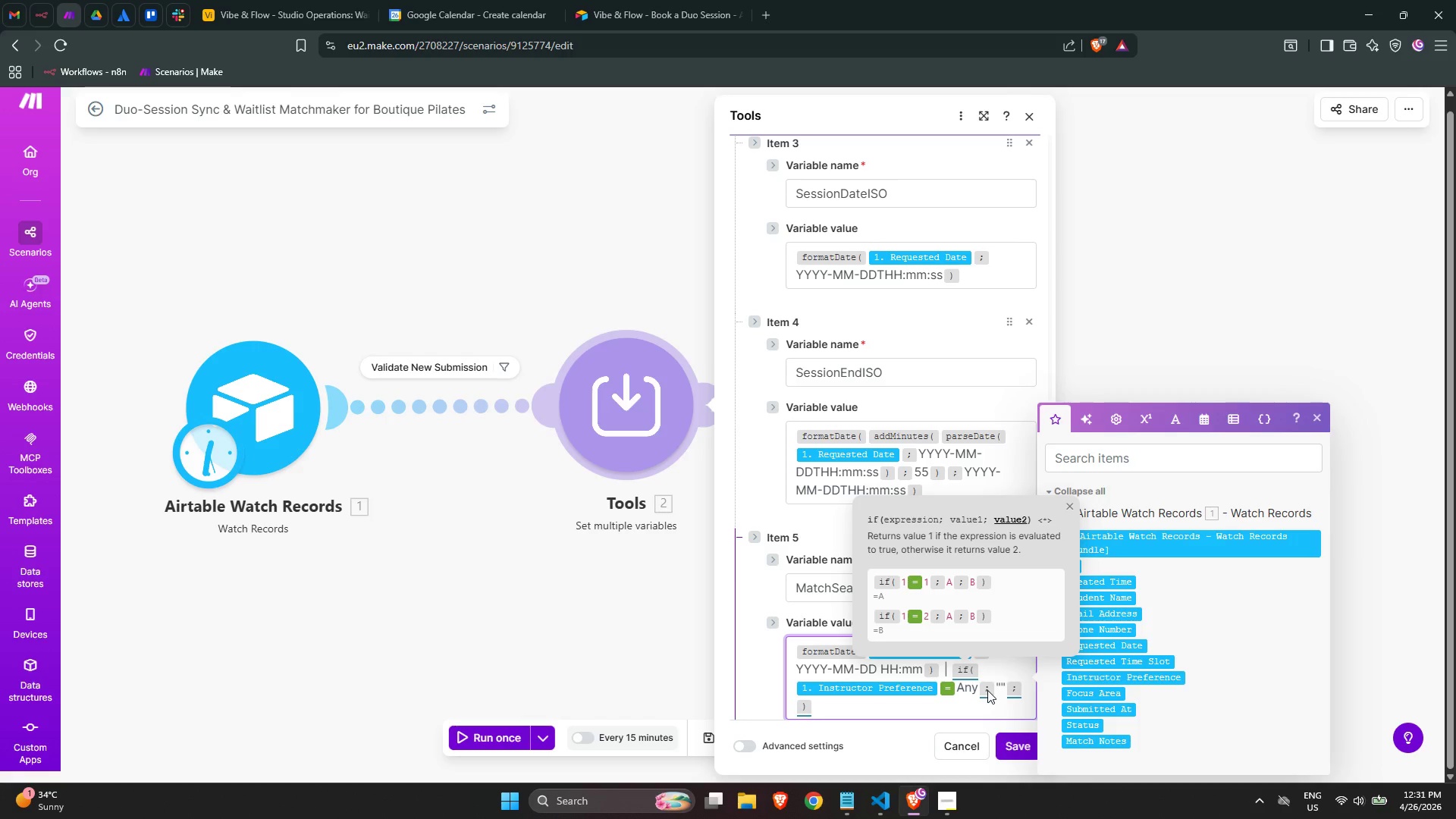 
key(ArrowRight)
 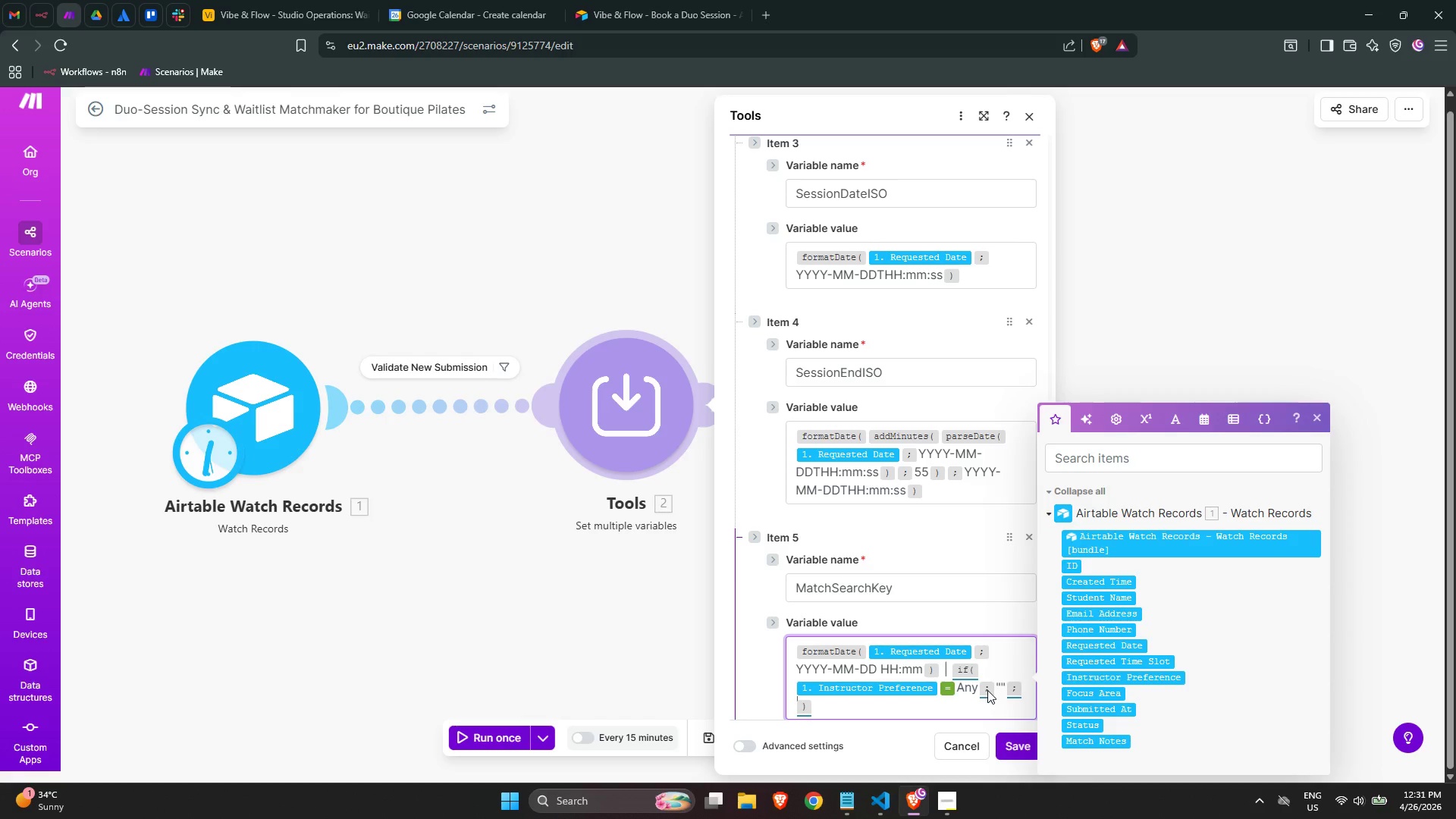 
key(ArrowLeft)
 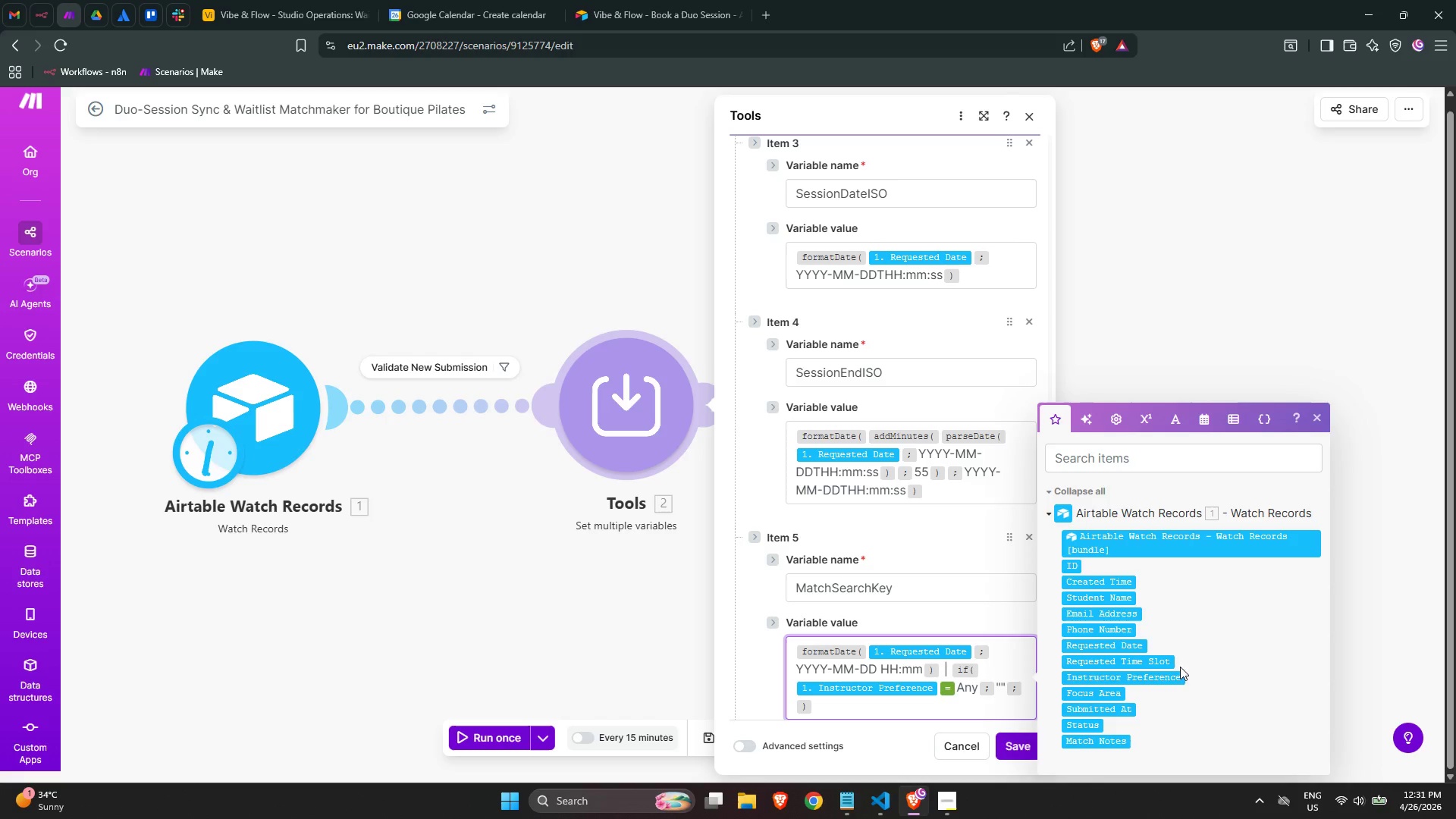 
wait(6.69)
 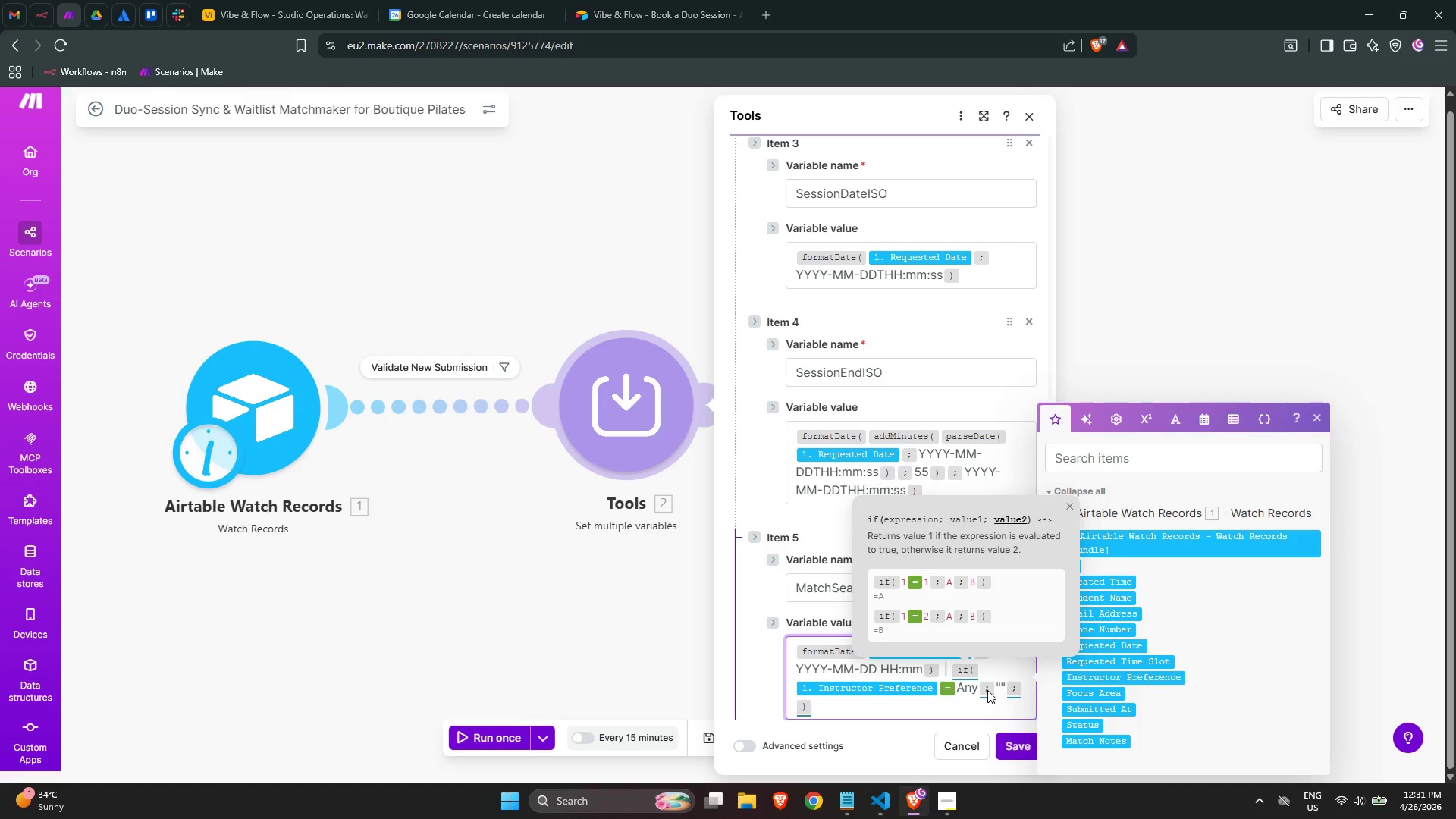 
left_click([1164, 677])
 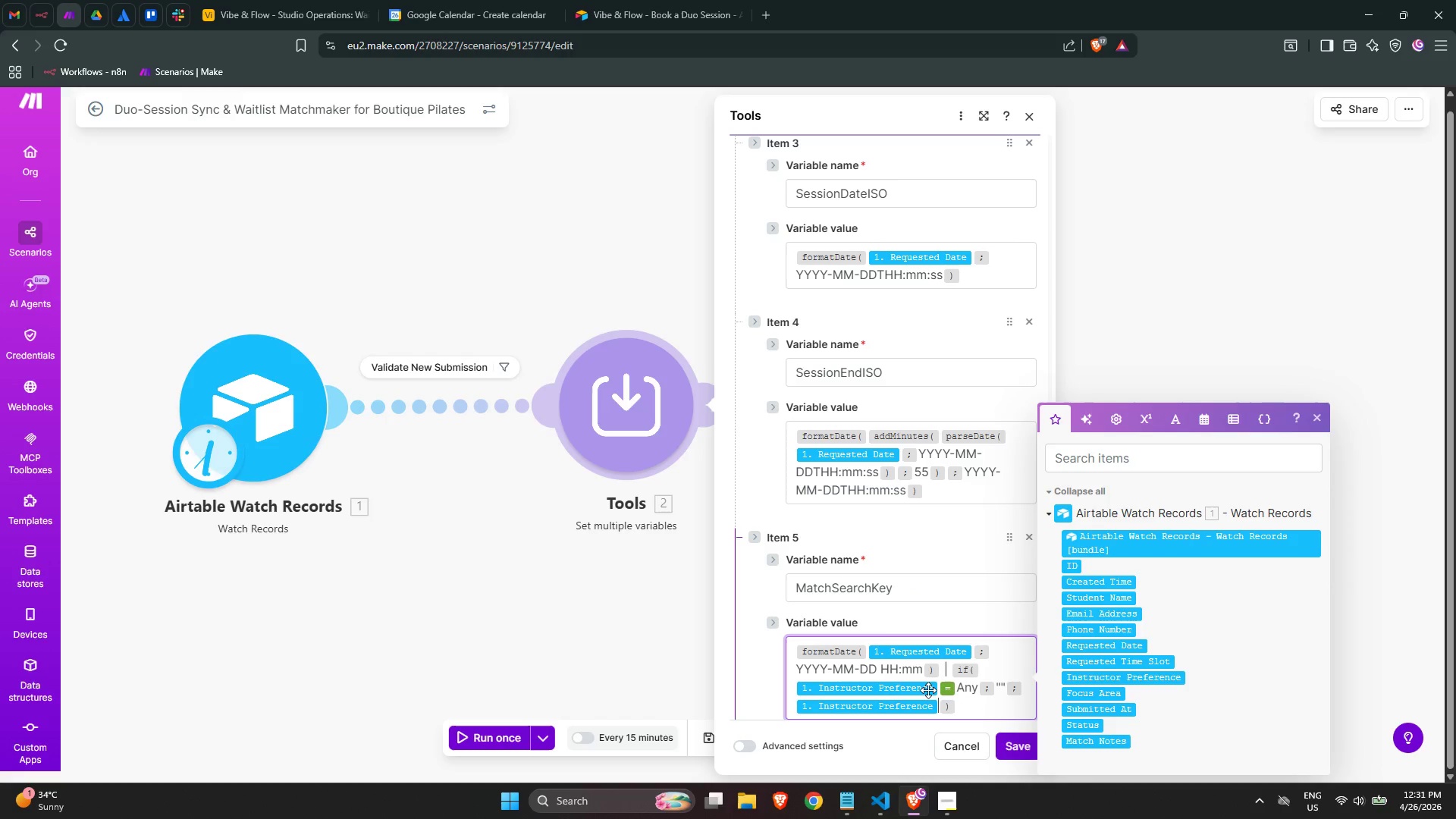 
scroll: coordinate [952, 699], scroll_direction: down, amount: 1.0
 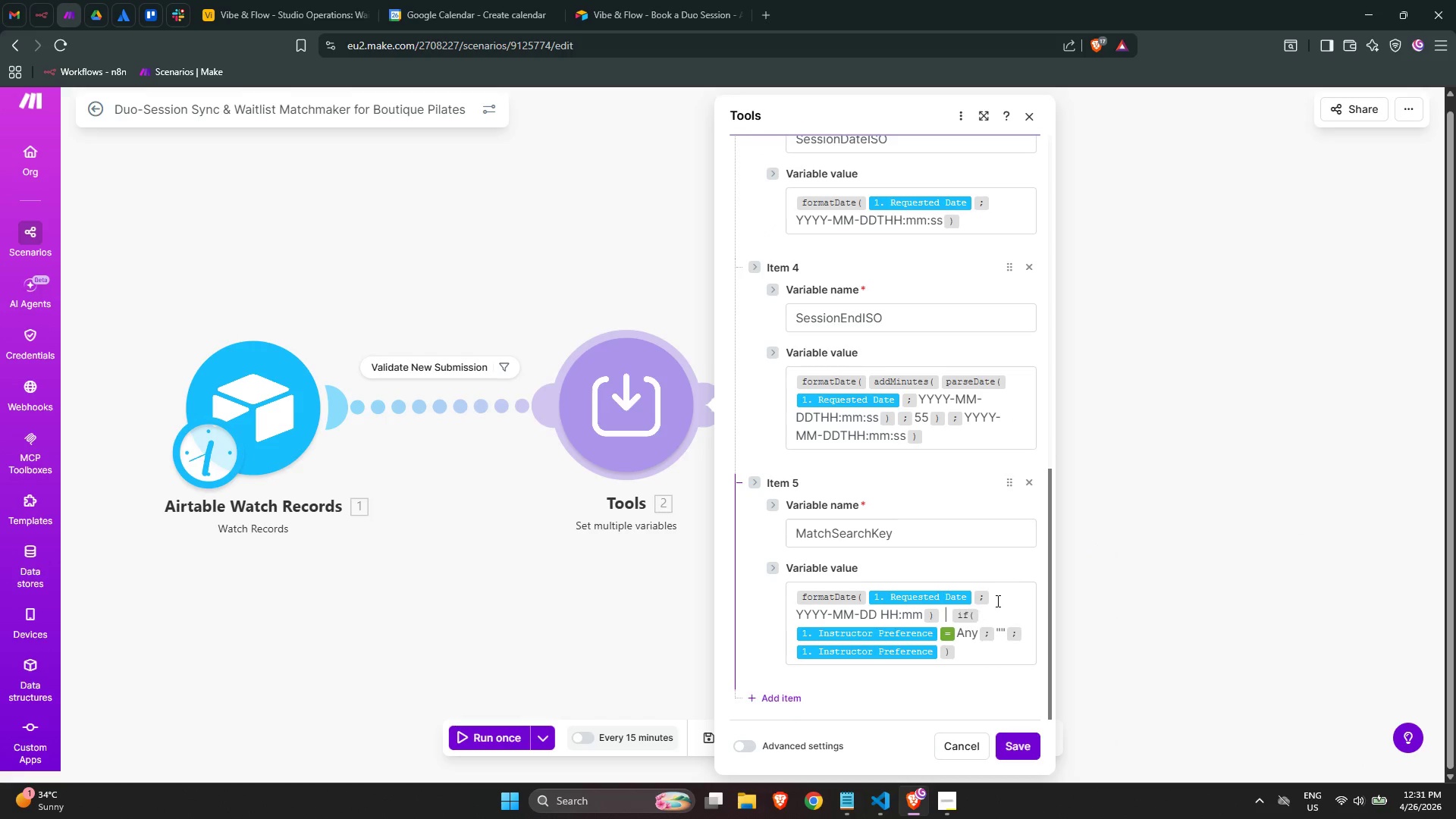 
mouse_move([984, 622])
 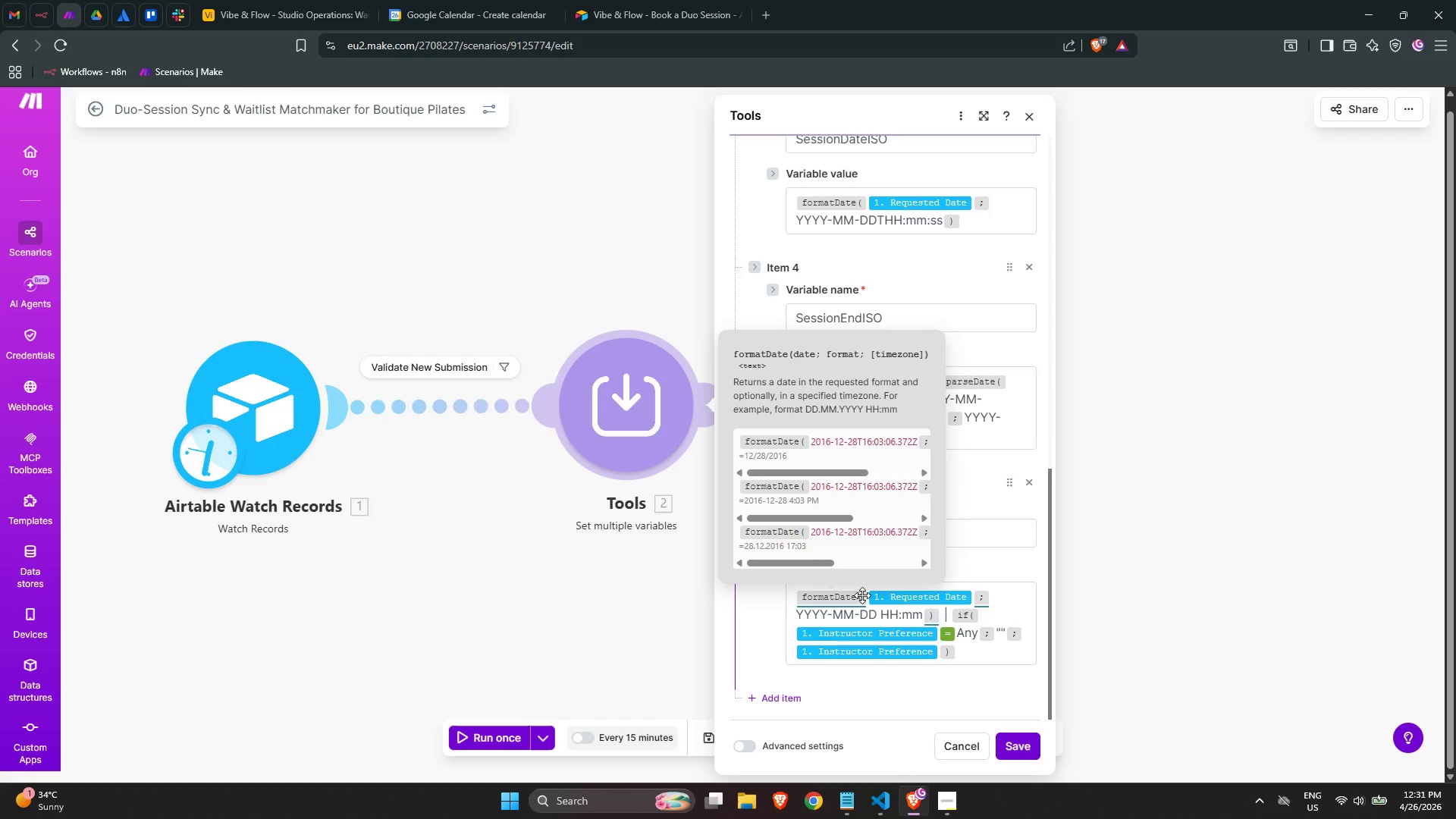 
wait(9.25)
 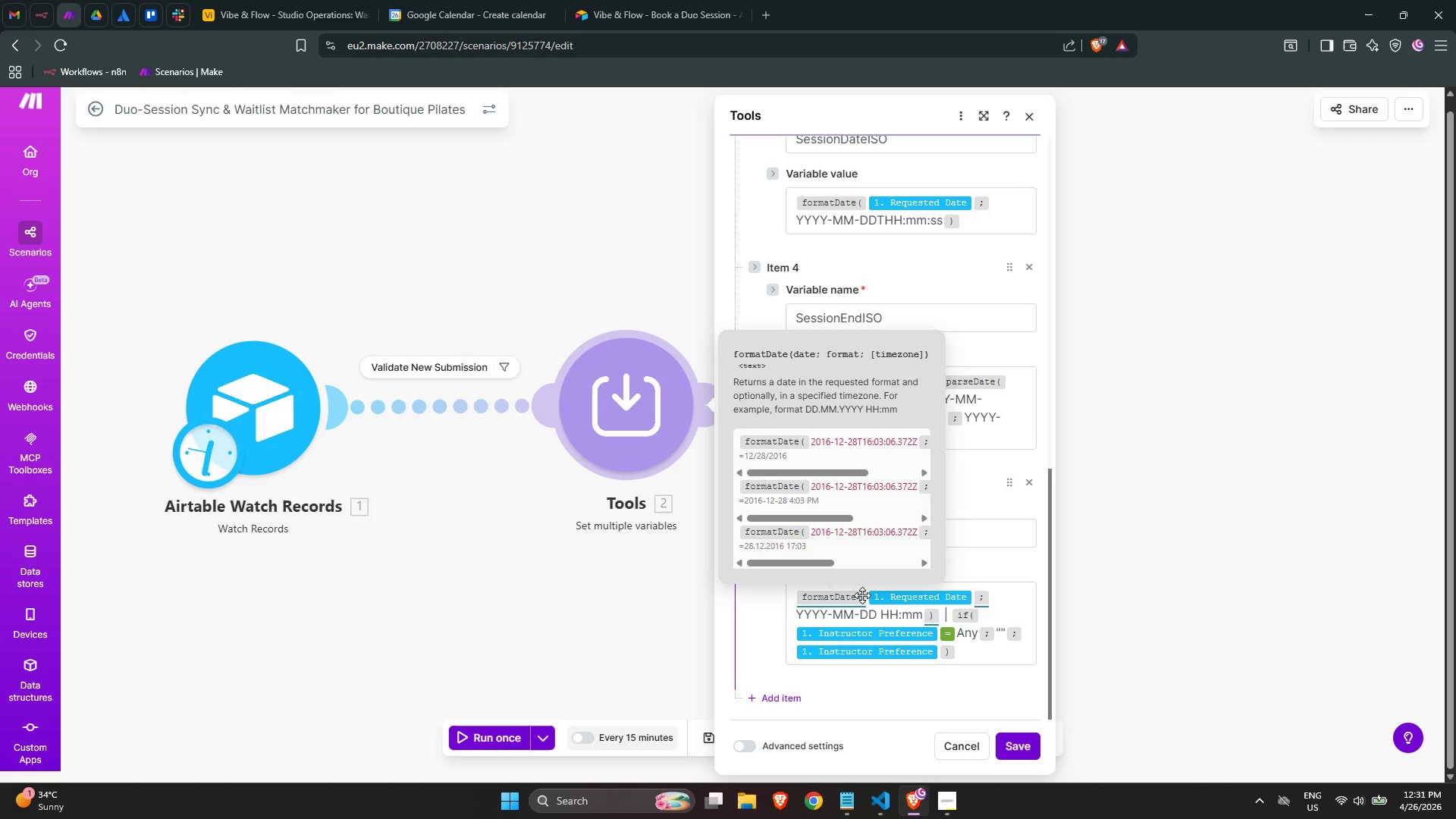 
mouse_move([856, 661])
 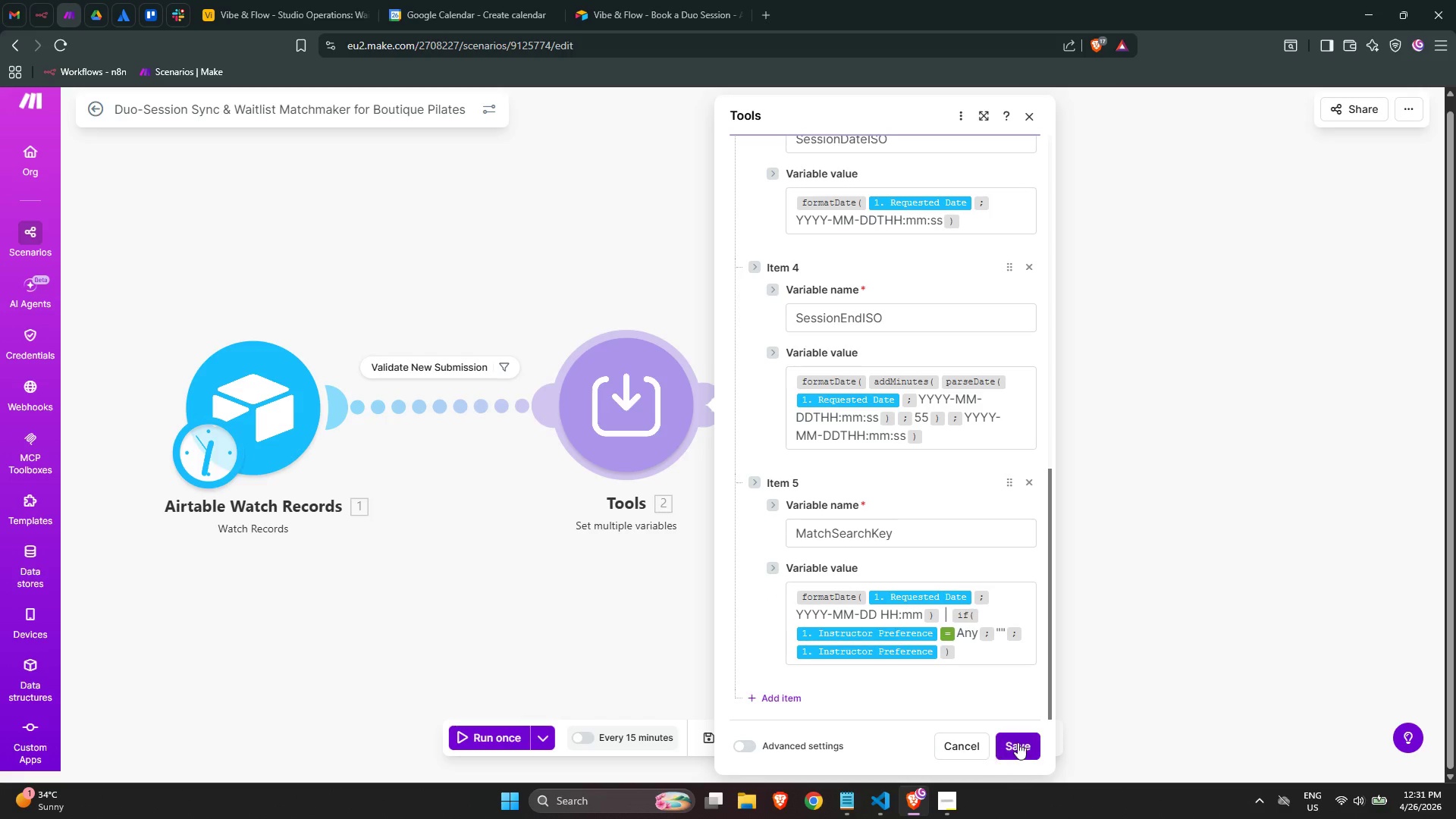 
left_click([1019, 742])
 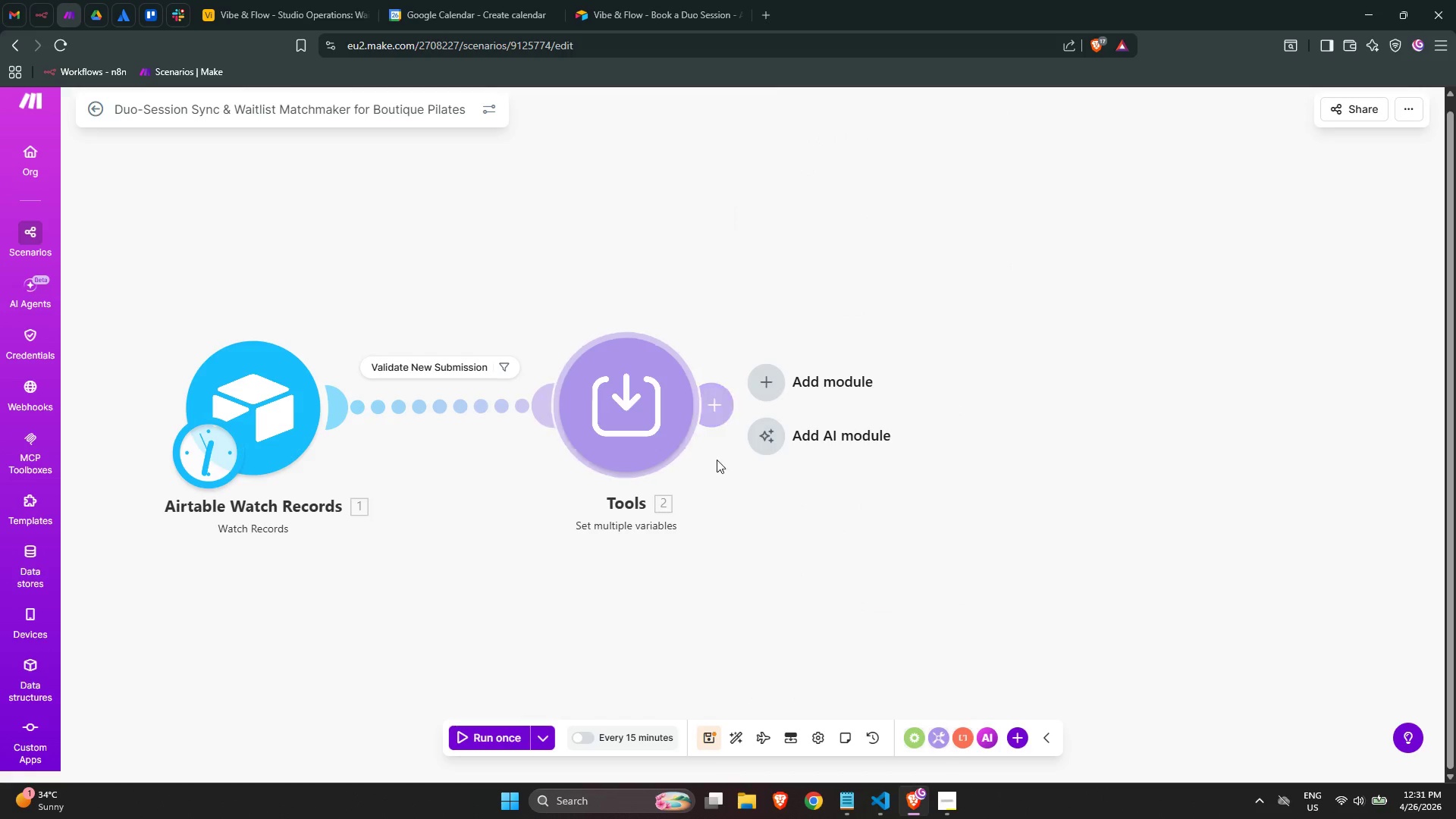 
right_click([634, 425])
 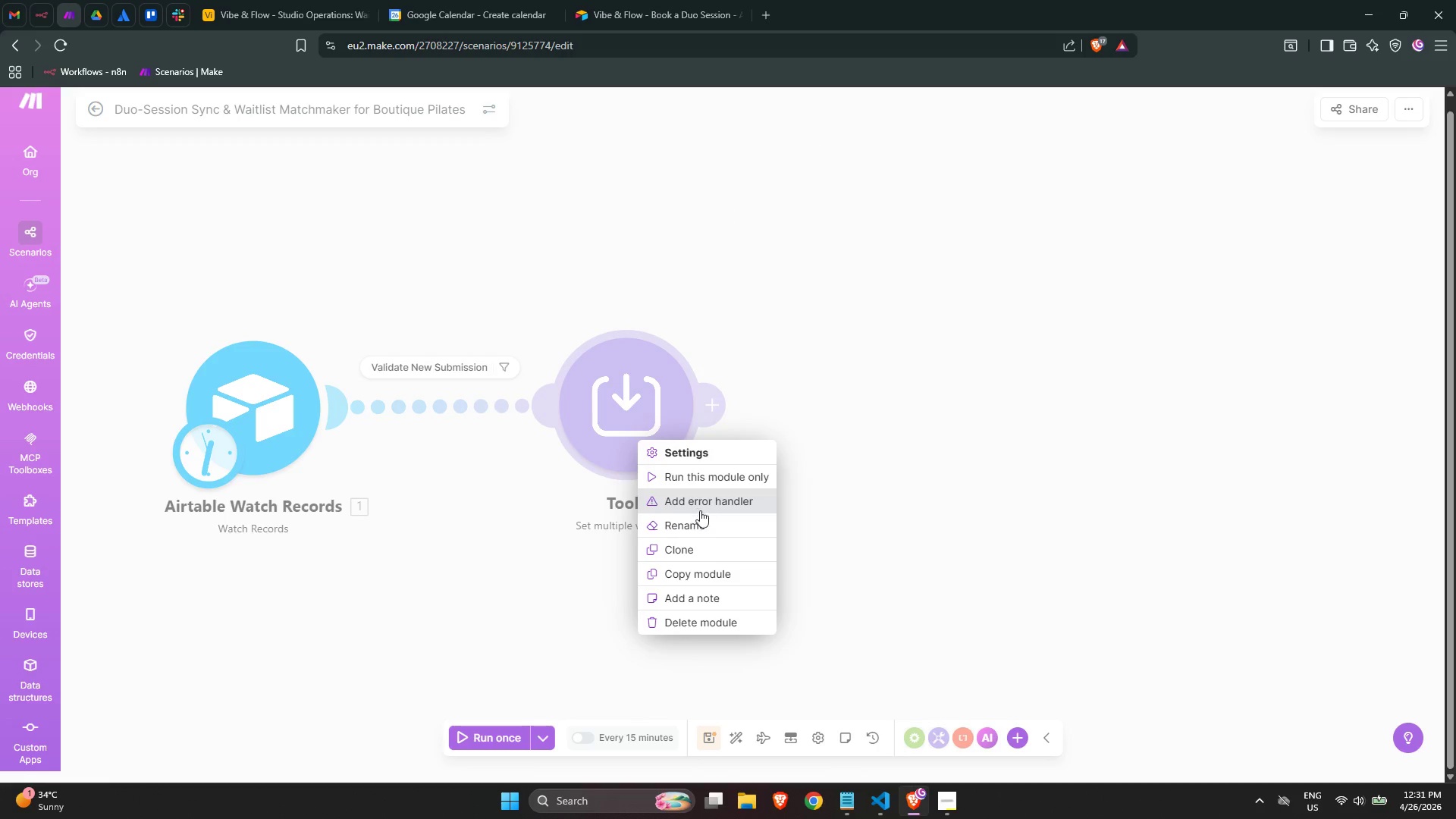 
left_click([709, 531])
 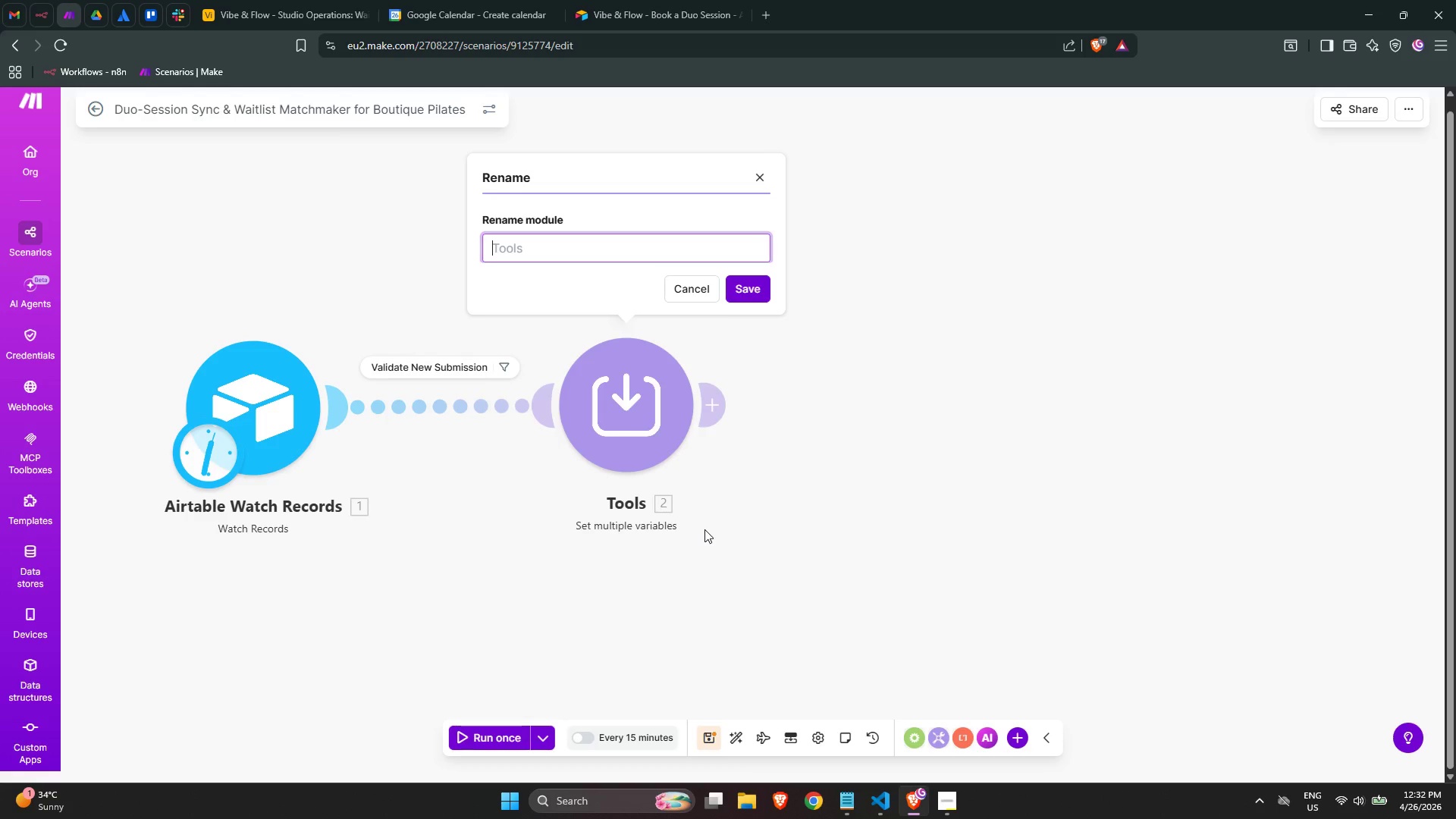 
wait(7.69)
 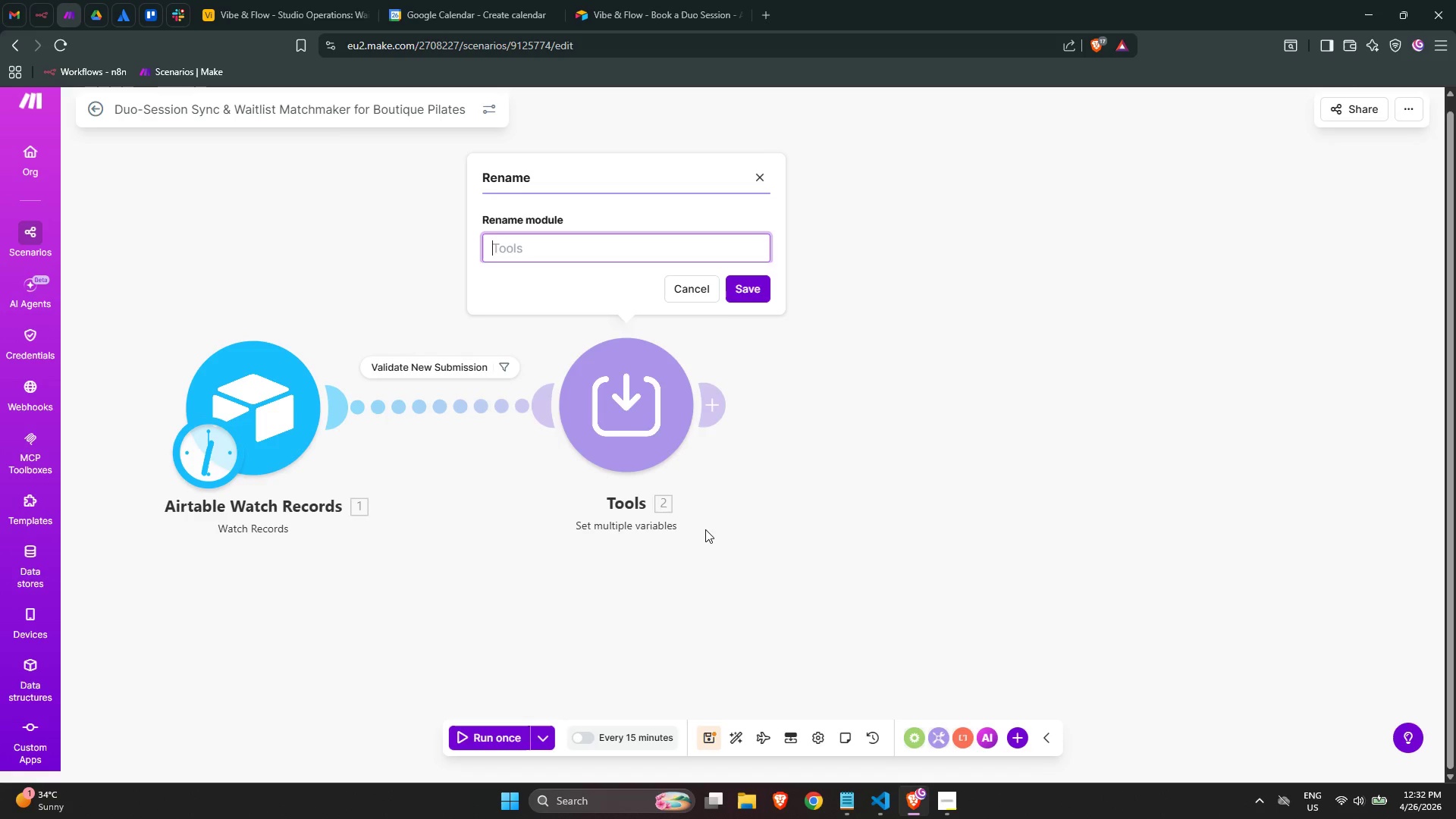 
type(Format Date + Exta)
key(Backspace)
type(ract Variables)
 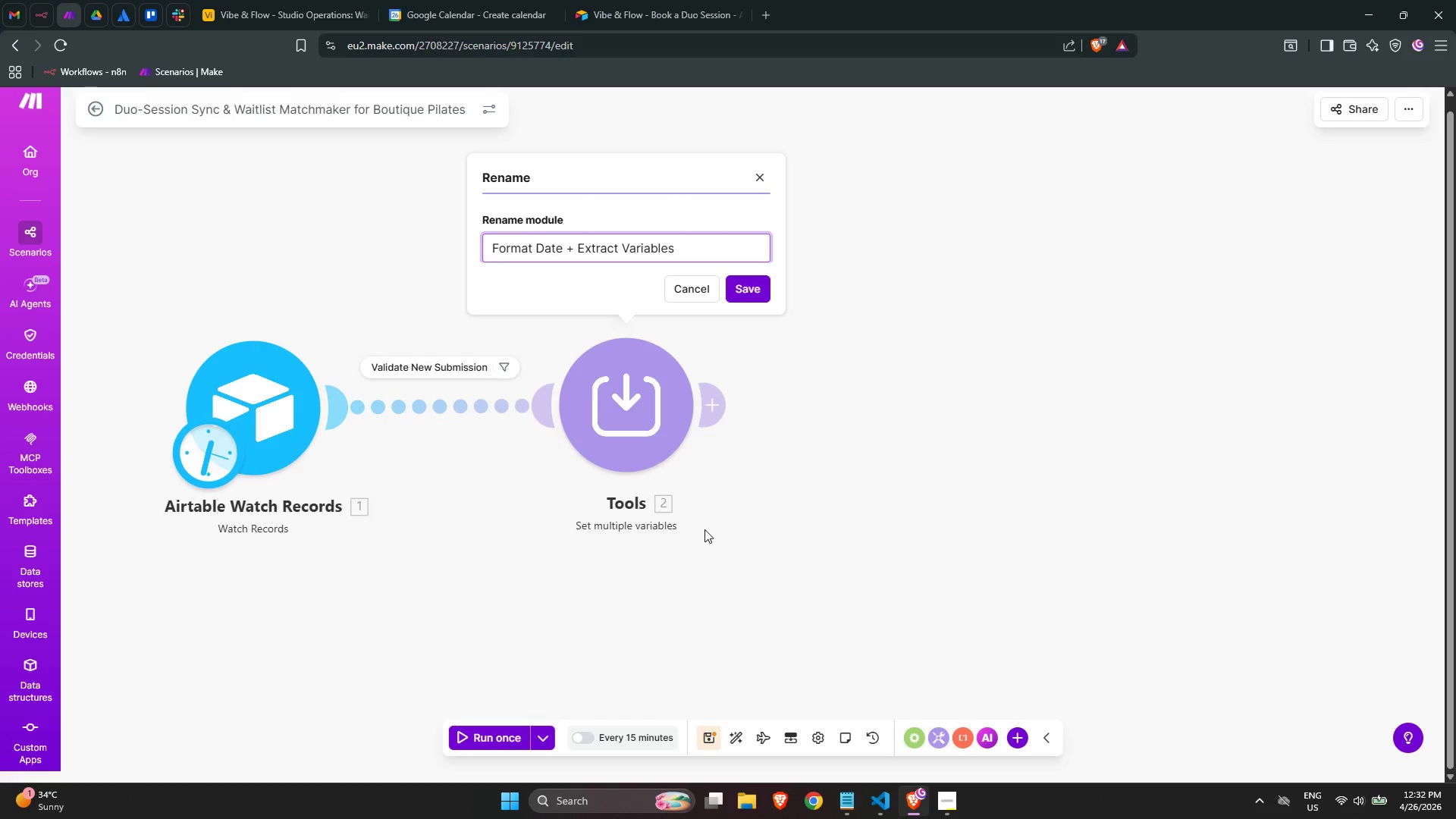 
wait(20.48)
 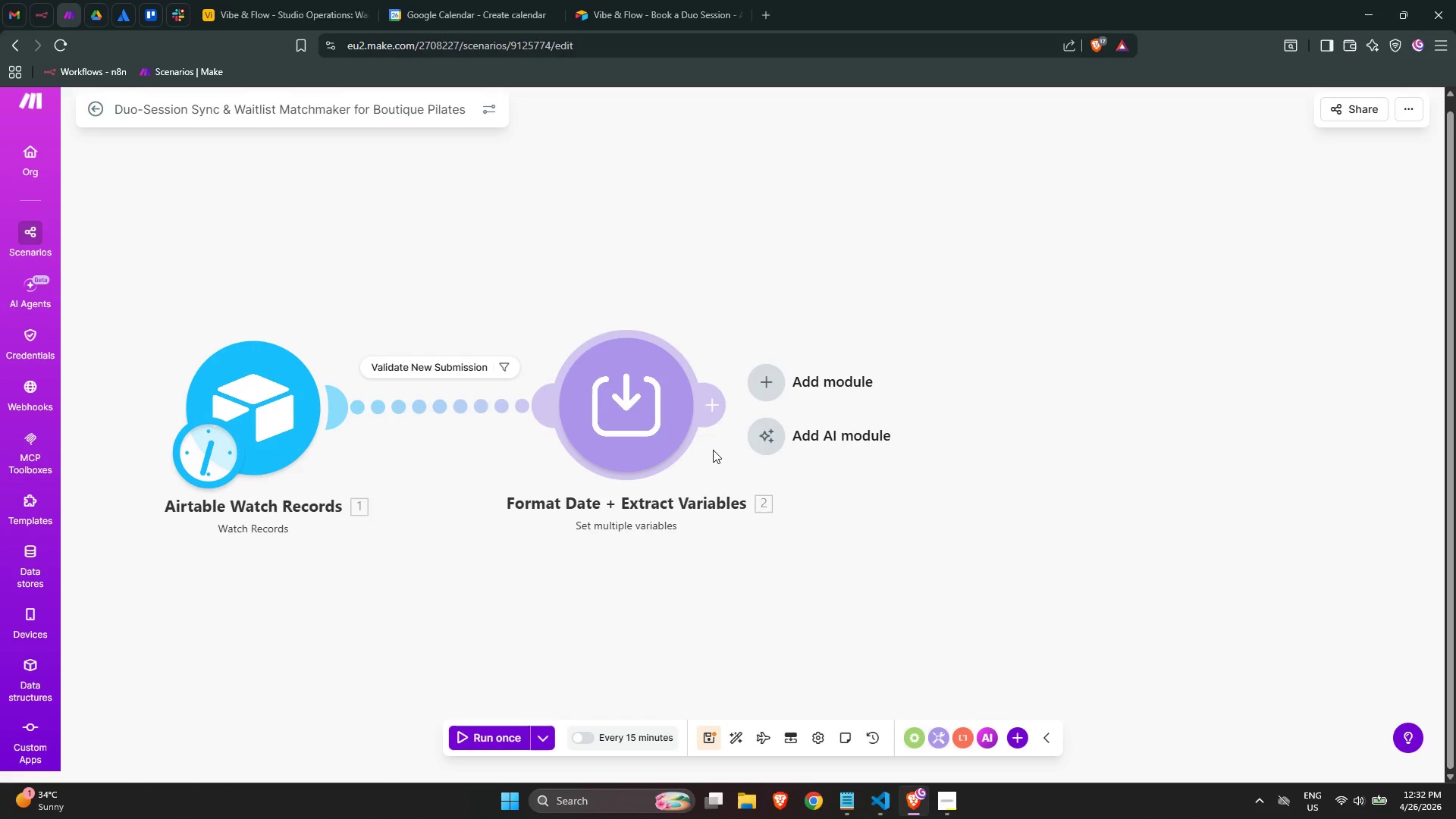 
left_click([720, 415])
 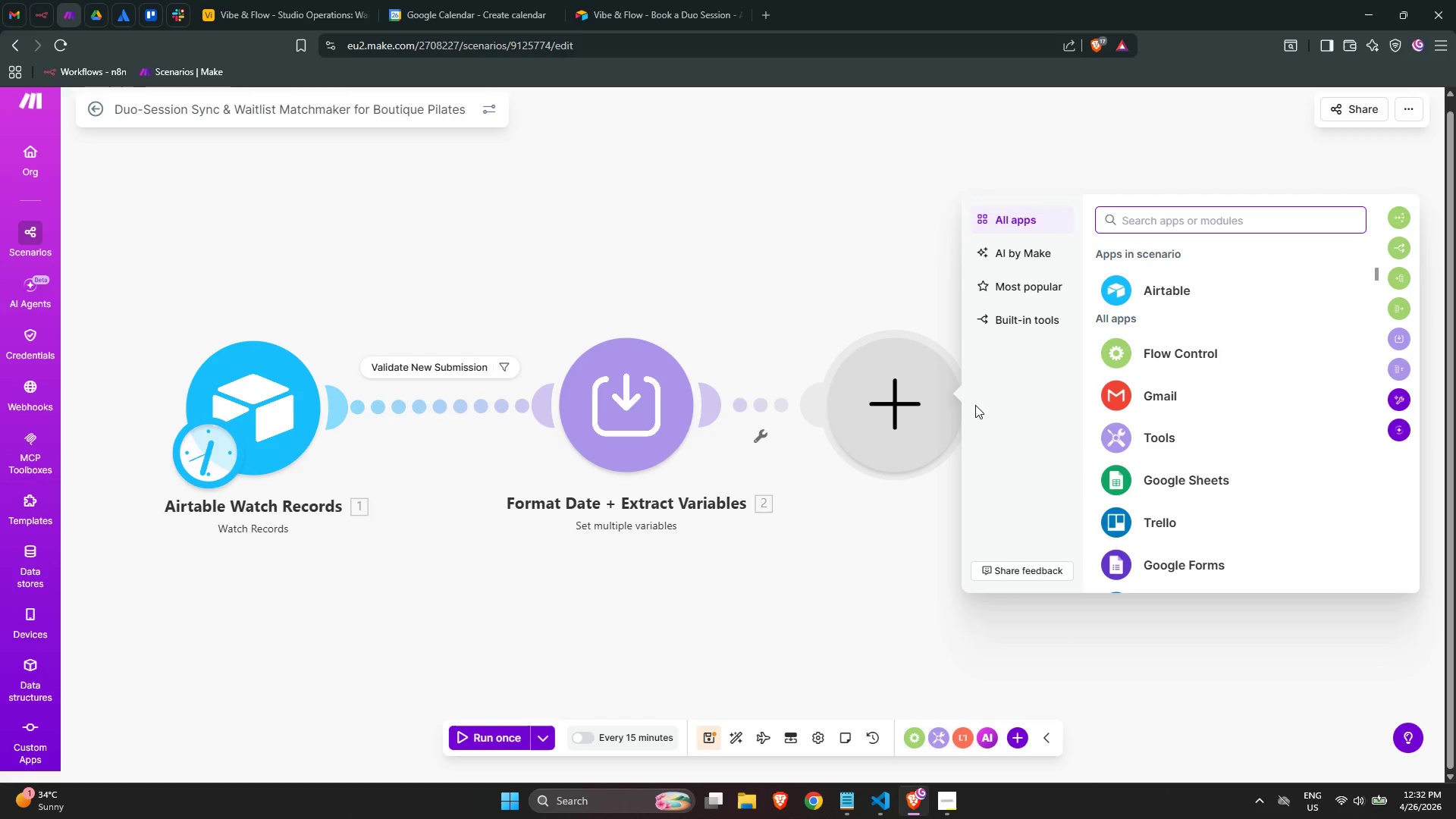 
type(airt)
 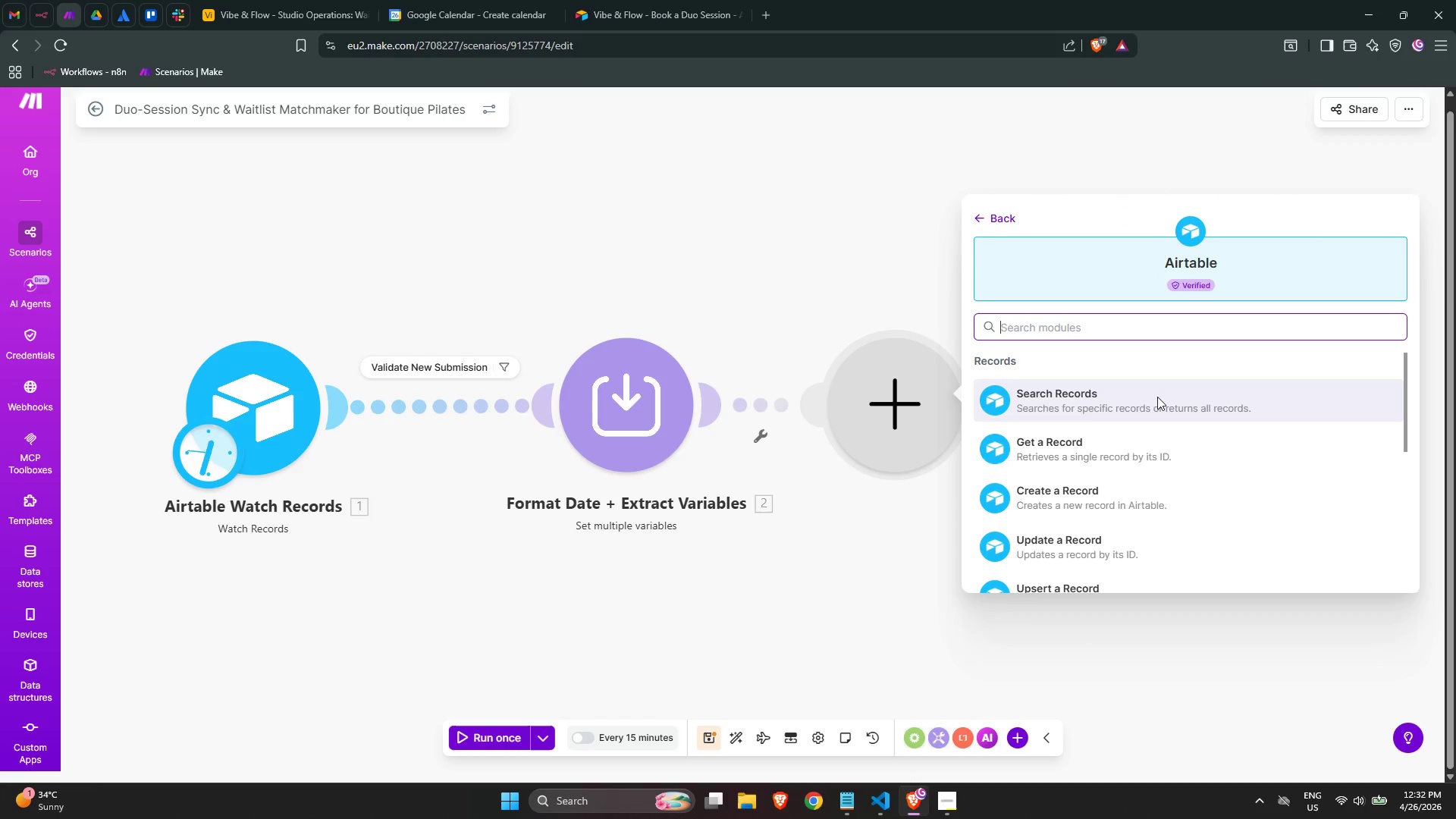 
double_click([1136, 444])
 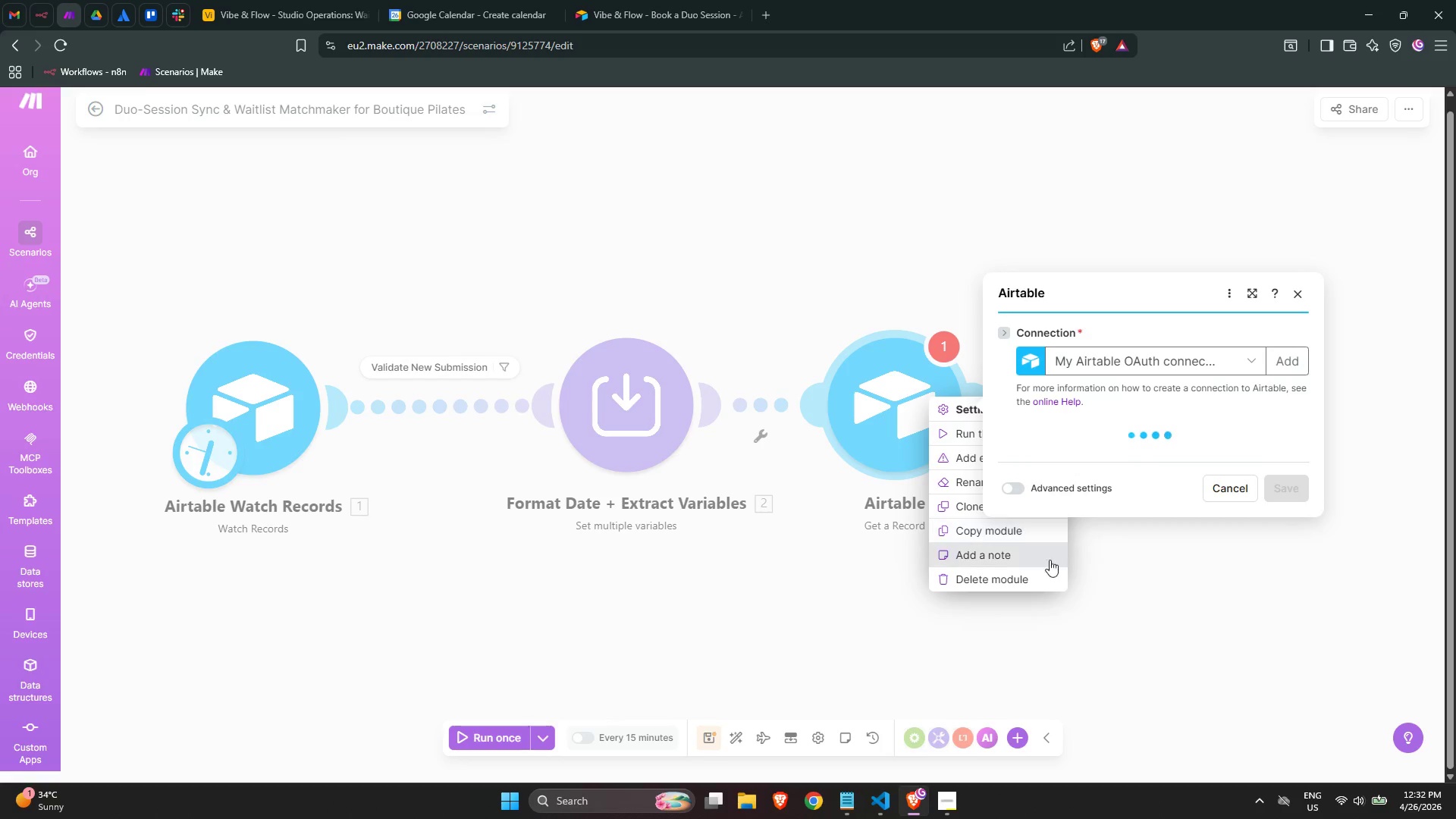 
left_click([1044, 582])
 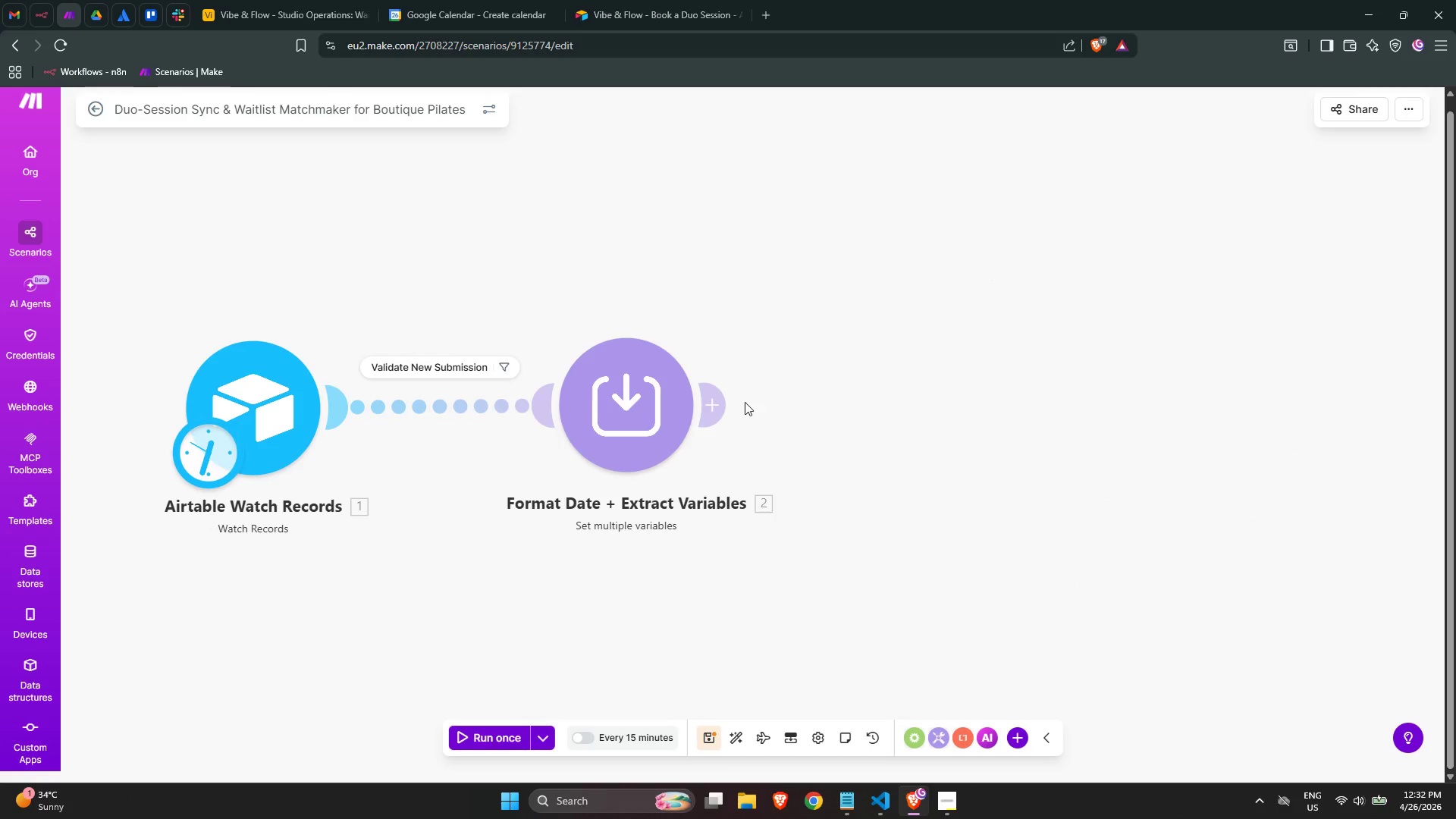 
left_click([730, 399])
 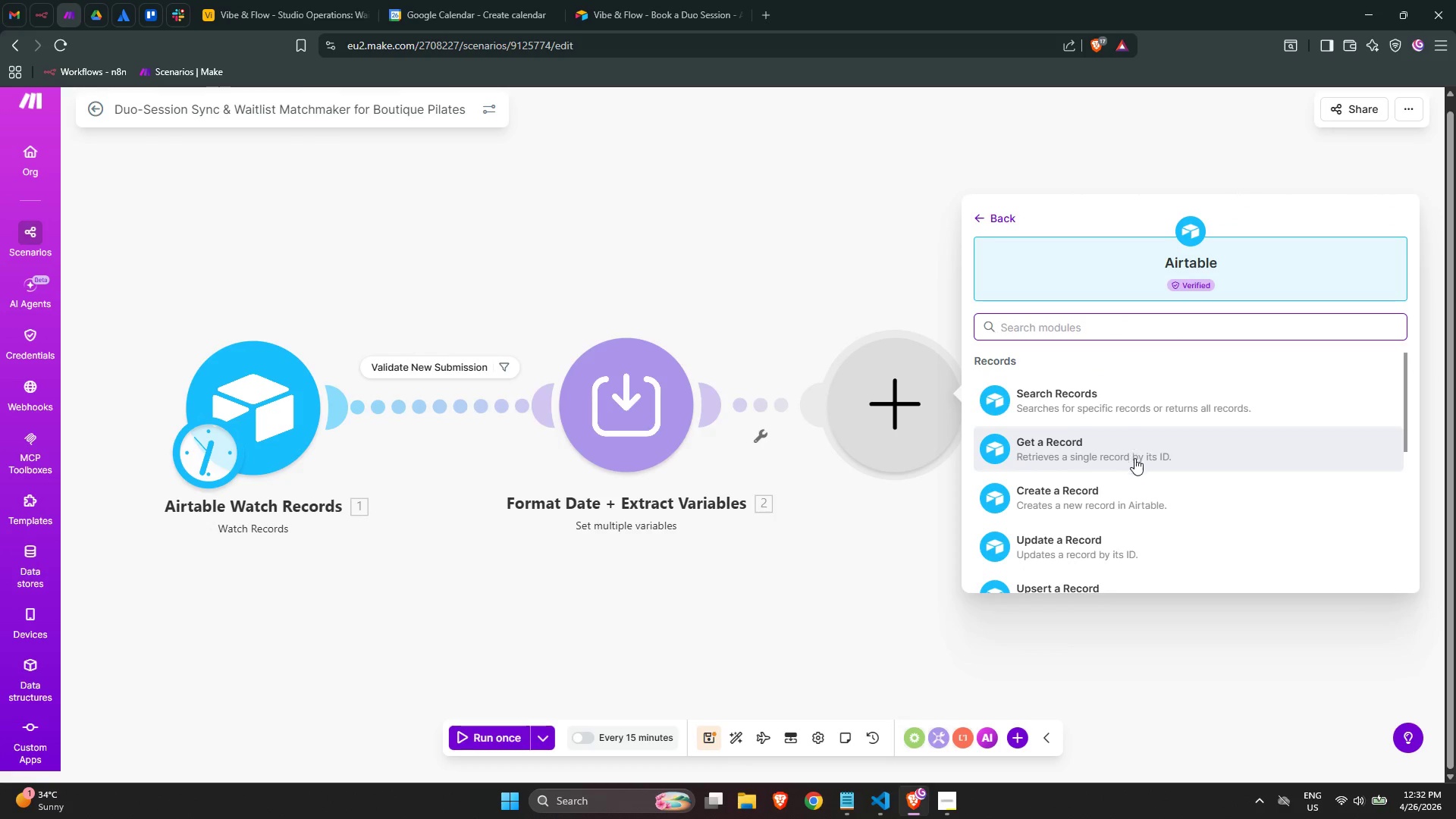 
left_click([1117, 401])
 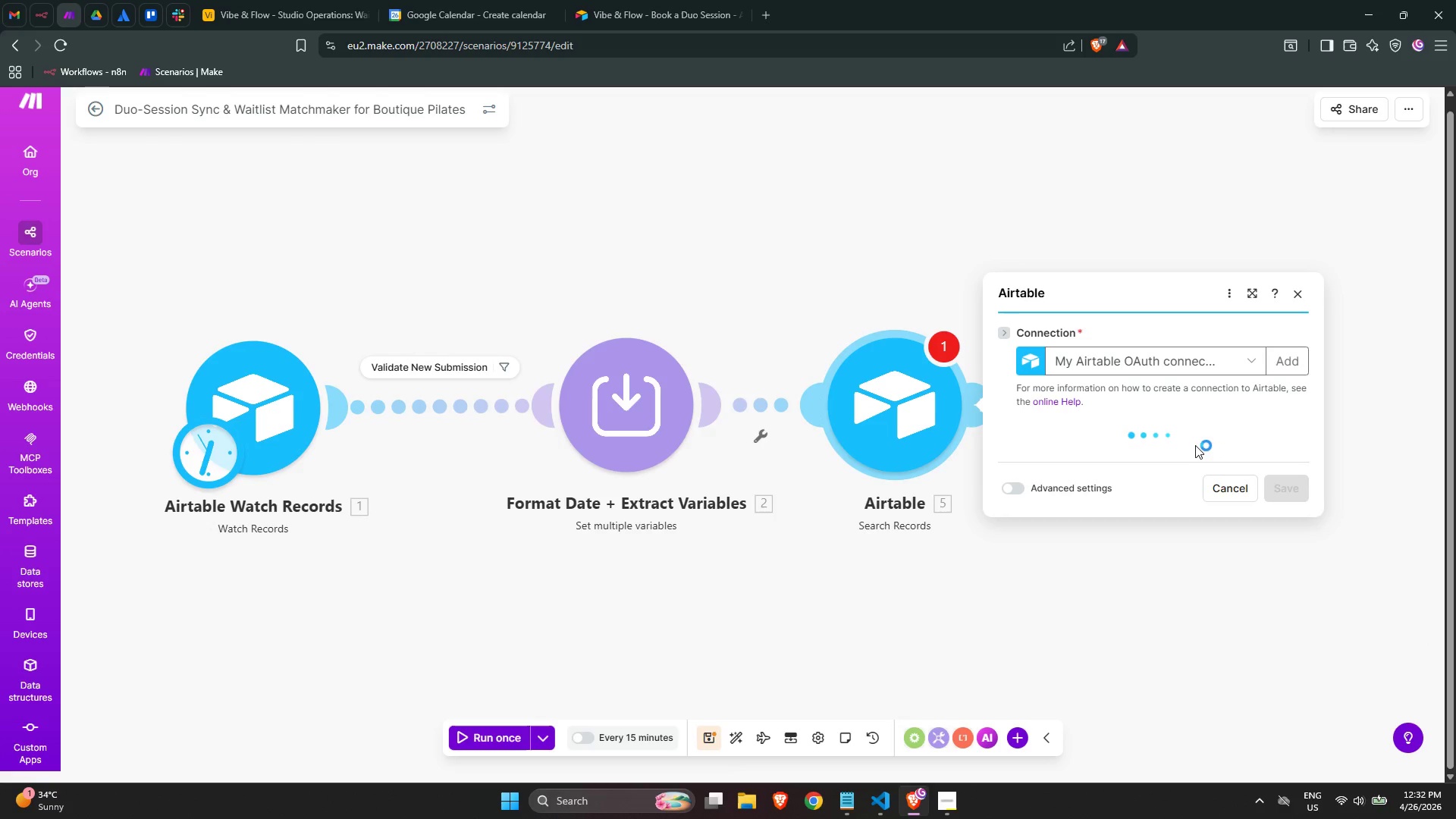 
mouse_move([1122, 435])
 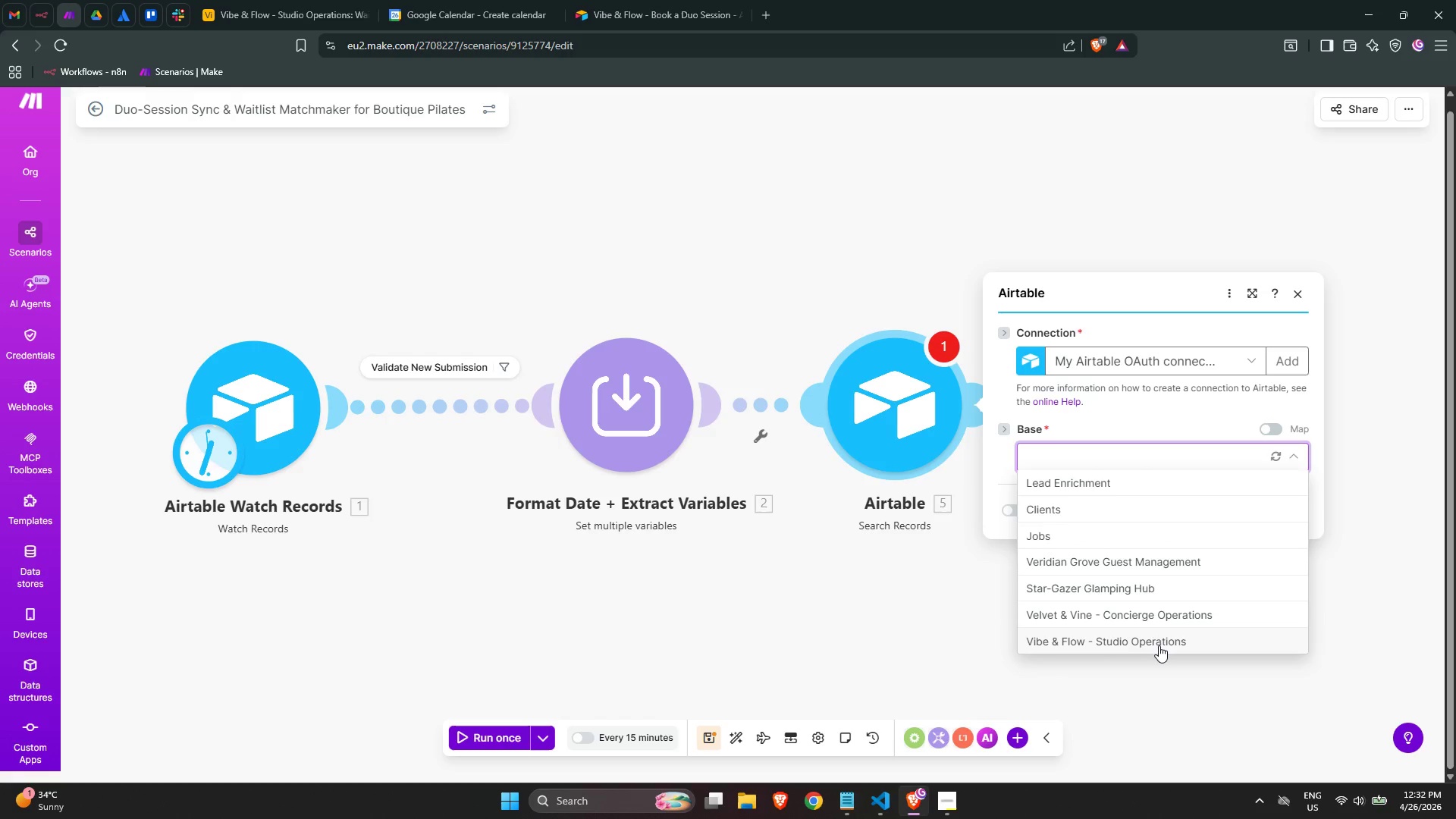 
left_click([1159, 645])
 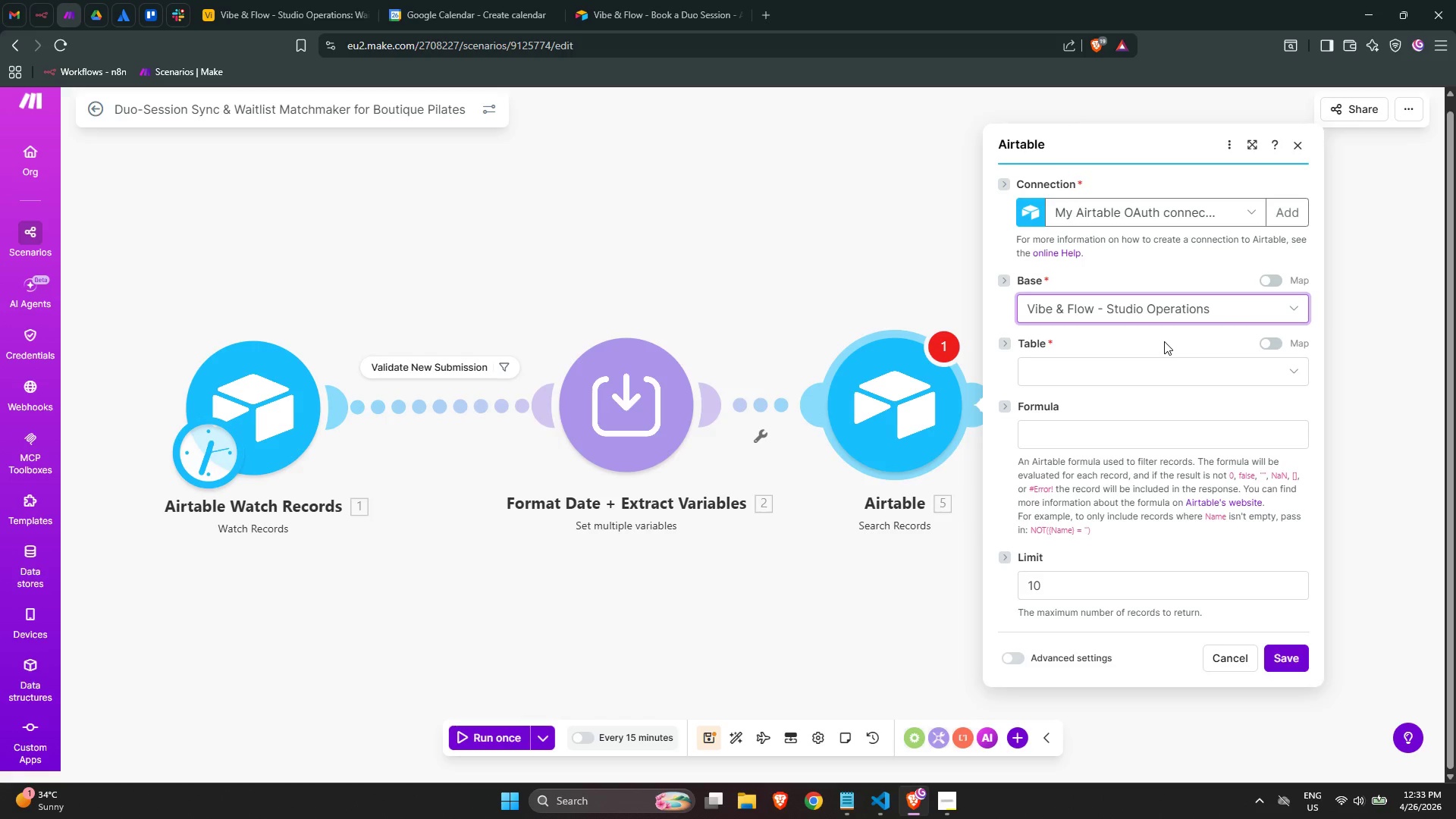 
wait(17.81)
 